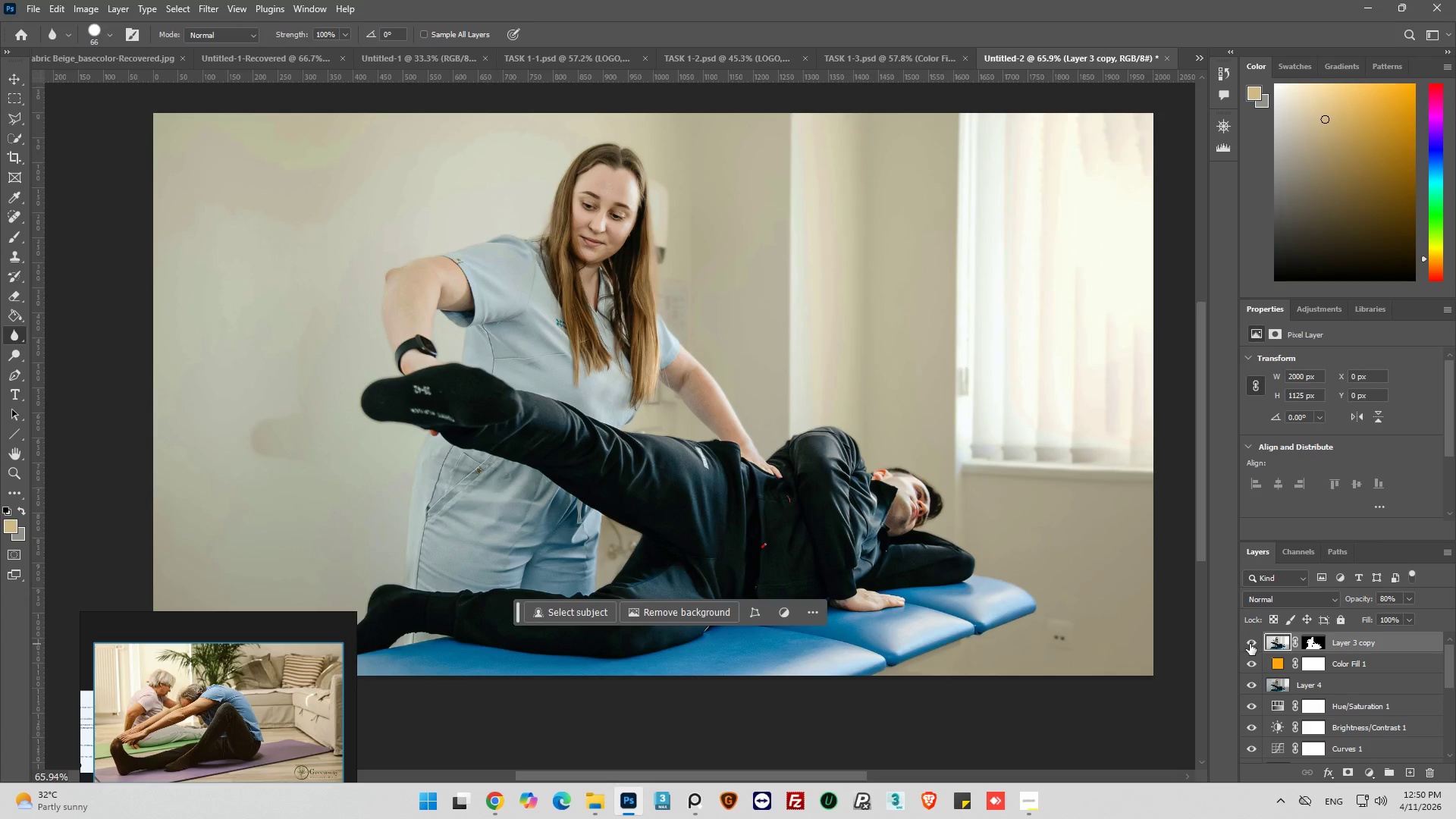 
key(Alt+AltLeft)
 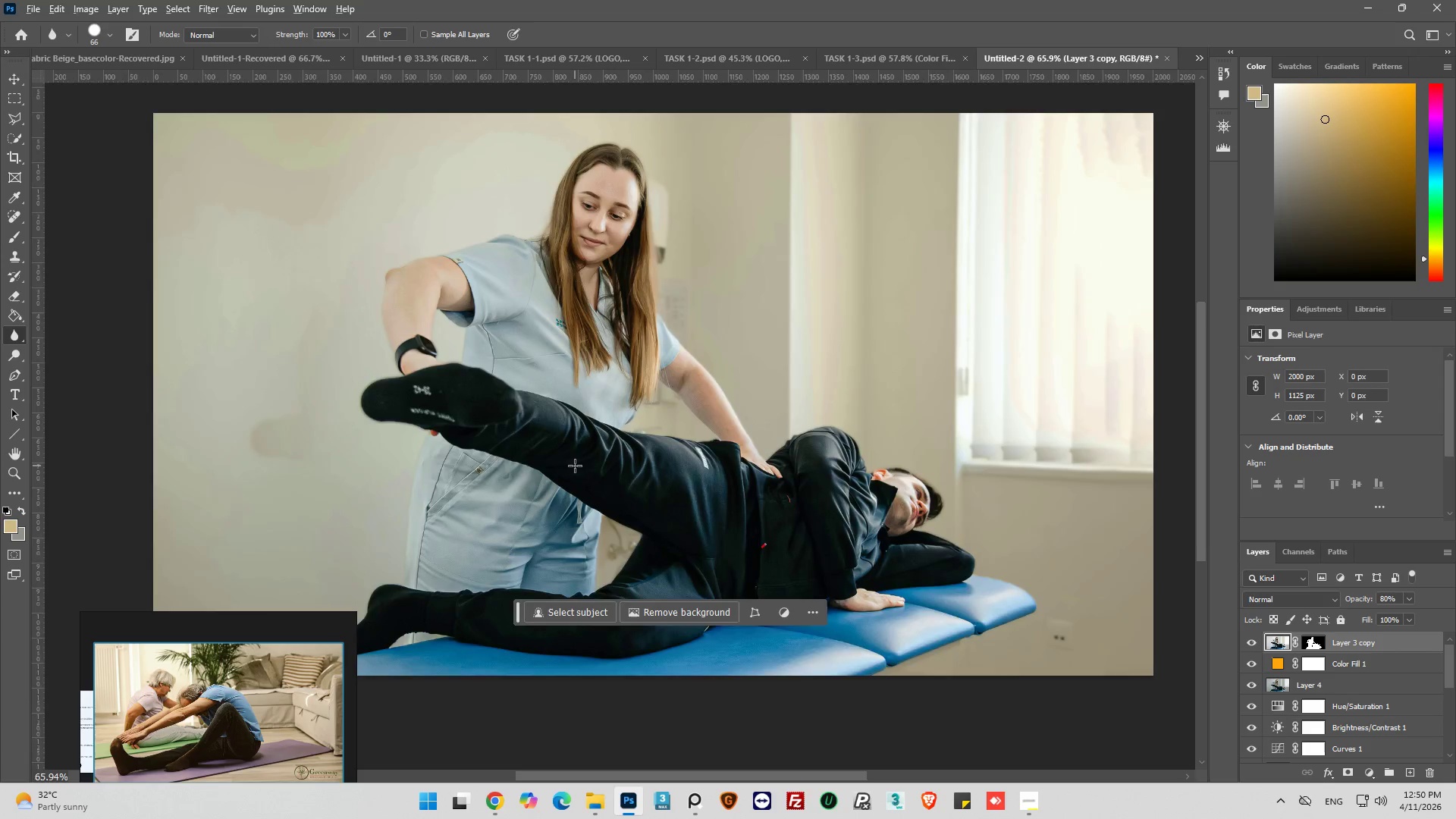 
scroll: coordinate [575, 466], scroll_direction: down, amount: 1.0
 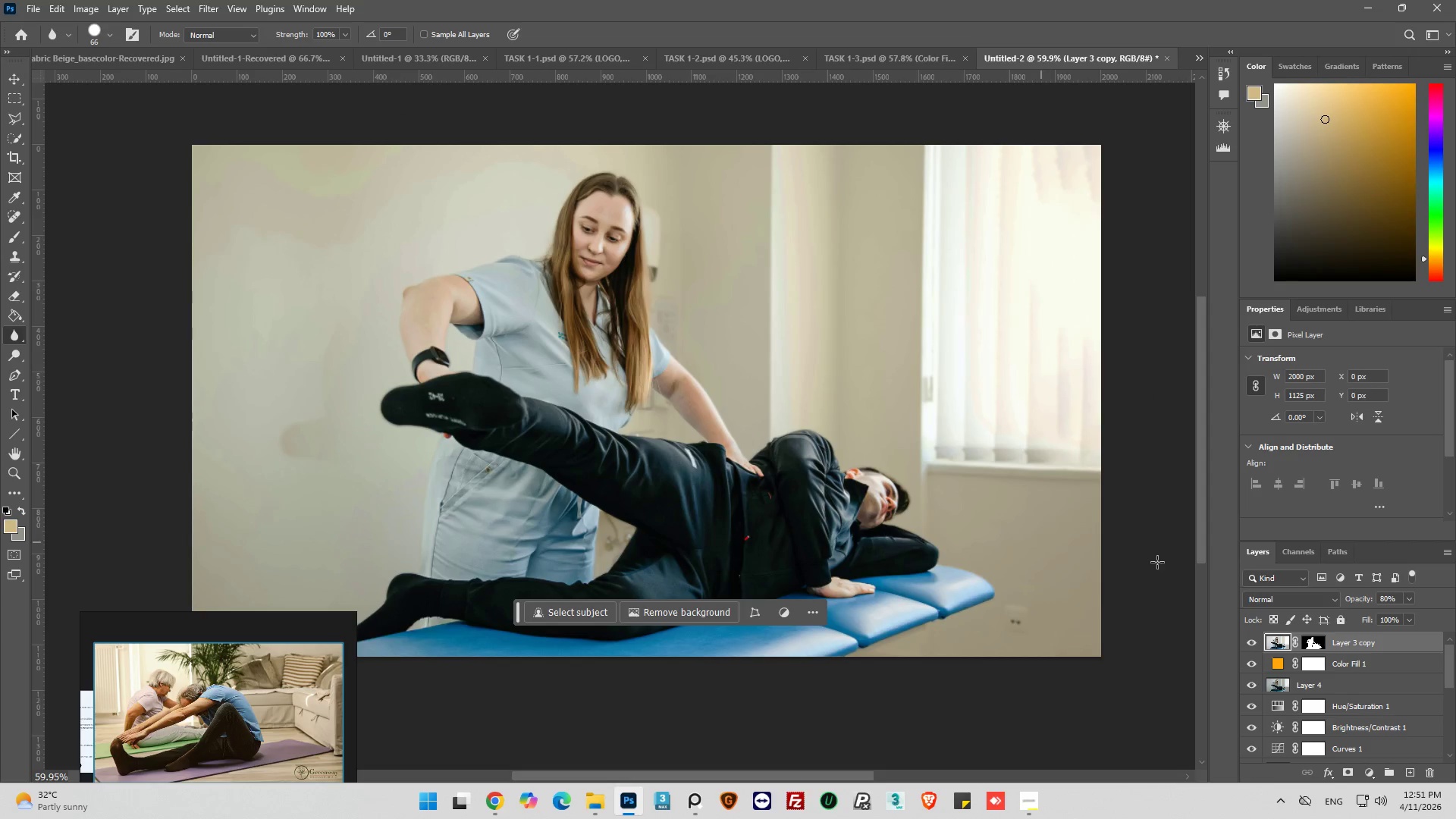 
hold_key(key=ControlLeft, duration=0.36)
left_click([1313, 646])
 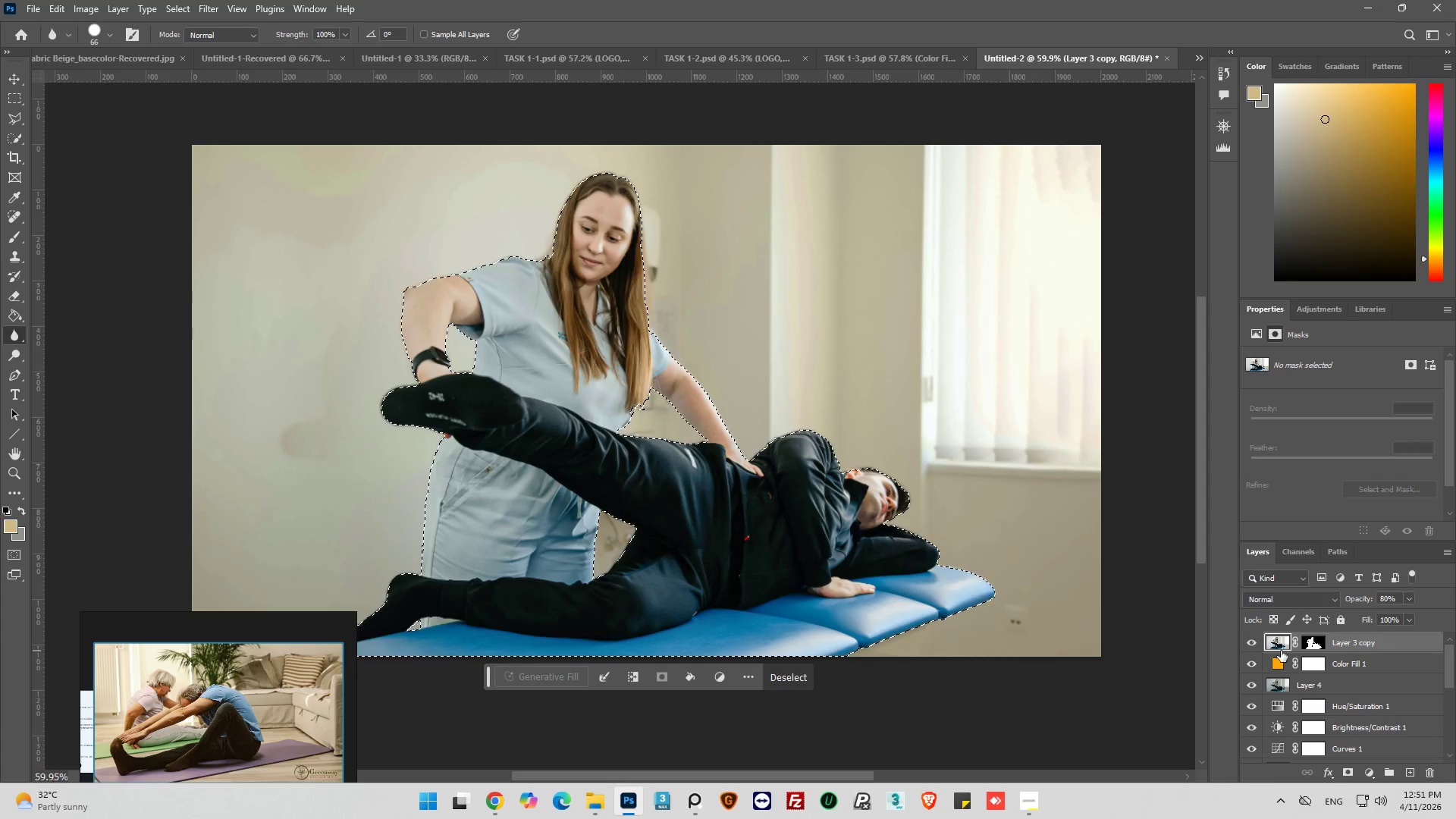 
left_click([1280, 651])
 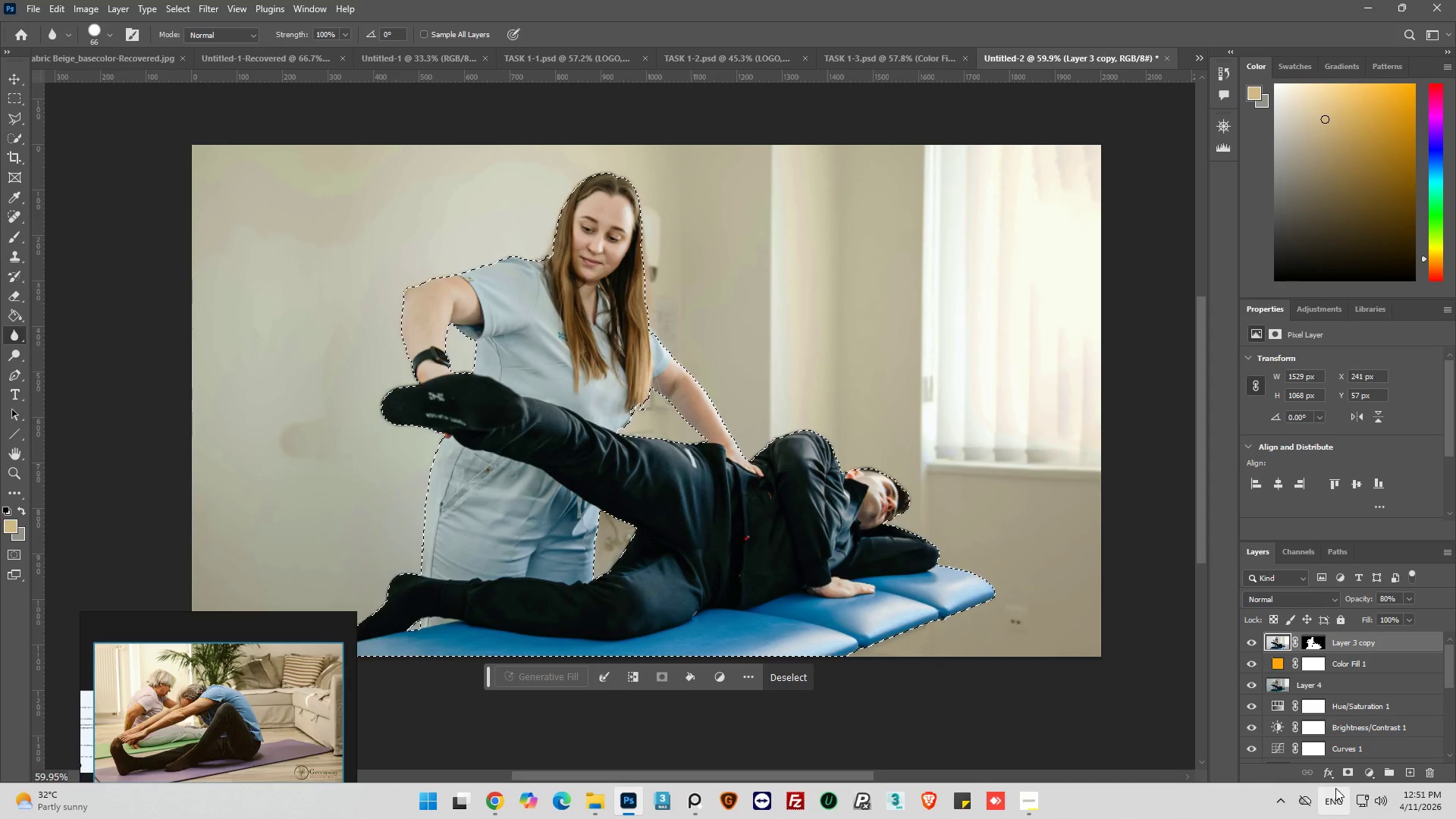 
mouse_move([1364, 761])
 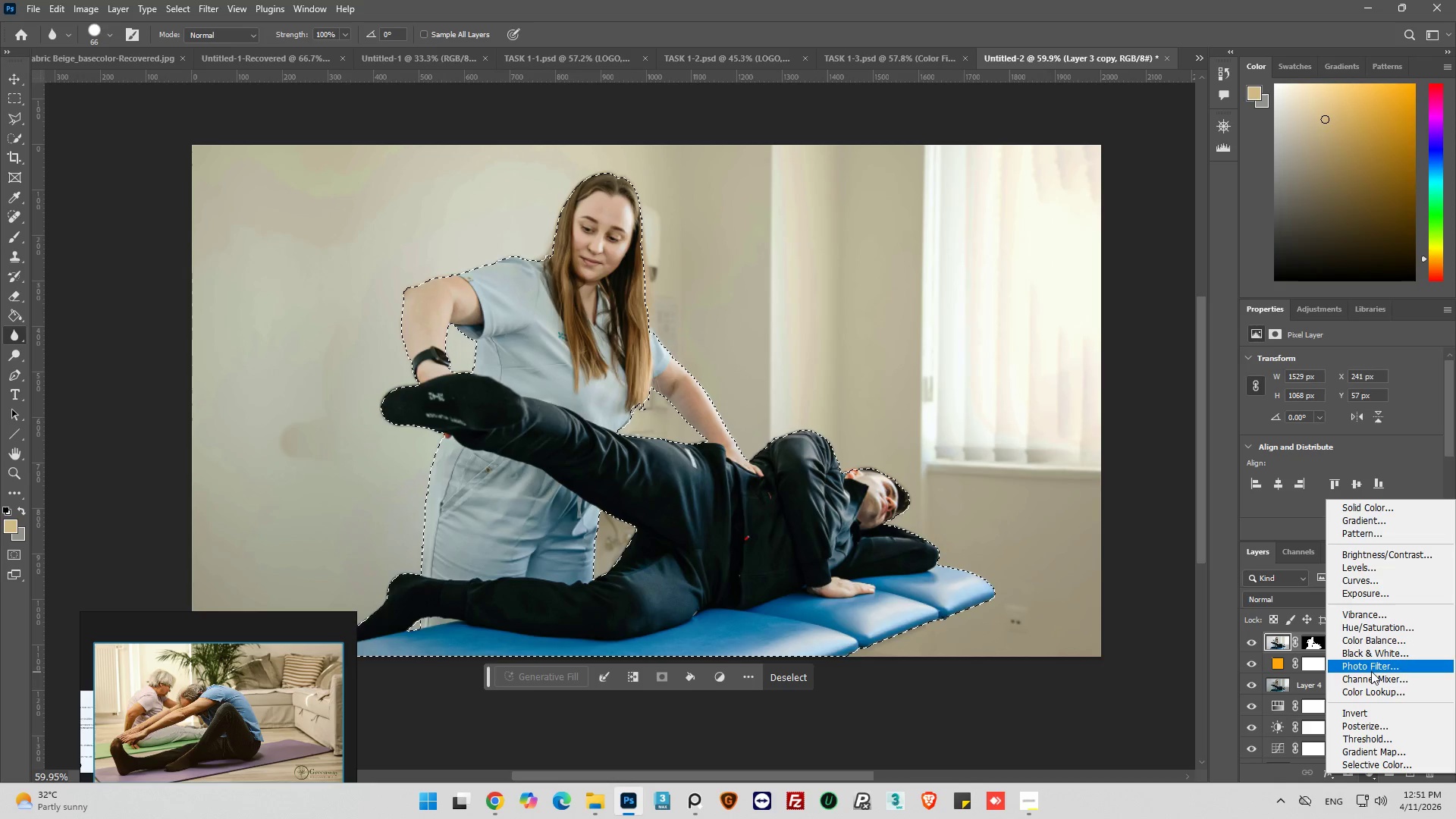 
left_click([1371, 670])
 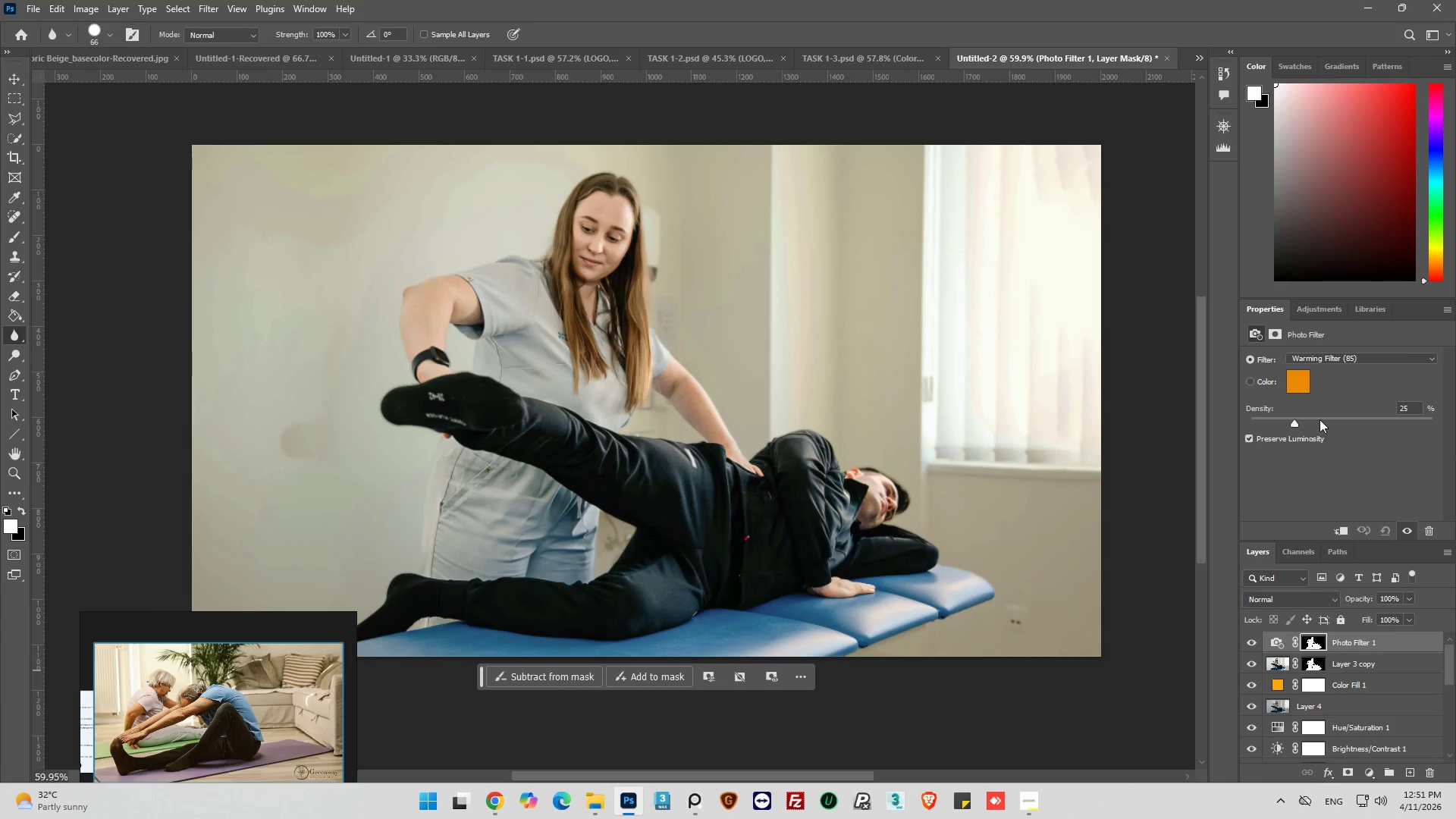 
left_click_drag(start_coordinate=[1293, 421], to_coordinate=[1351, 417])
 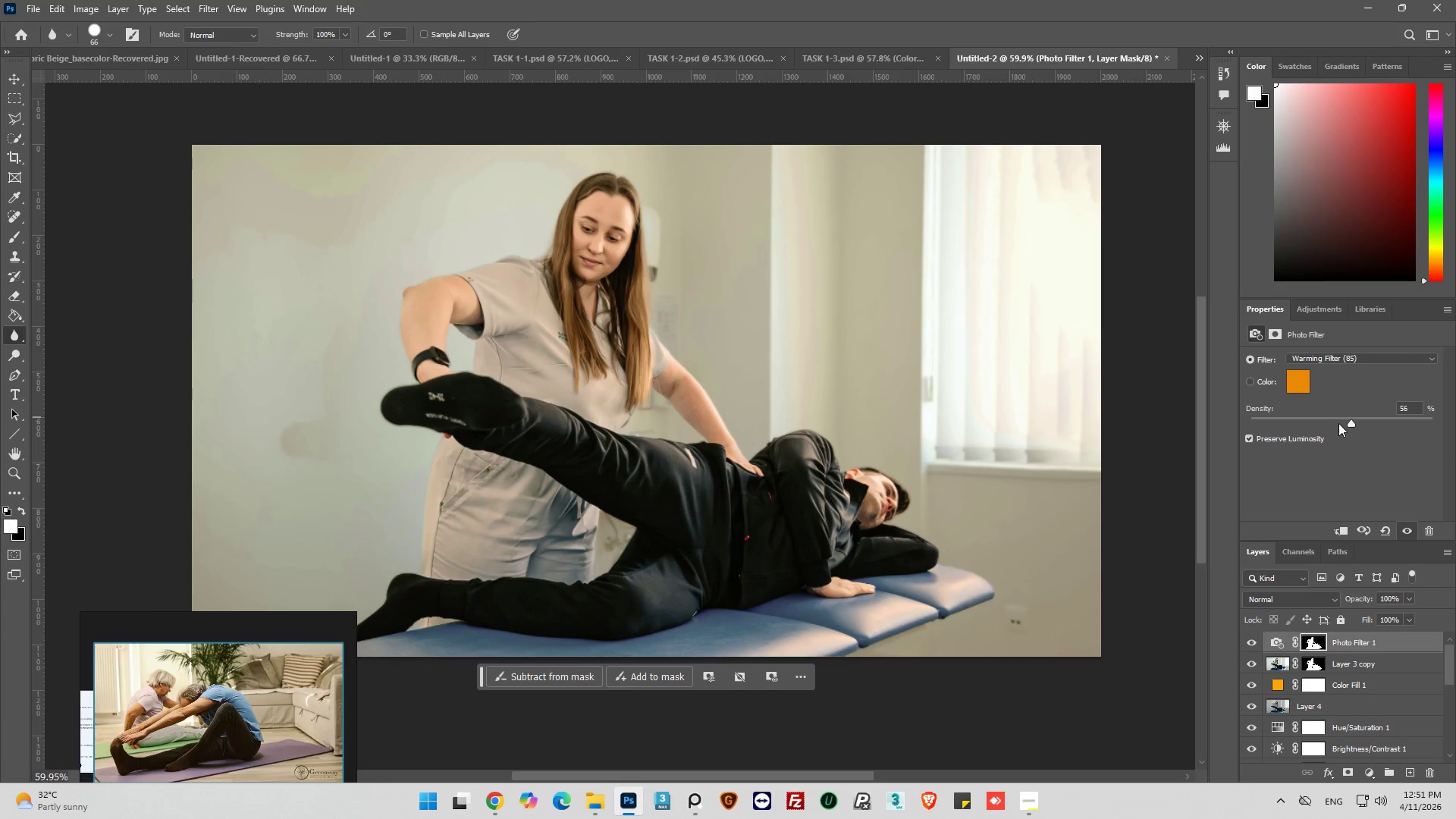 
left_click_drag(start_coordinate=[1344, 423], to_coordinate=[1312, 423])
 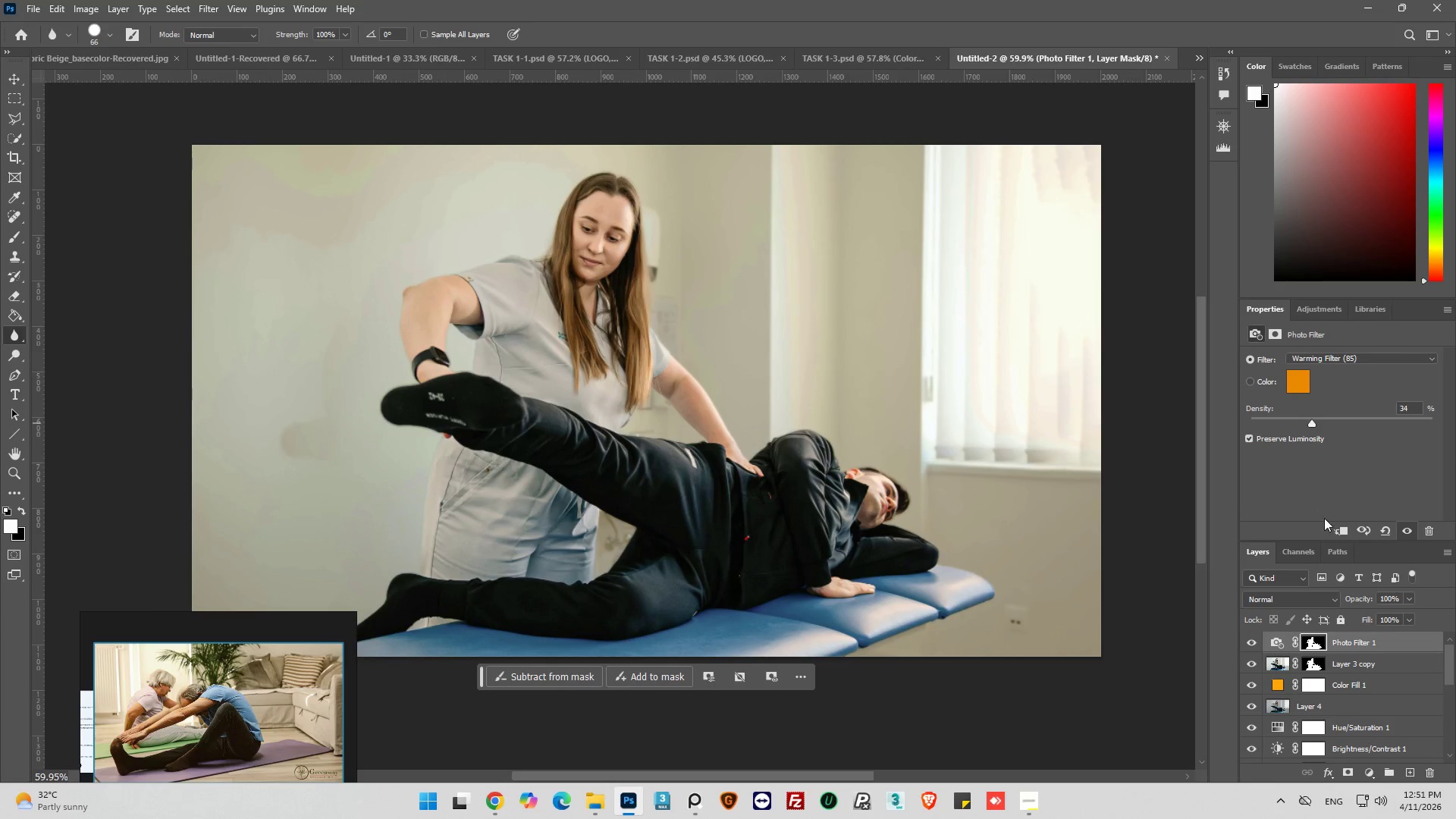 
key(Control+Z)
 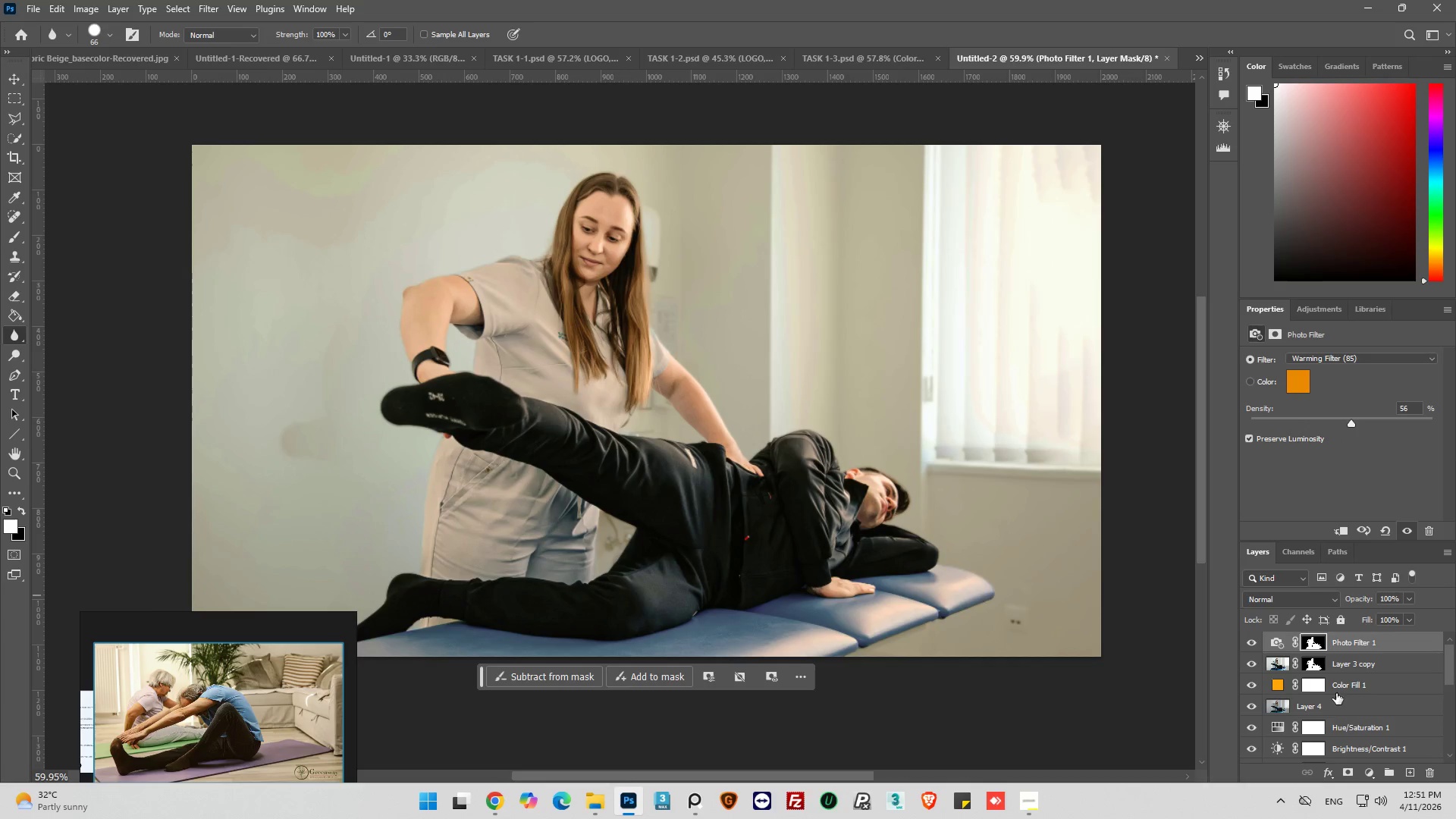 
key(Control+Z)
 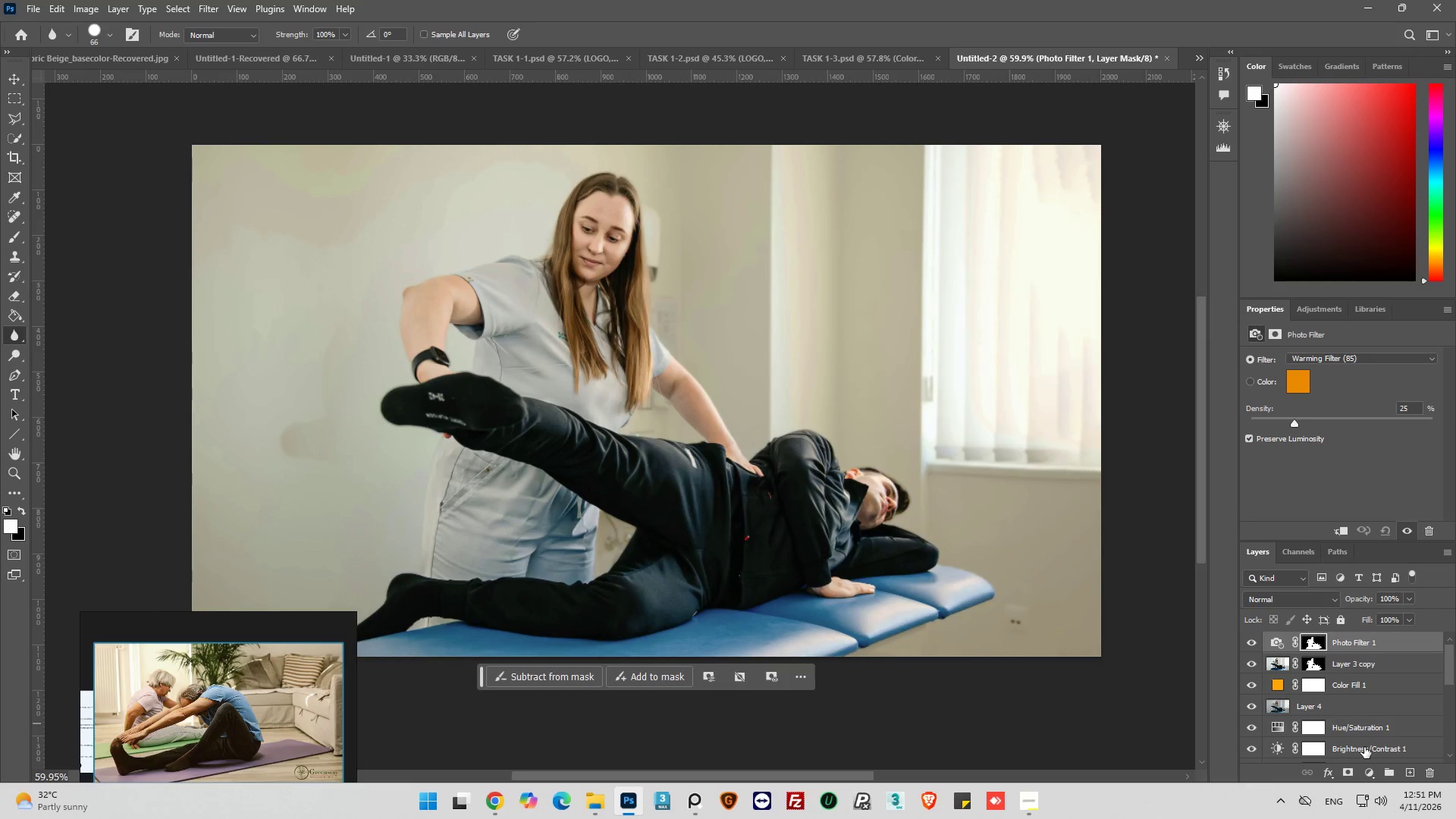 
key(Control+Z)
 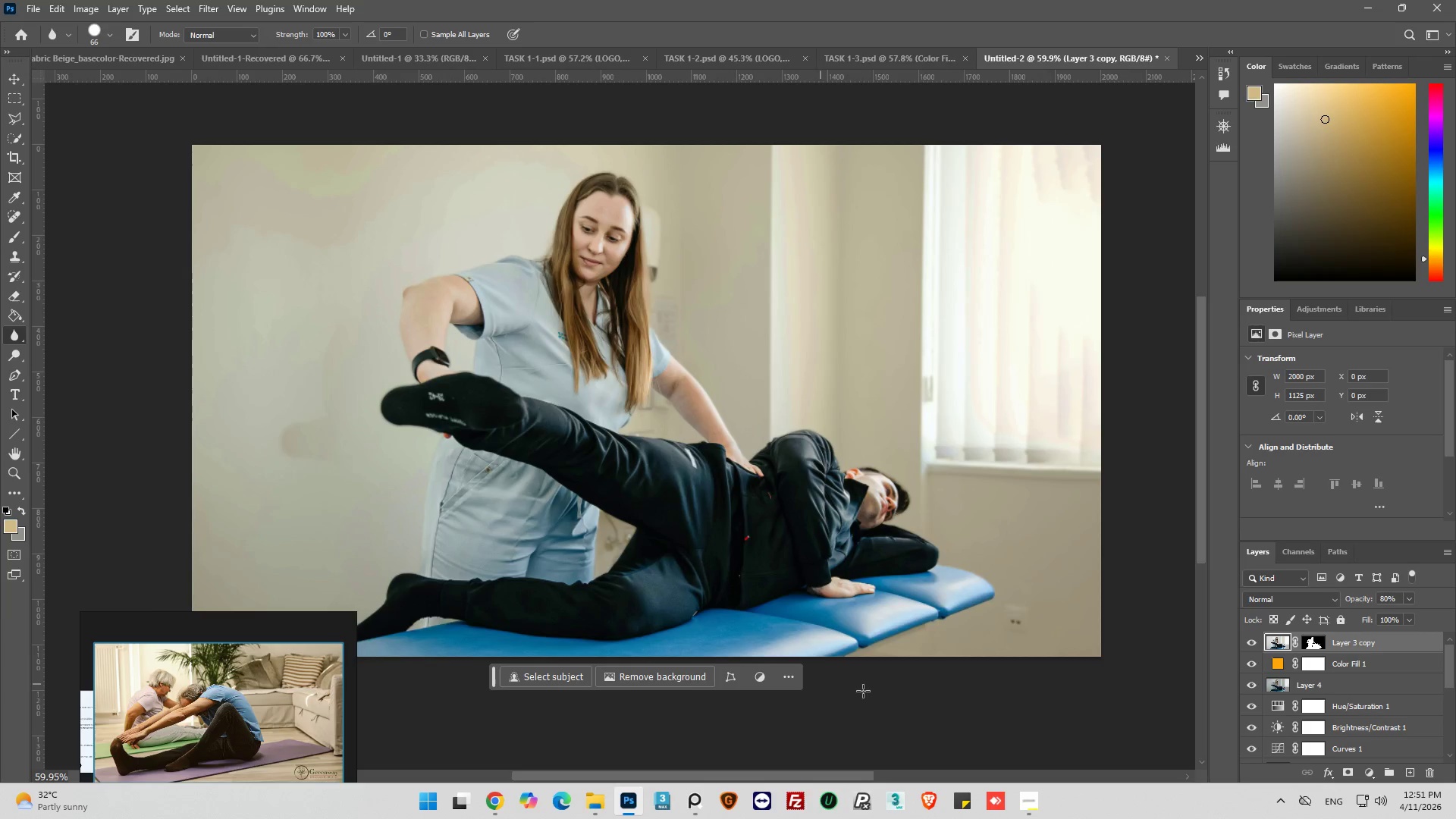 
left_click([1376, 772])
 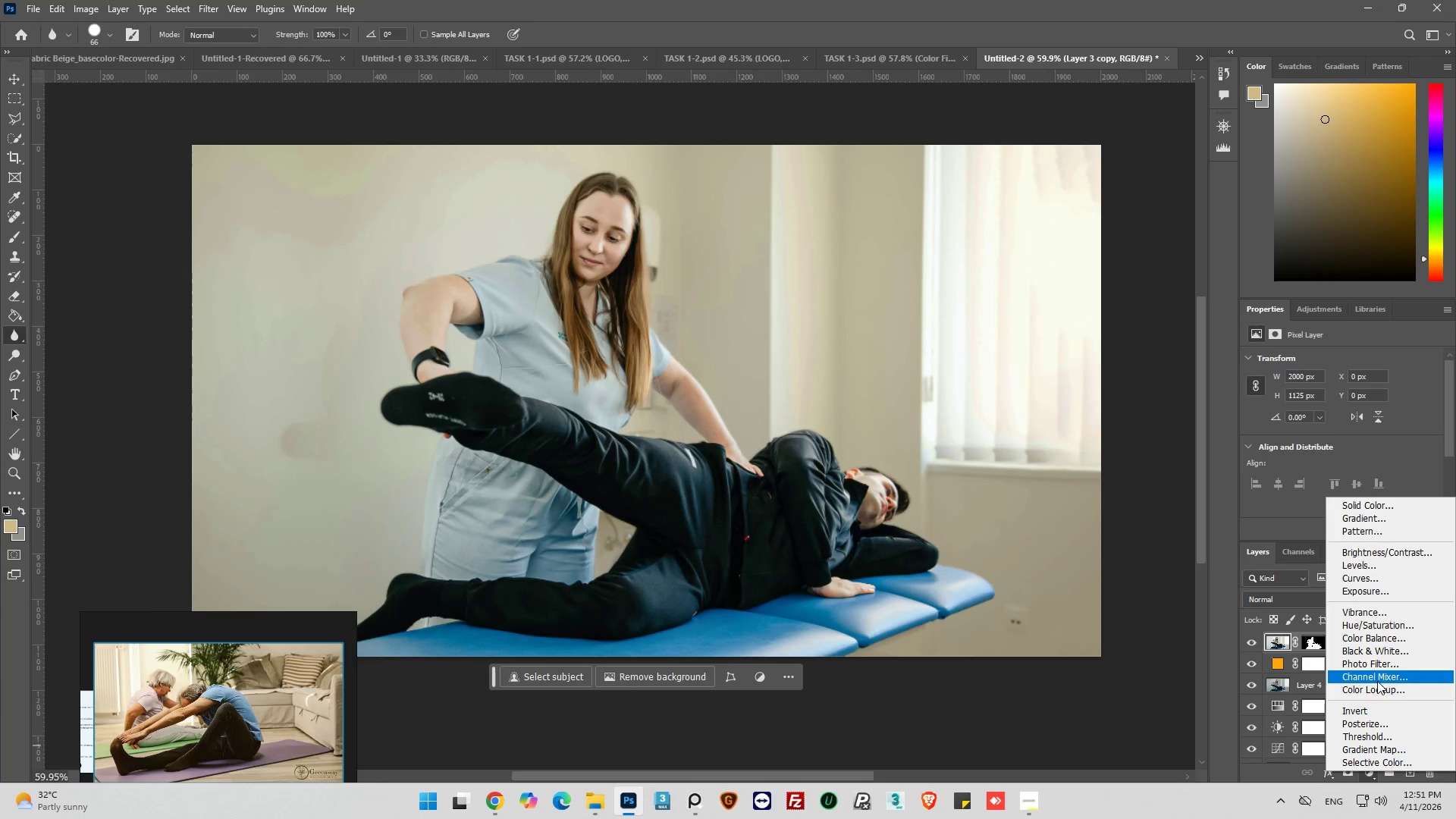 
left_click([1382, 664])
 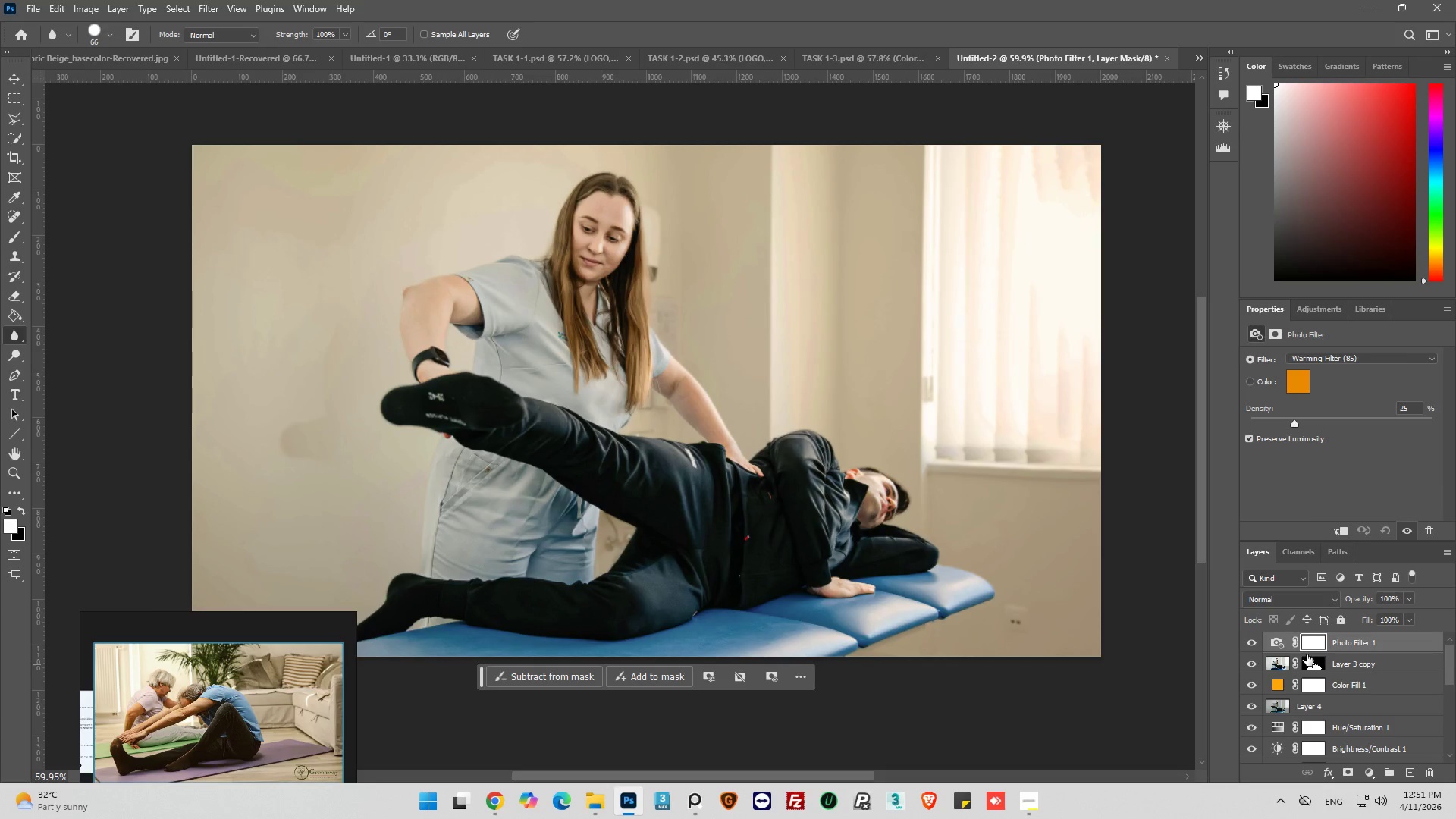 
hold_key(key=AltLeft, duration=0.5)
scroll: coordinate [896, 529], scroll_direction: down, amount: 1.0
 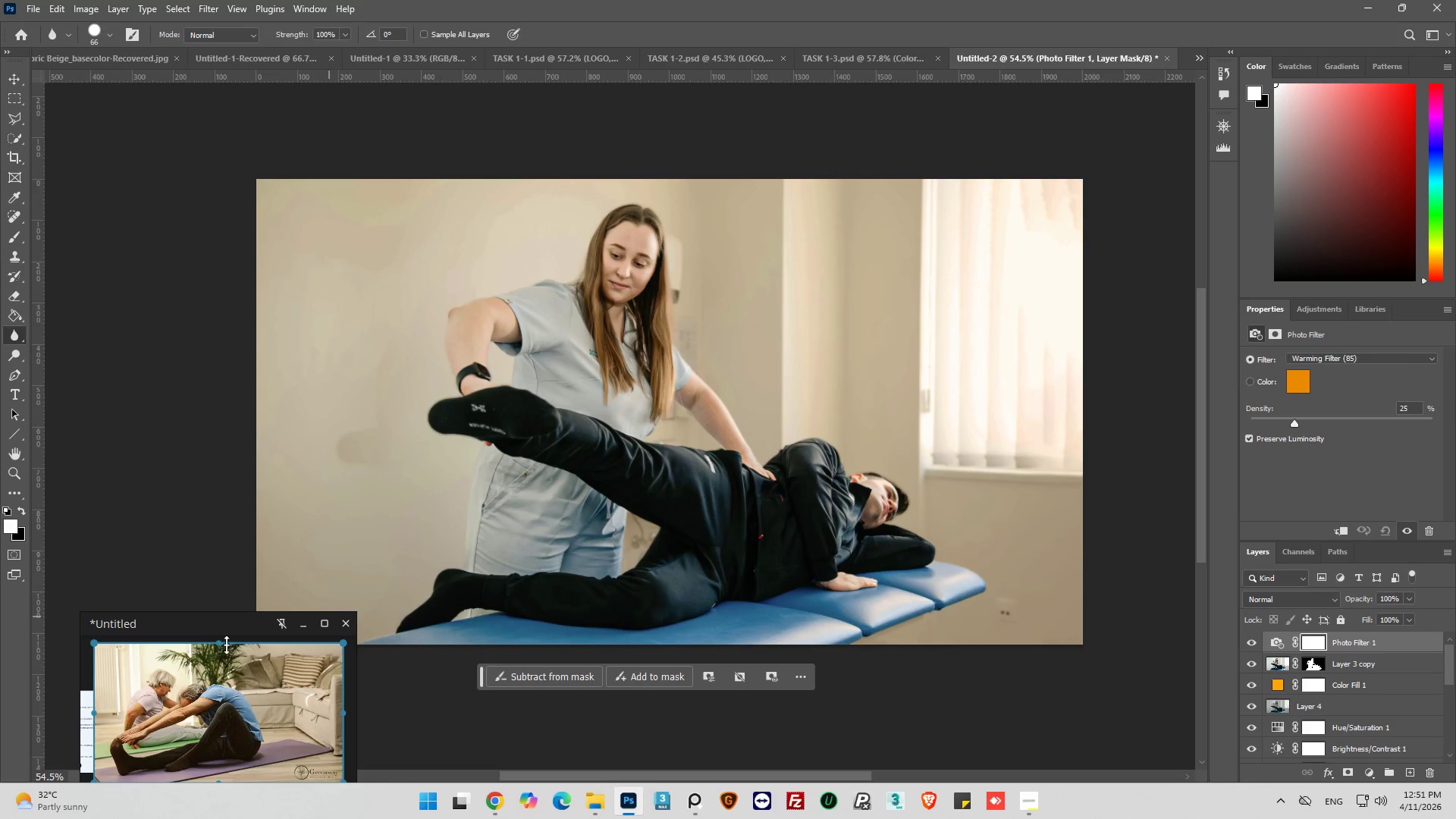 
left_click_drag(start_coordinate=[227, 632], to_coordinate=[214, 449])
 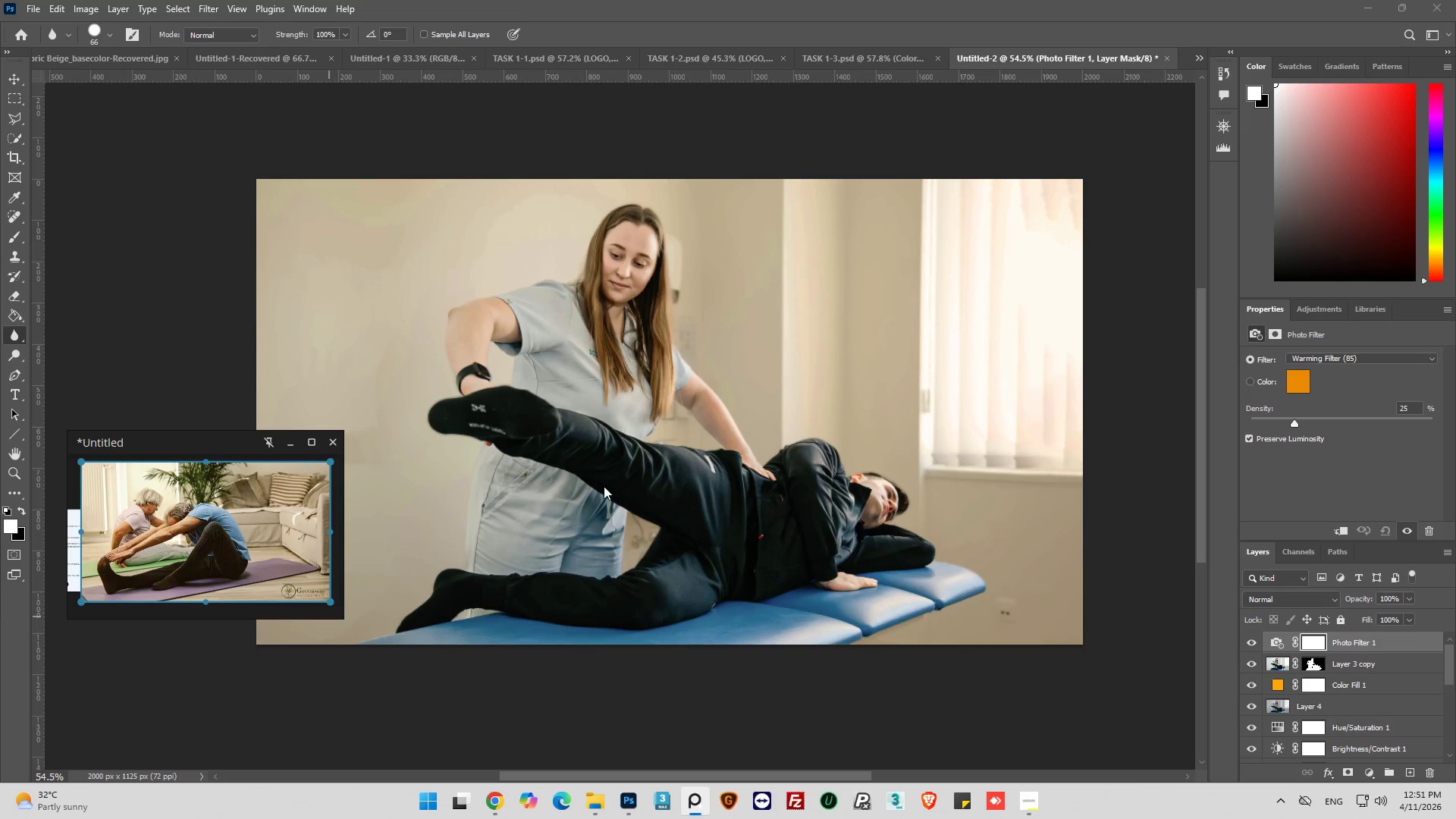 
hold_key(key=AltLeft, duration=0.83)
 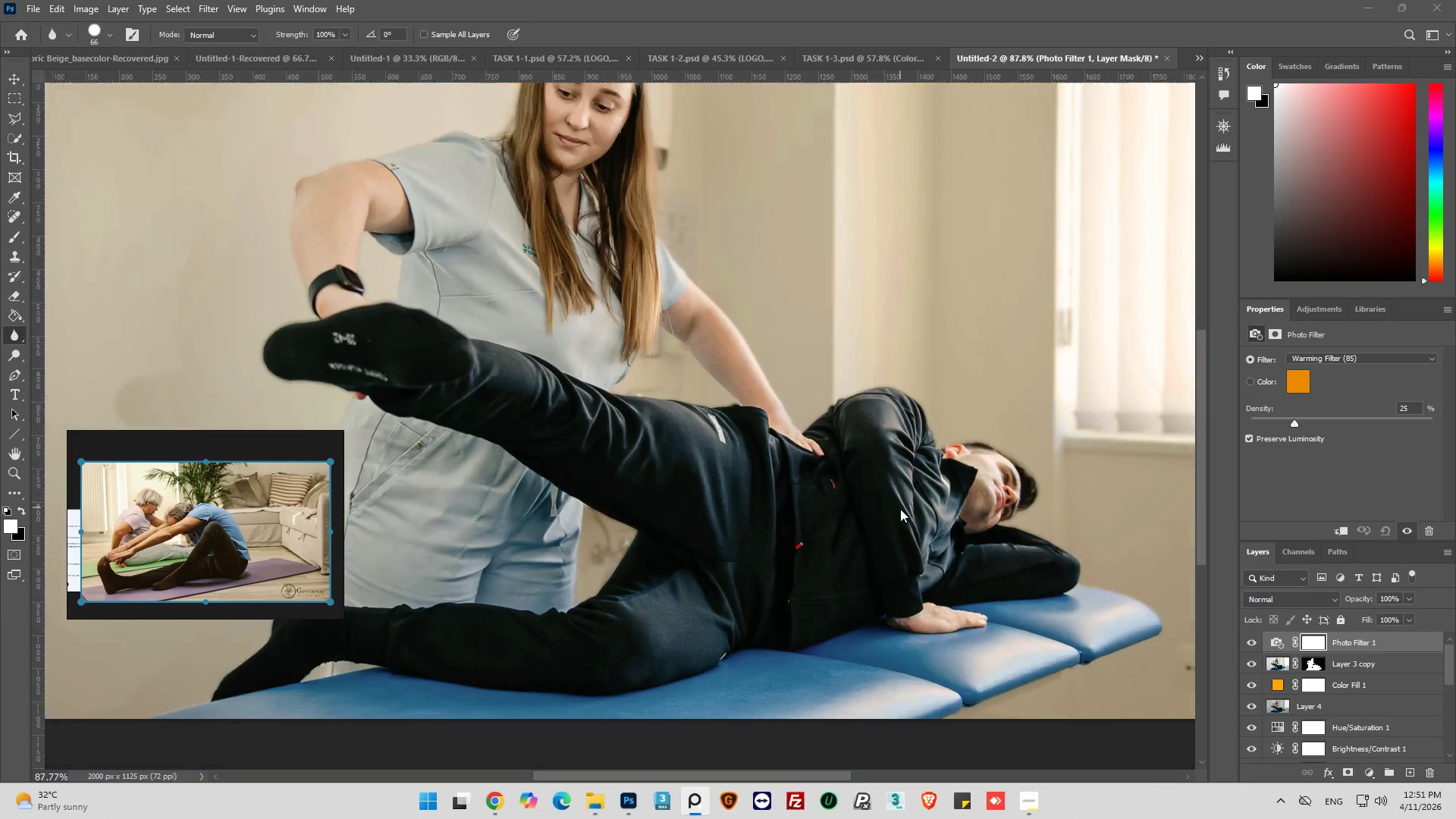 
hold_key(key=AltLeft, duration=0.42)
 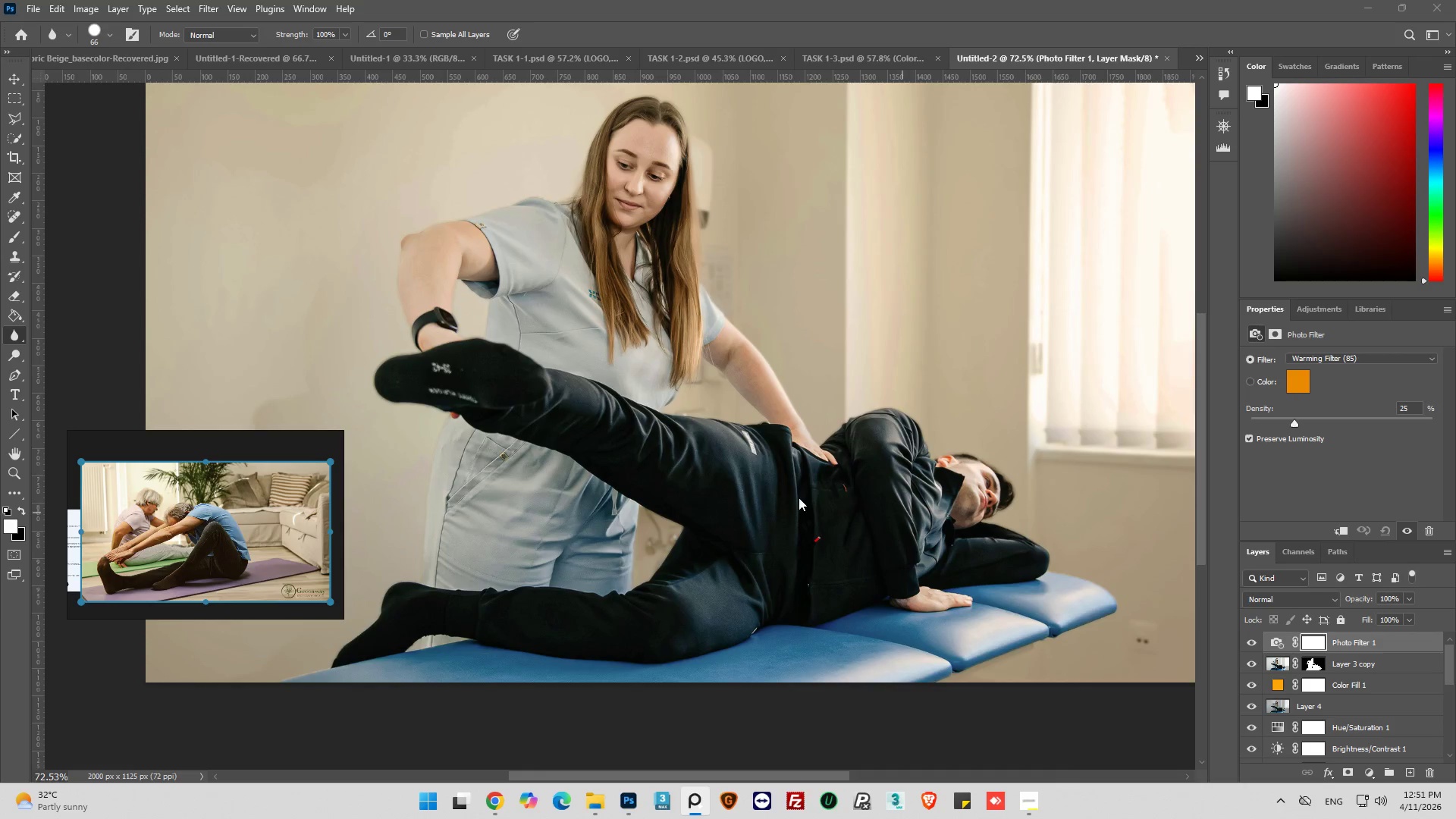 
scroll: coordinate [883, 492], scroll_direction: up, amount: 8.0
 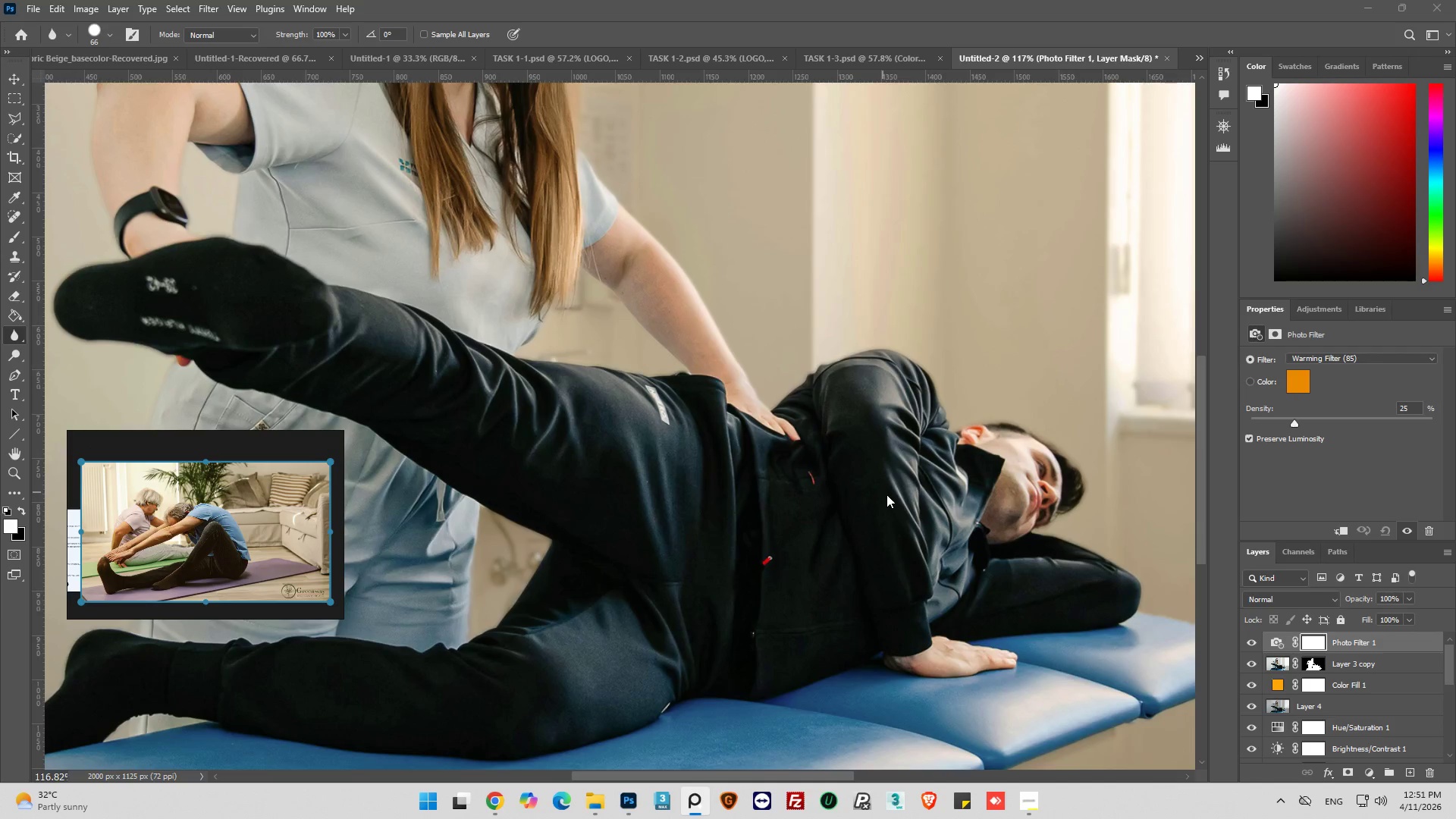 
scroll: coordinate [902, 511], scroll_direction: down, amount: 5.0
 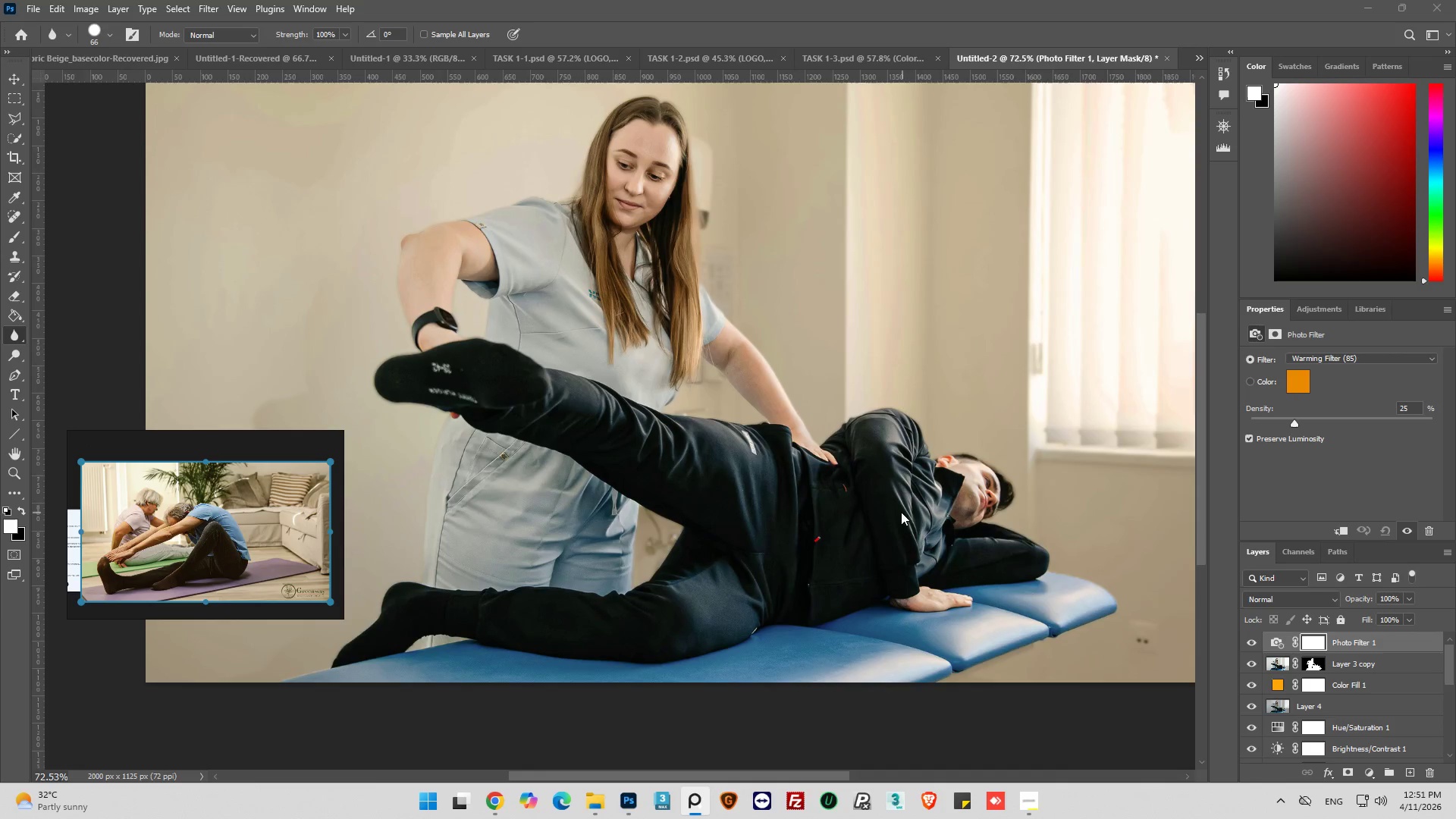 
hold_key(key=AltLeft, duration=0.31)
 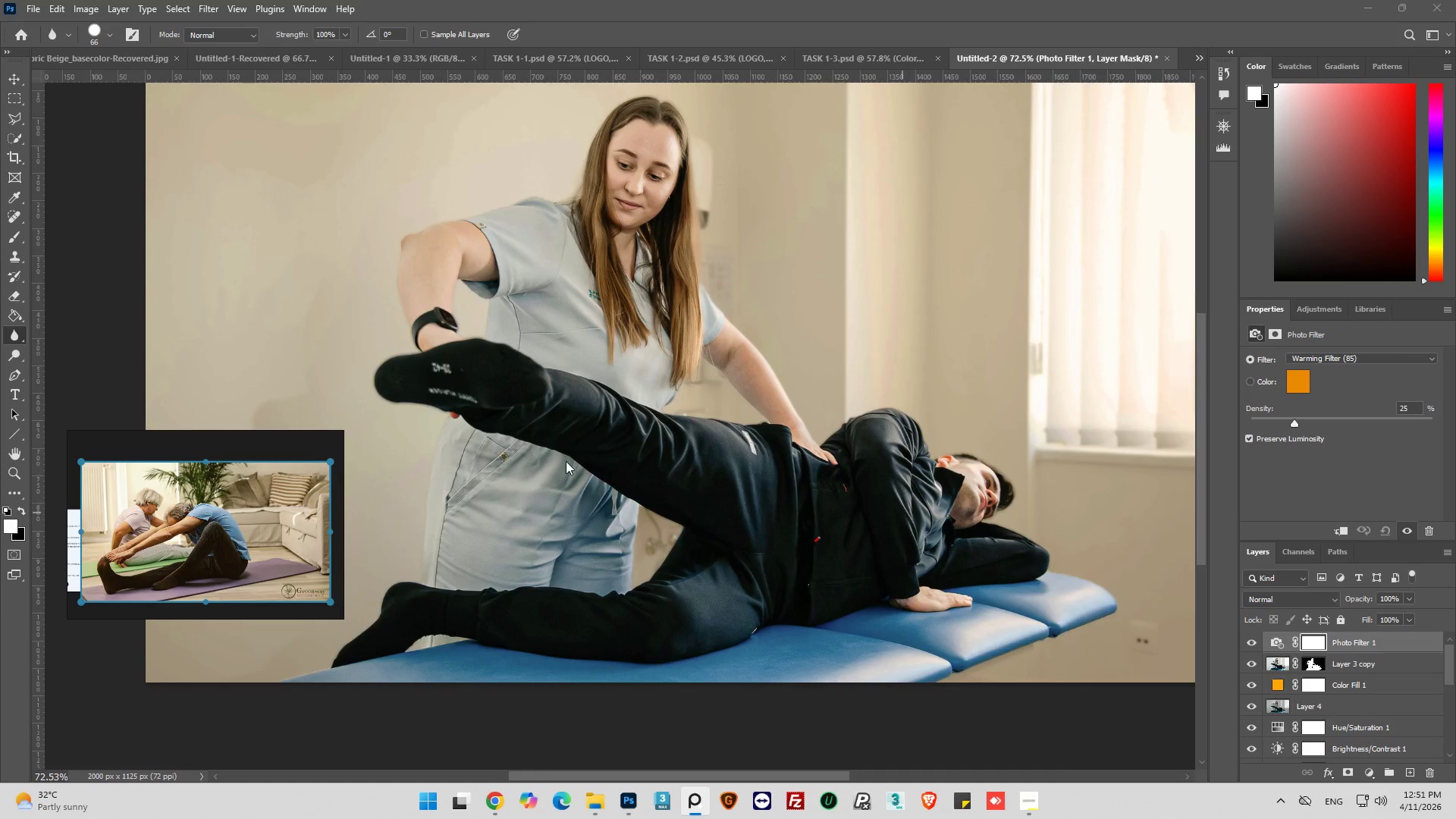 
hold_key(key=AltLeft, duration=0.31)
scroll: coordinate [531, 457], scroll_direction: down, amount: 2.0
 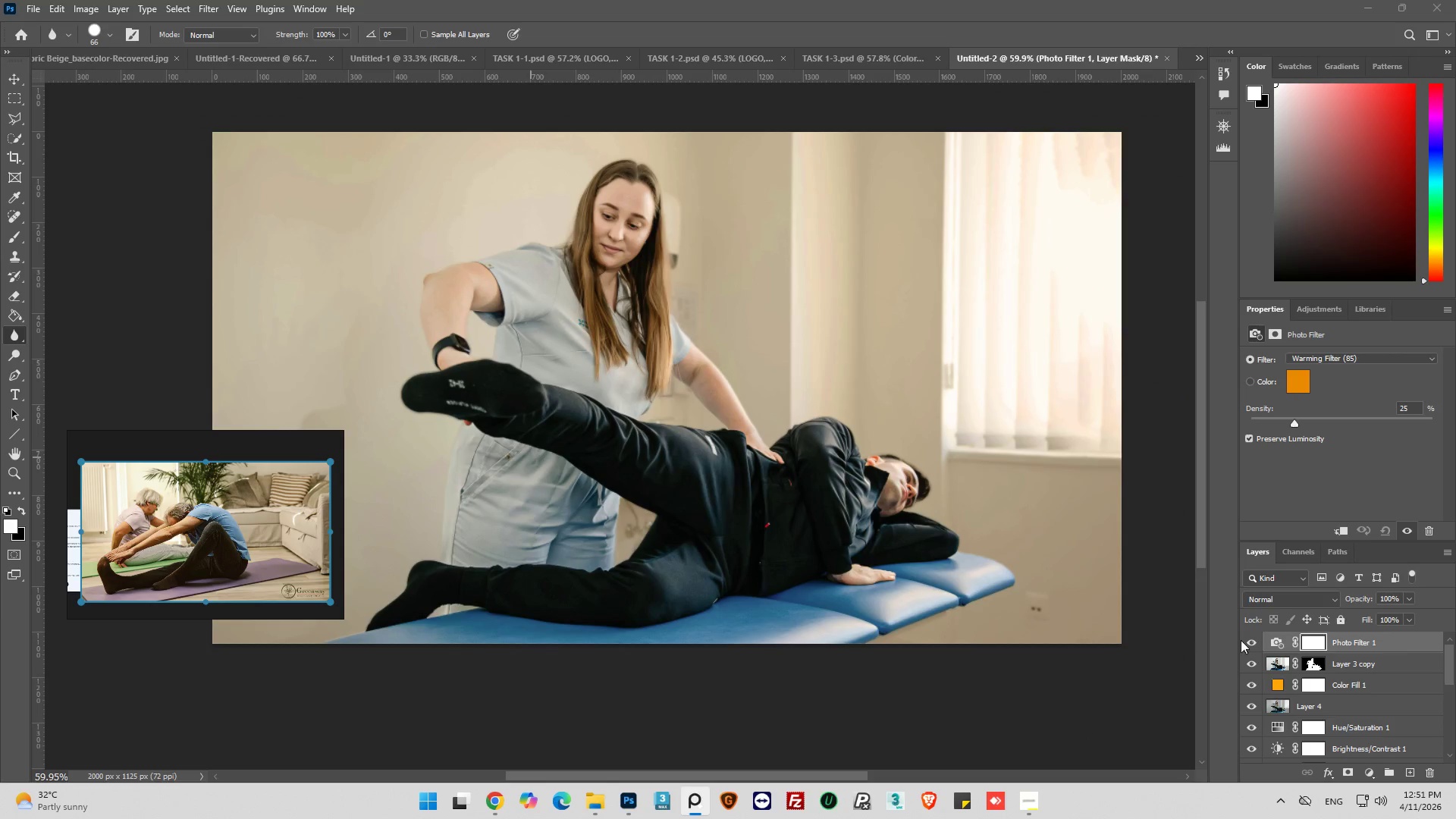 
left_click([1252, 637])
 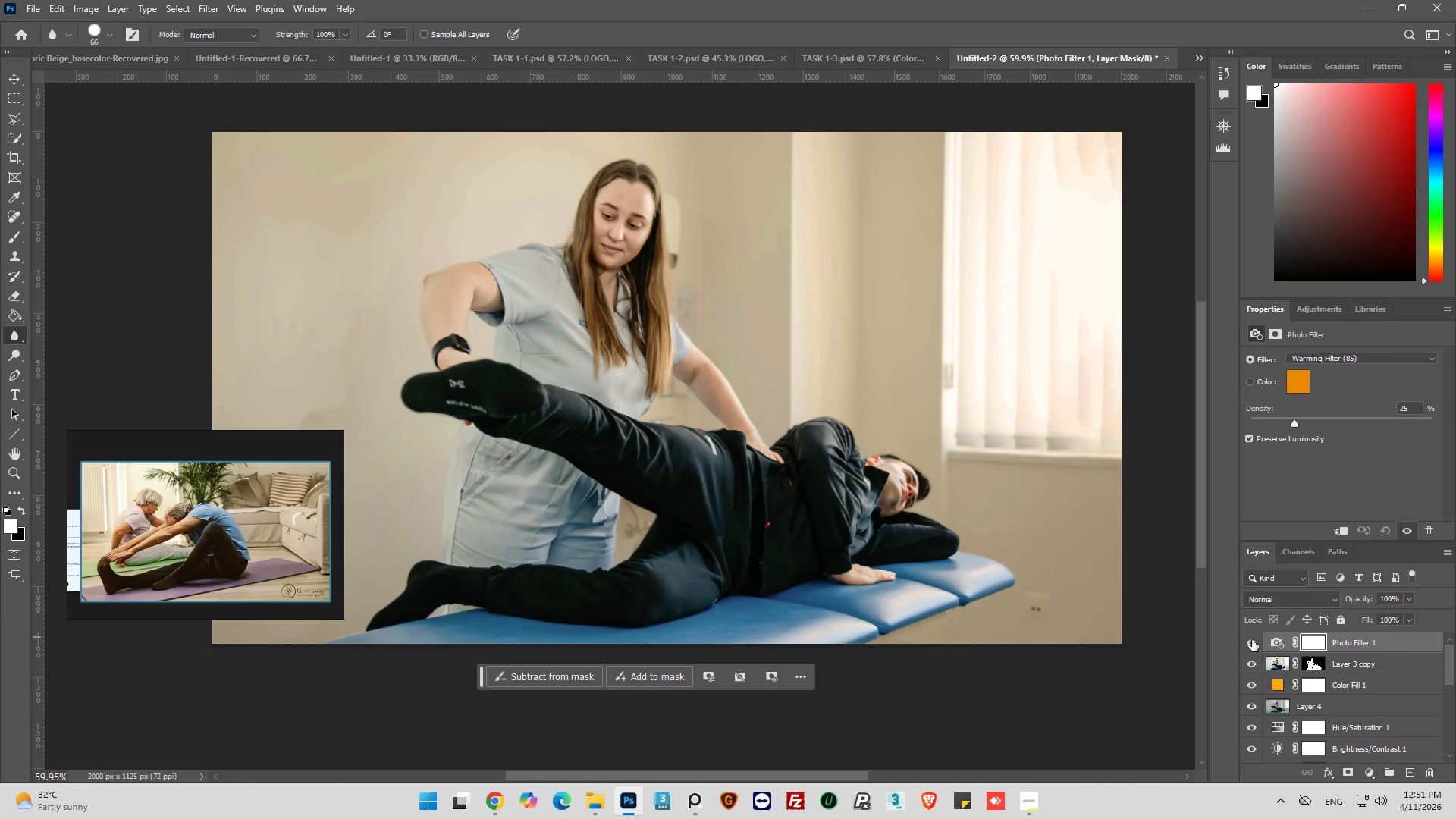 
left_click([1252, 642])
 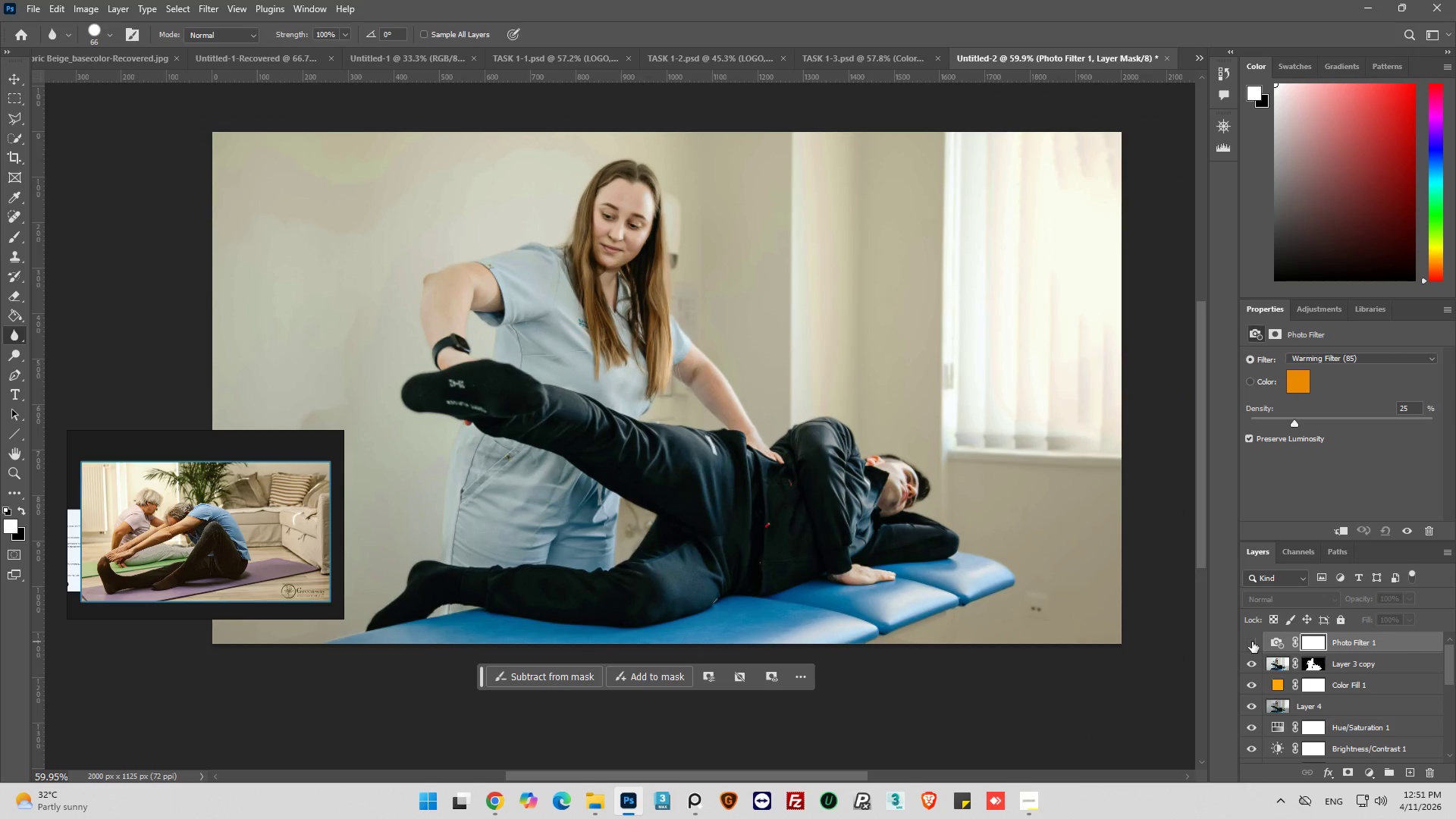 
left_click([1252, 642])
 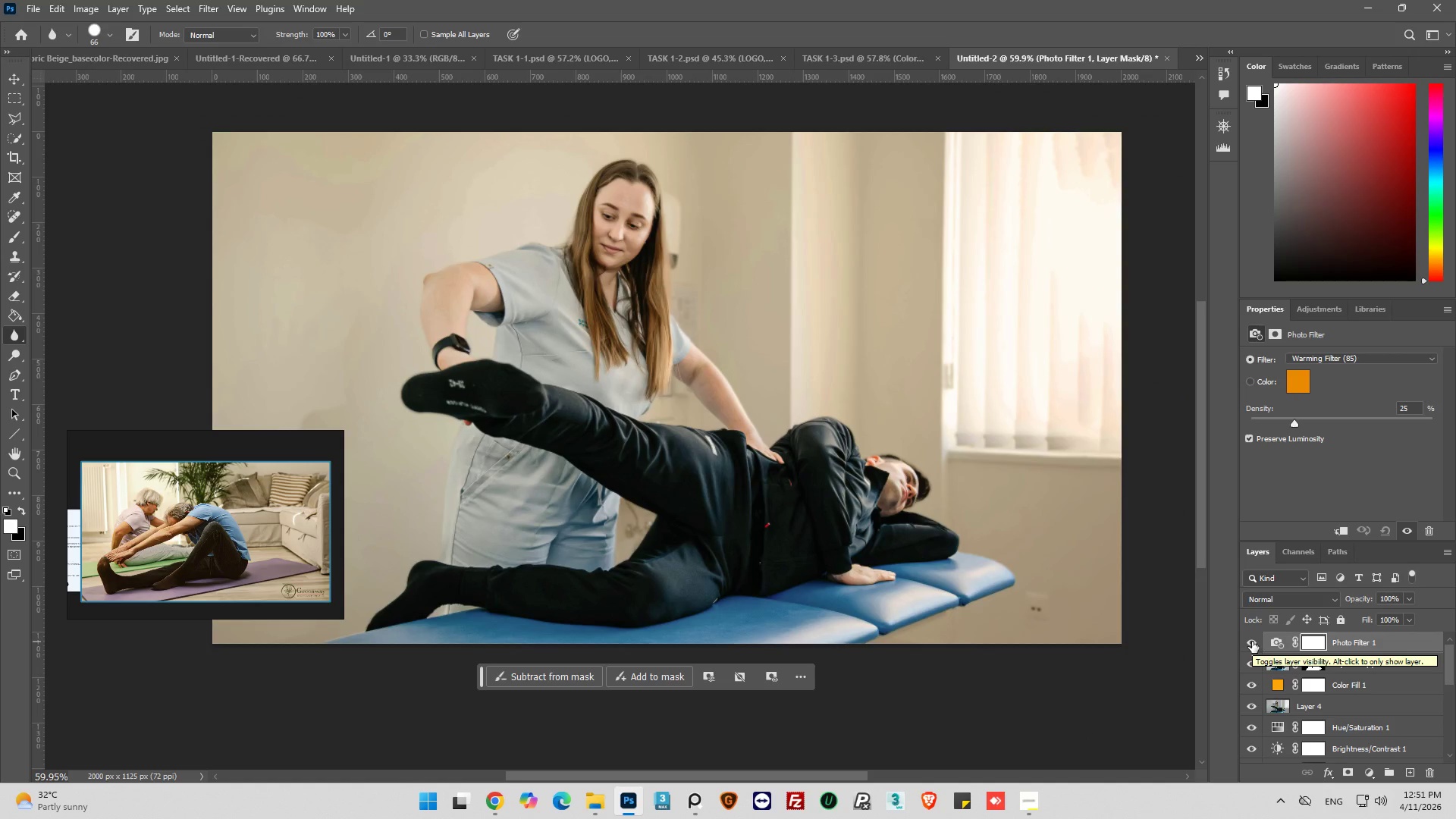 
wait(6.16)
 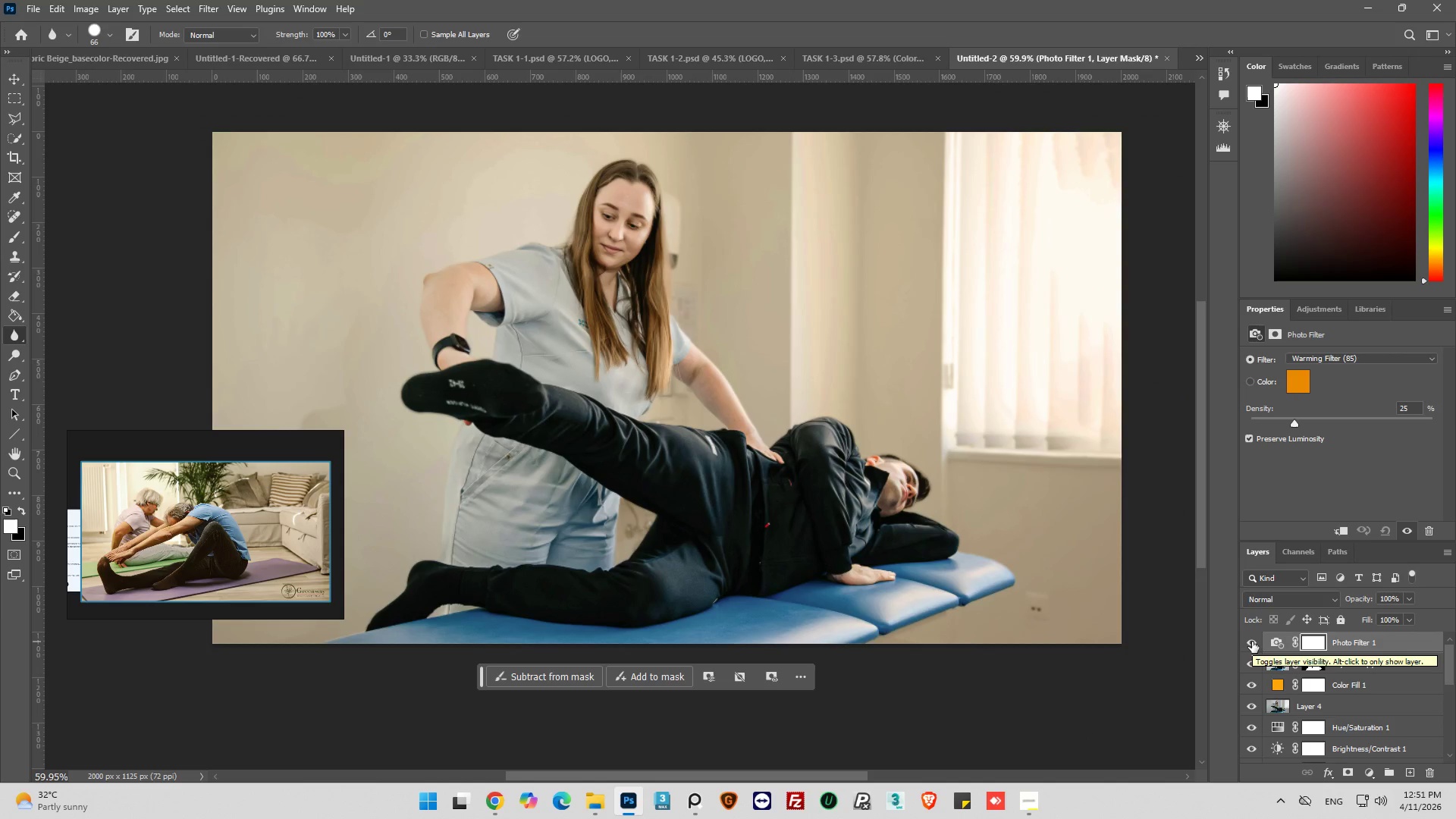 
key(Alt+AltLeft)
 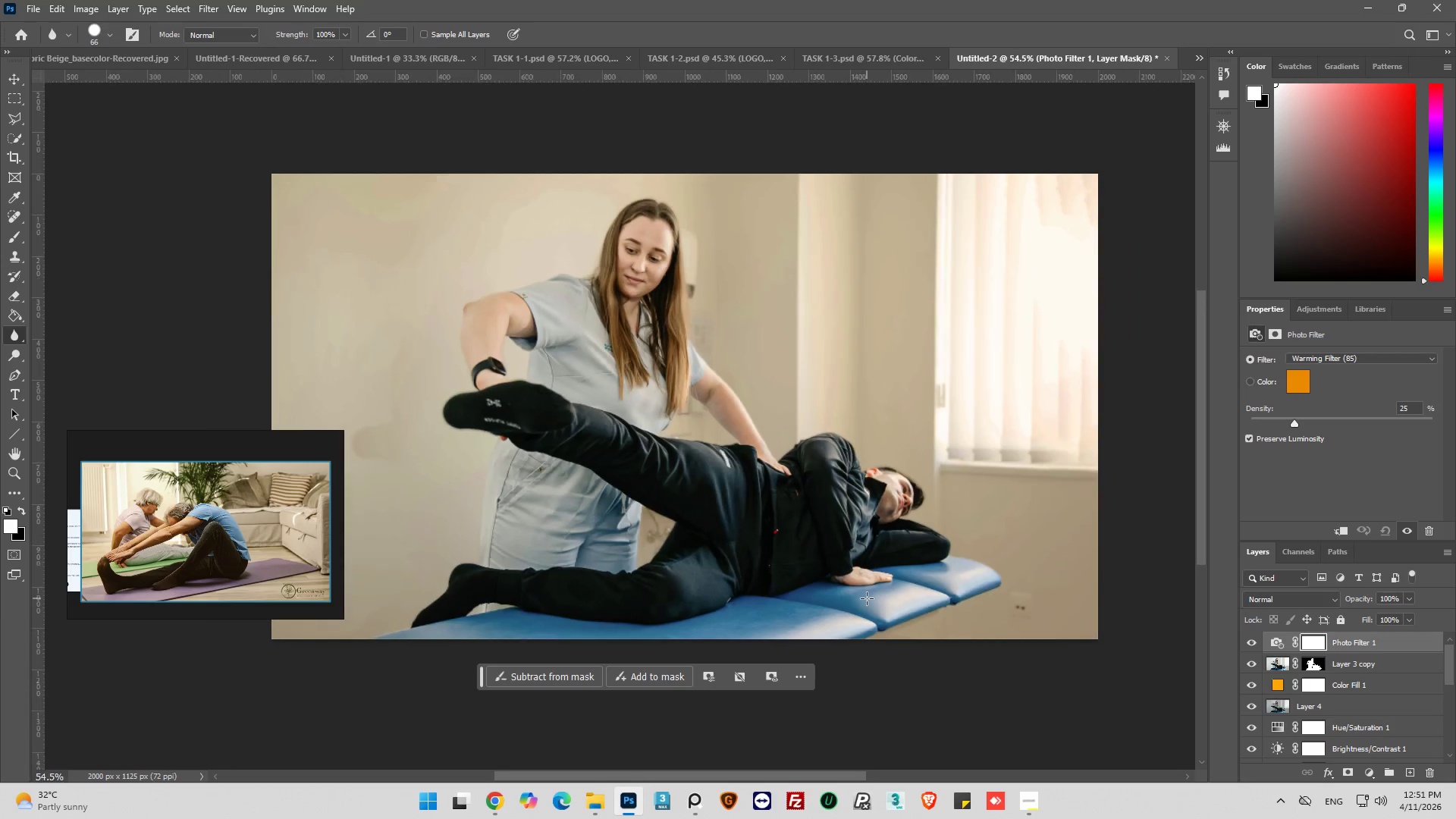 
scroll: coordinate [867, 598], scroll_direction: down, amount: 1.0
 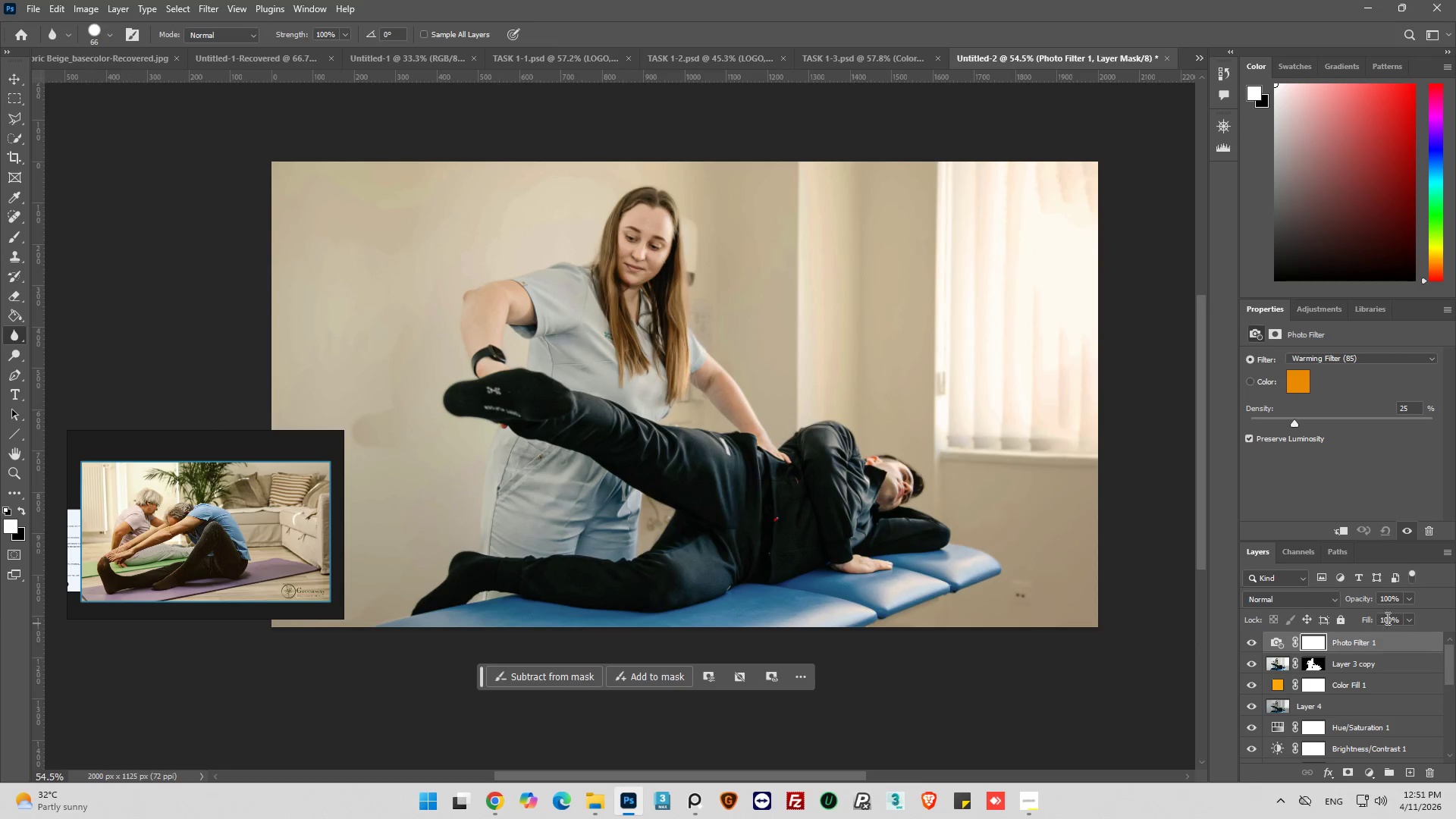 
left_click([1405, 602])
 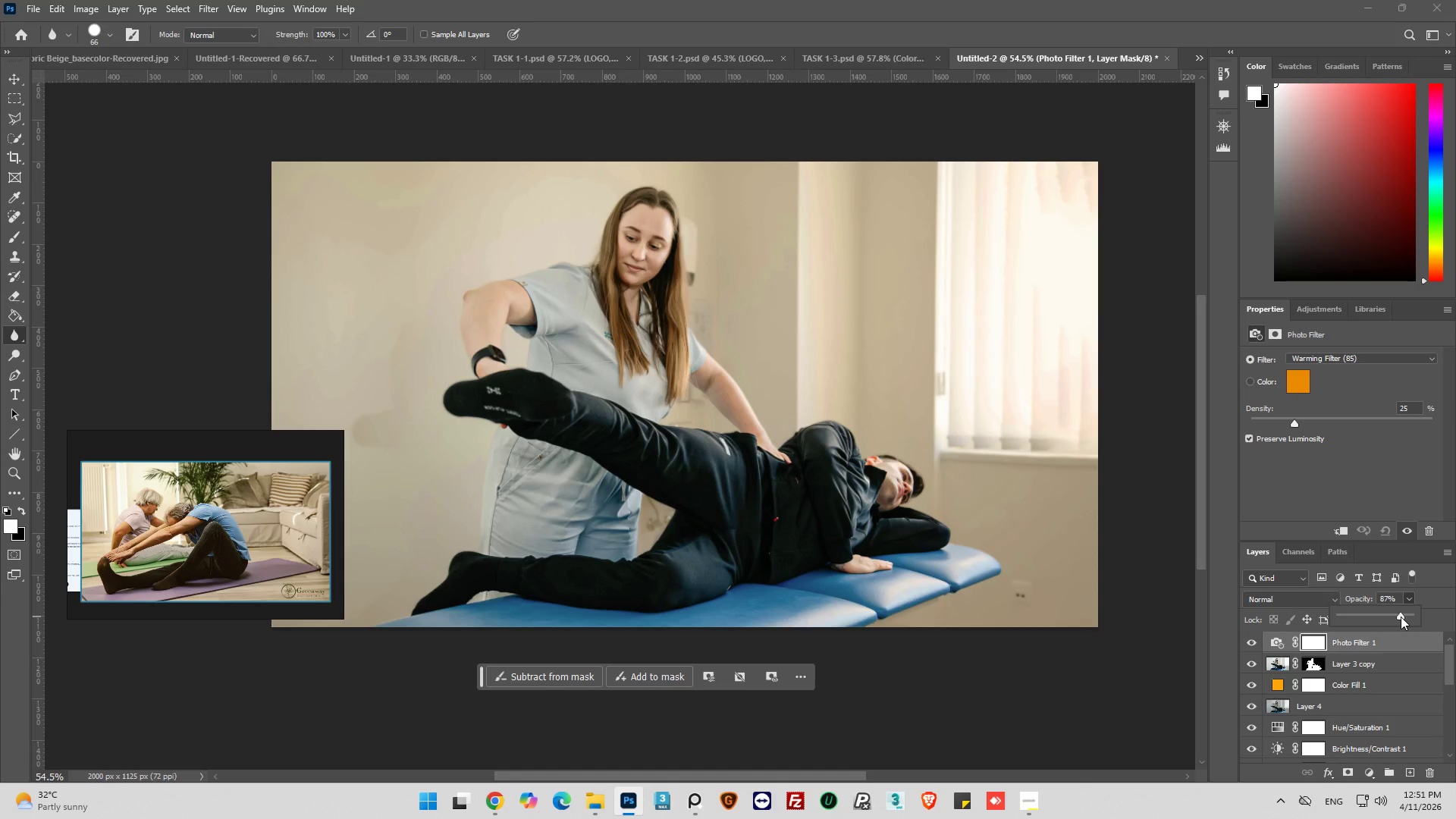 
wait(6.08)
 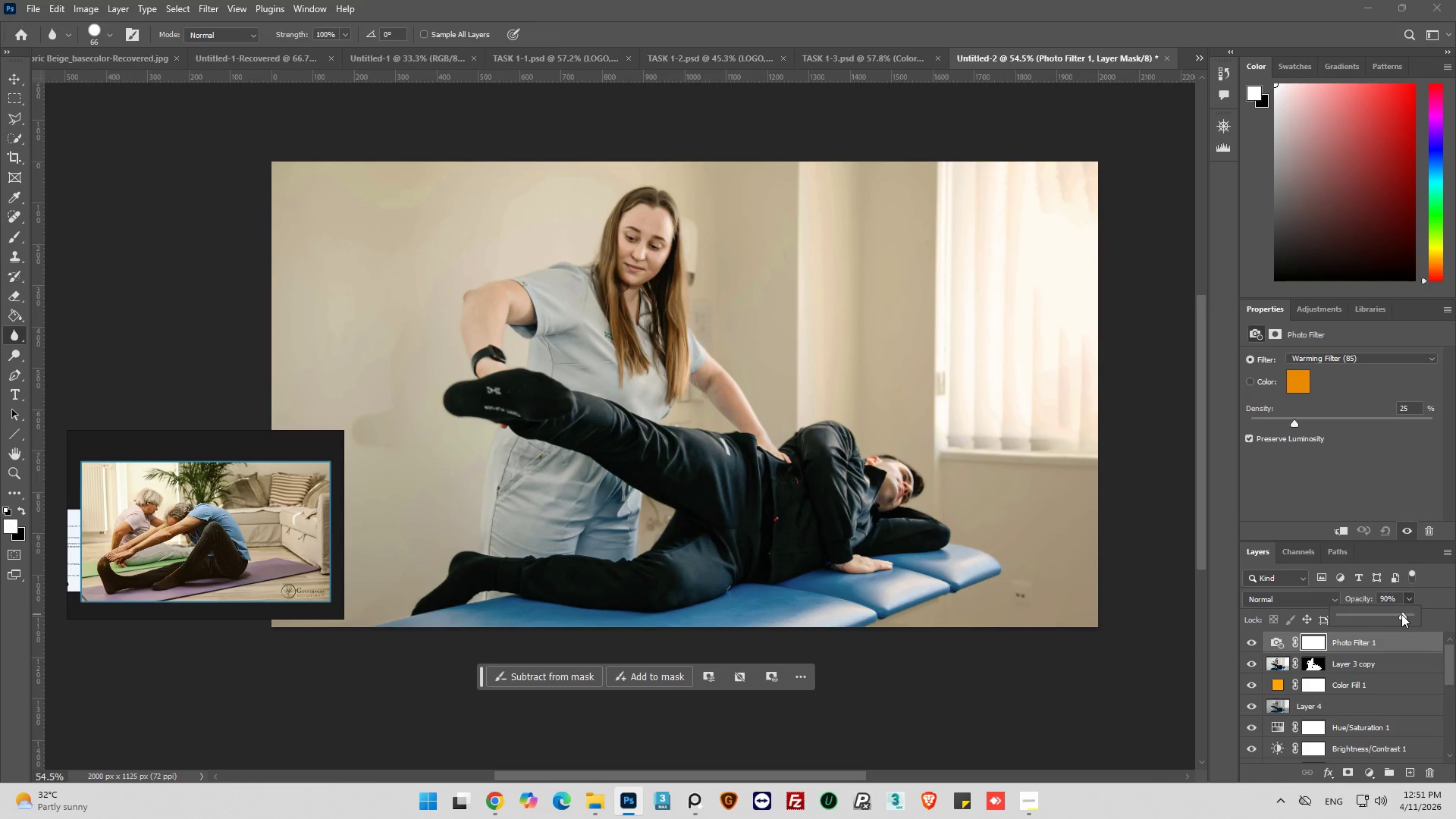 
left_click([1256, 645])
 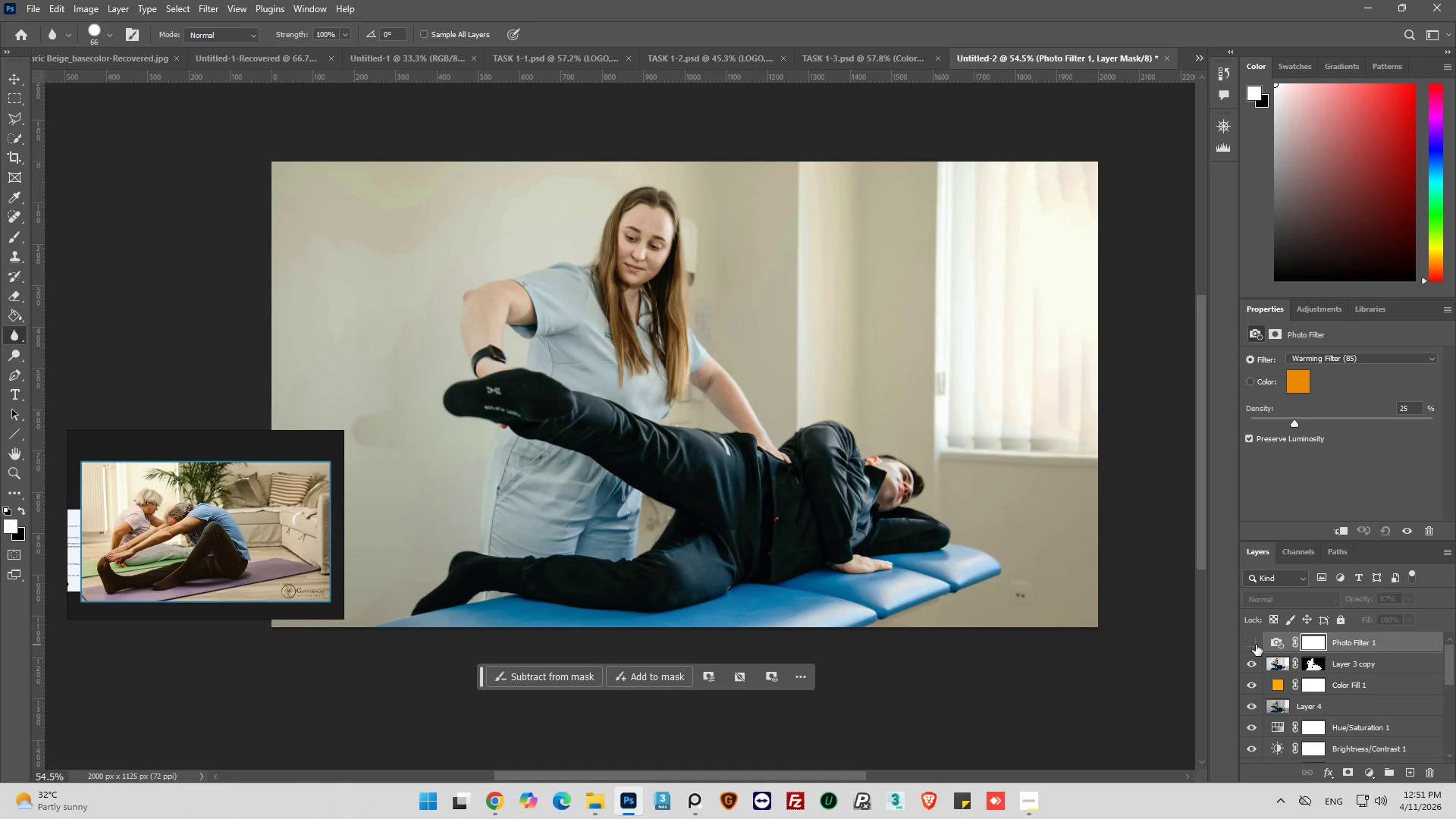 
left_click([1256, 645])
 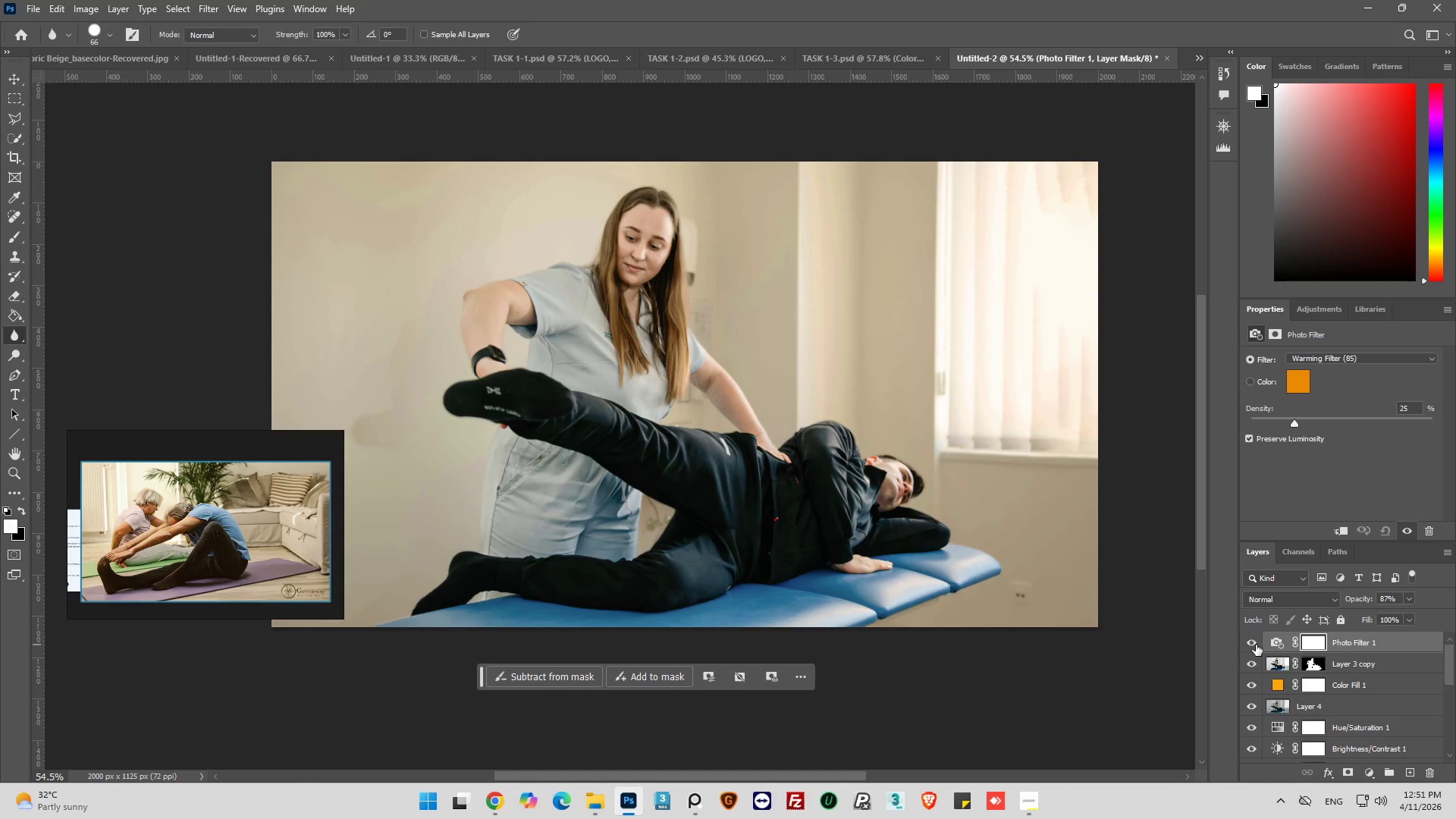 
left_click([1256, 645])
 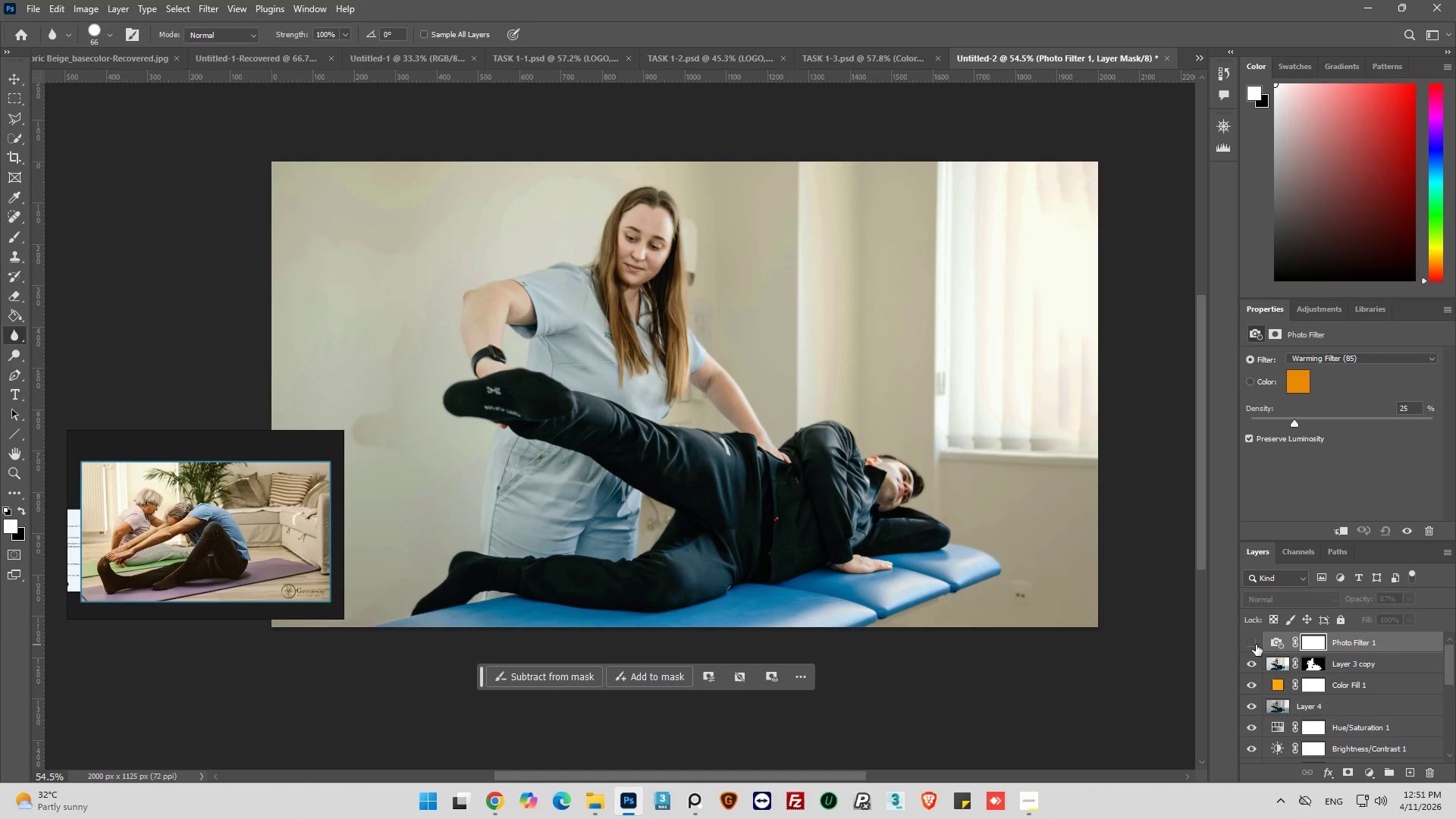 
left_click([1256, 645])
 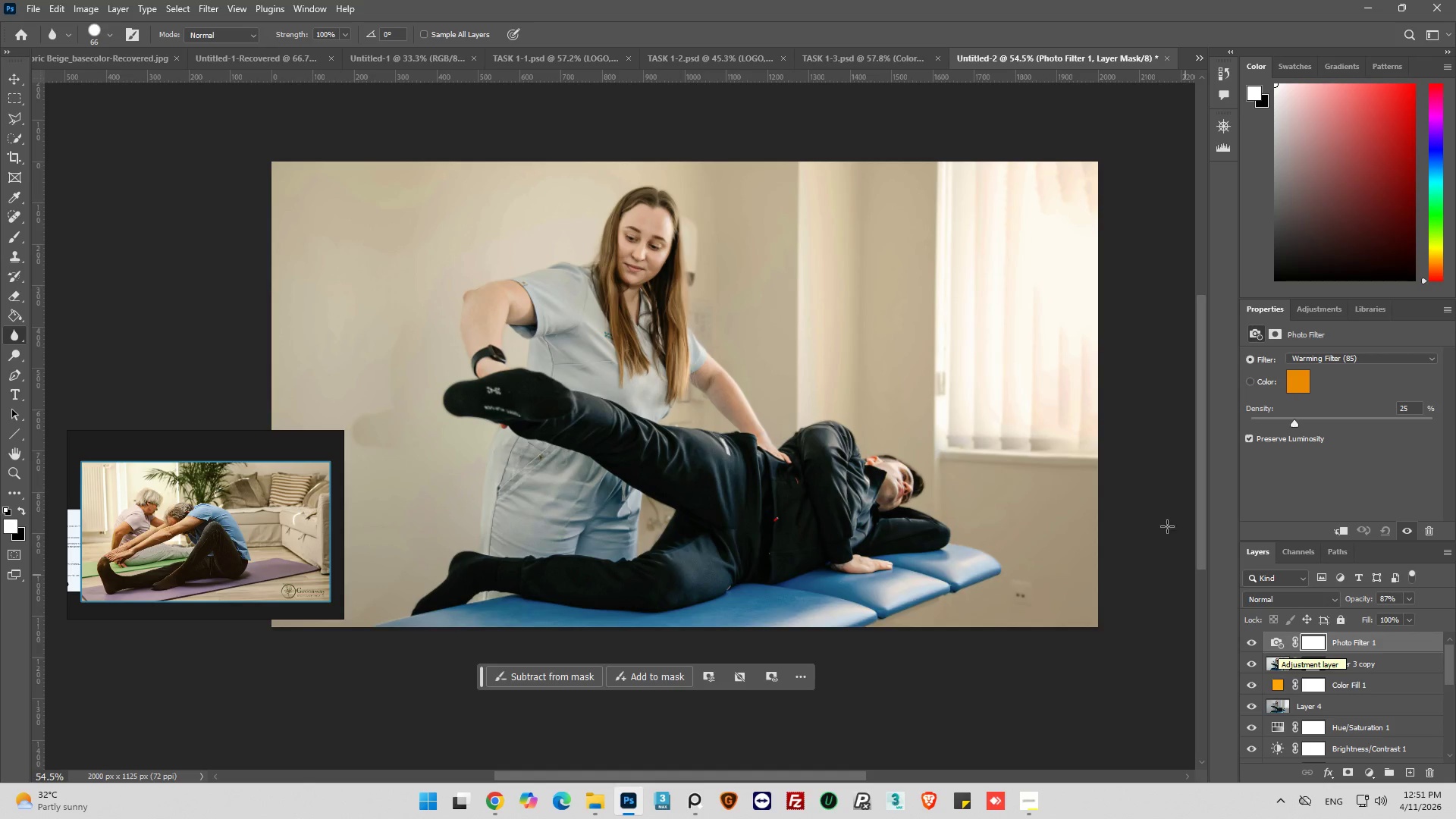 
key(Control+S)
 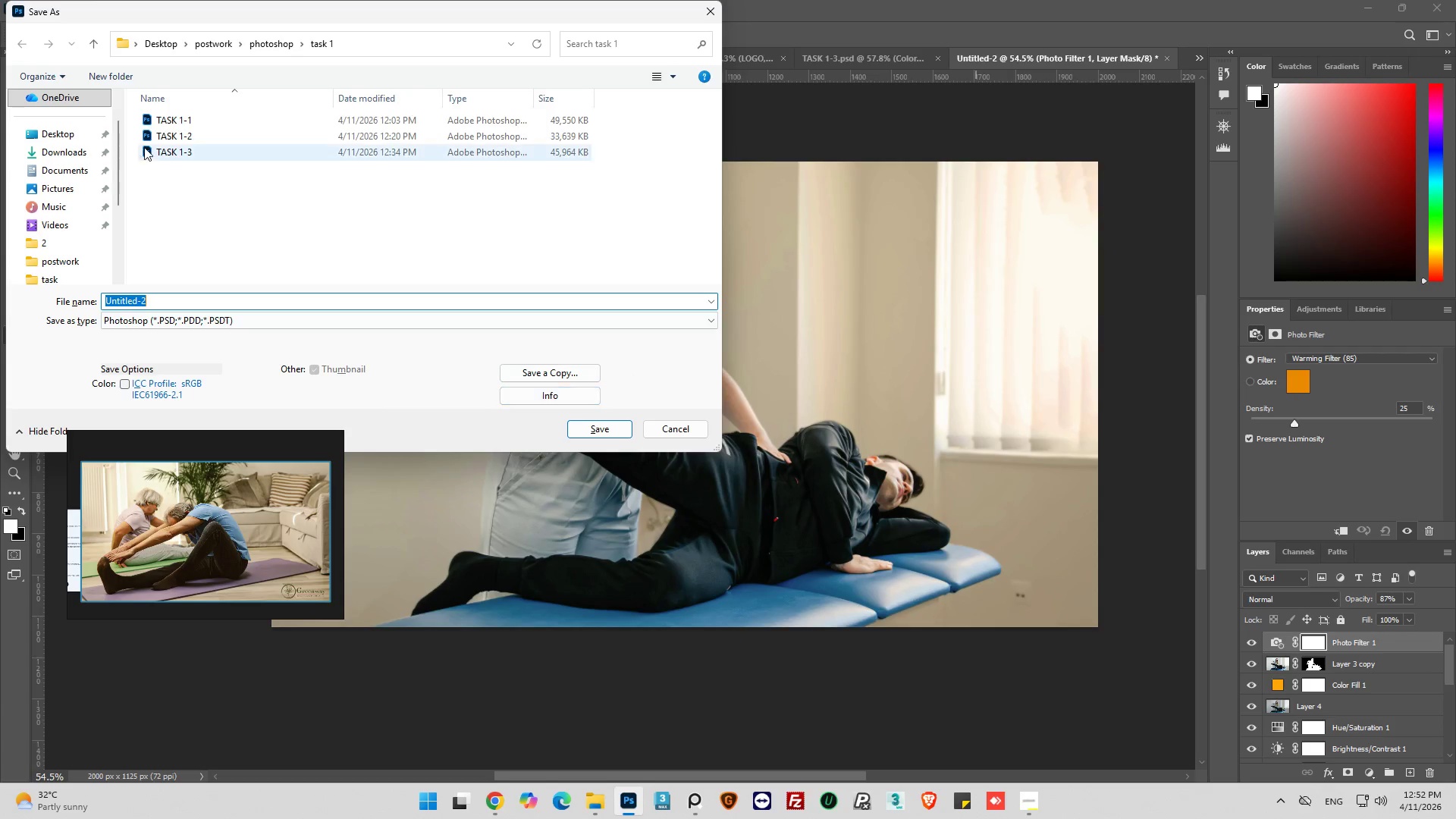 
left_click([175, 154])
 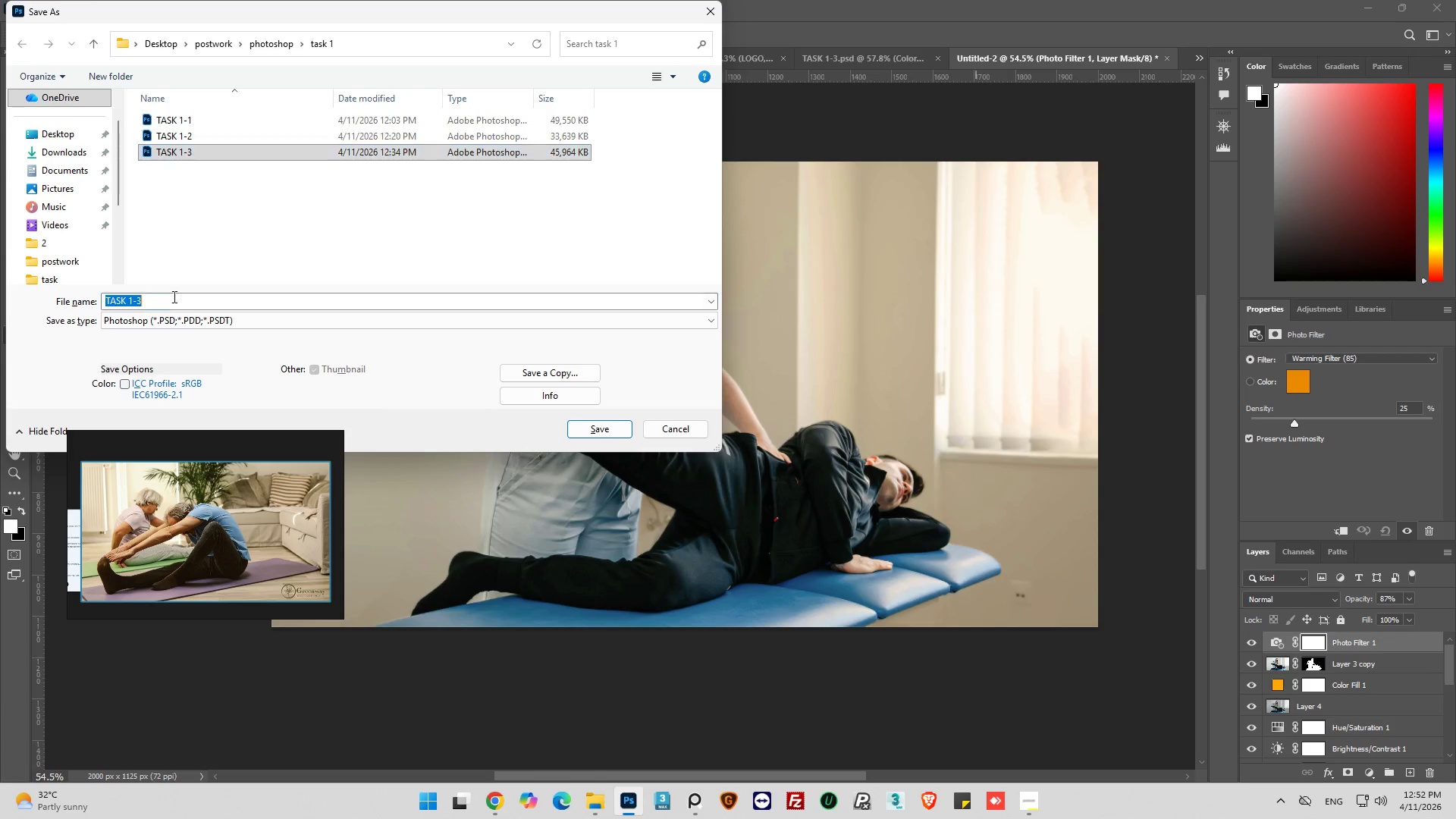 
double_click([181, 303])
 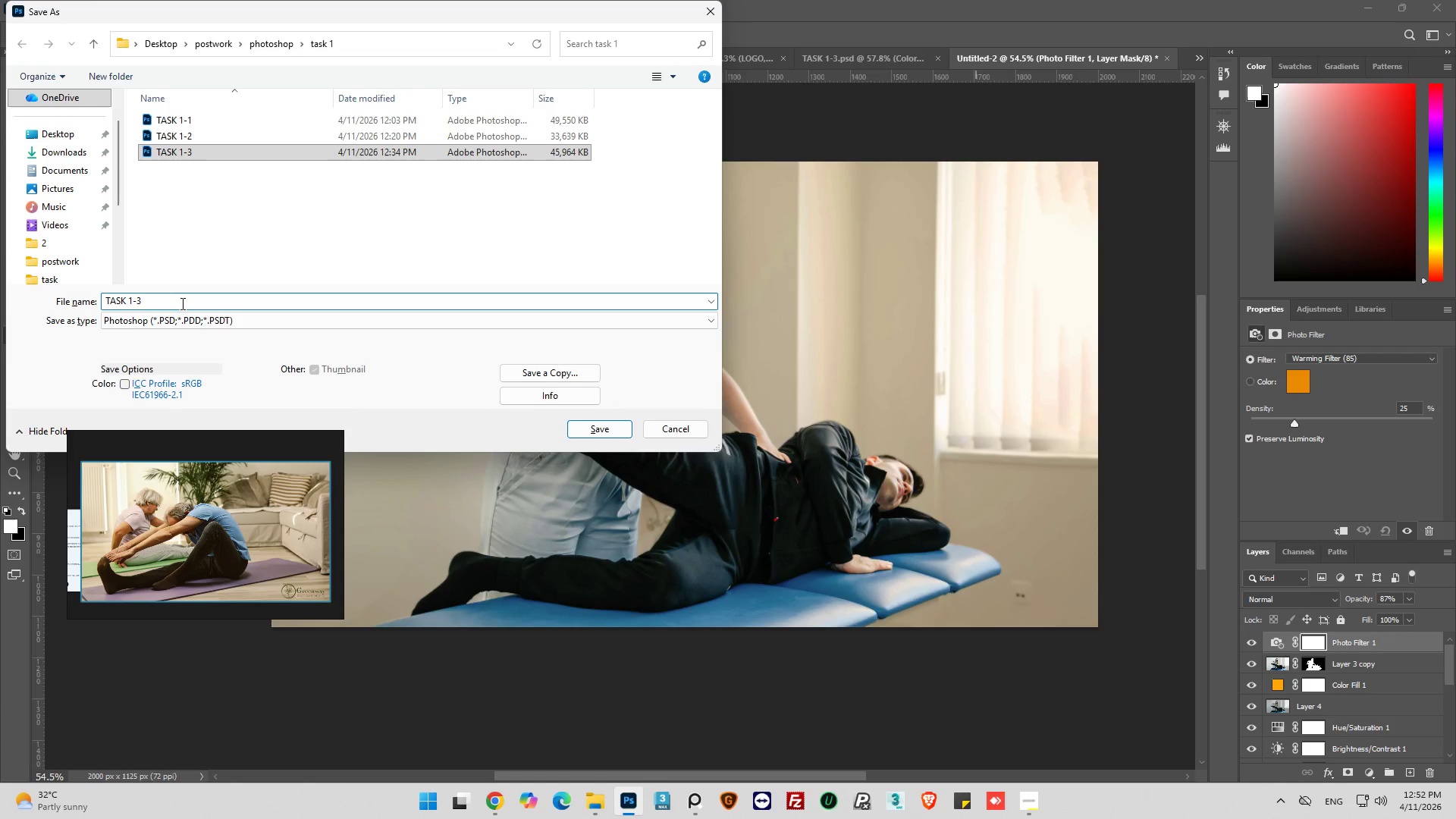 
key(Backspace)
 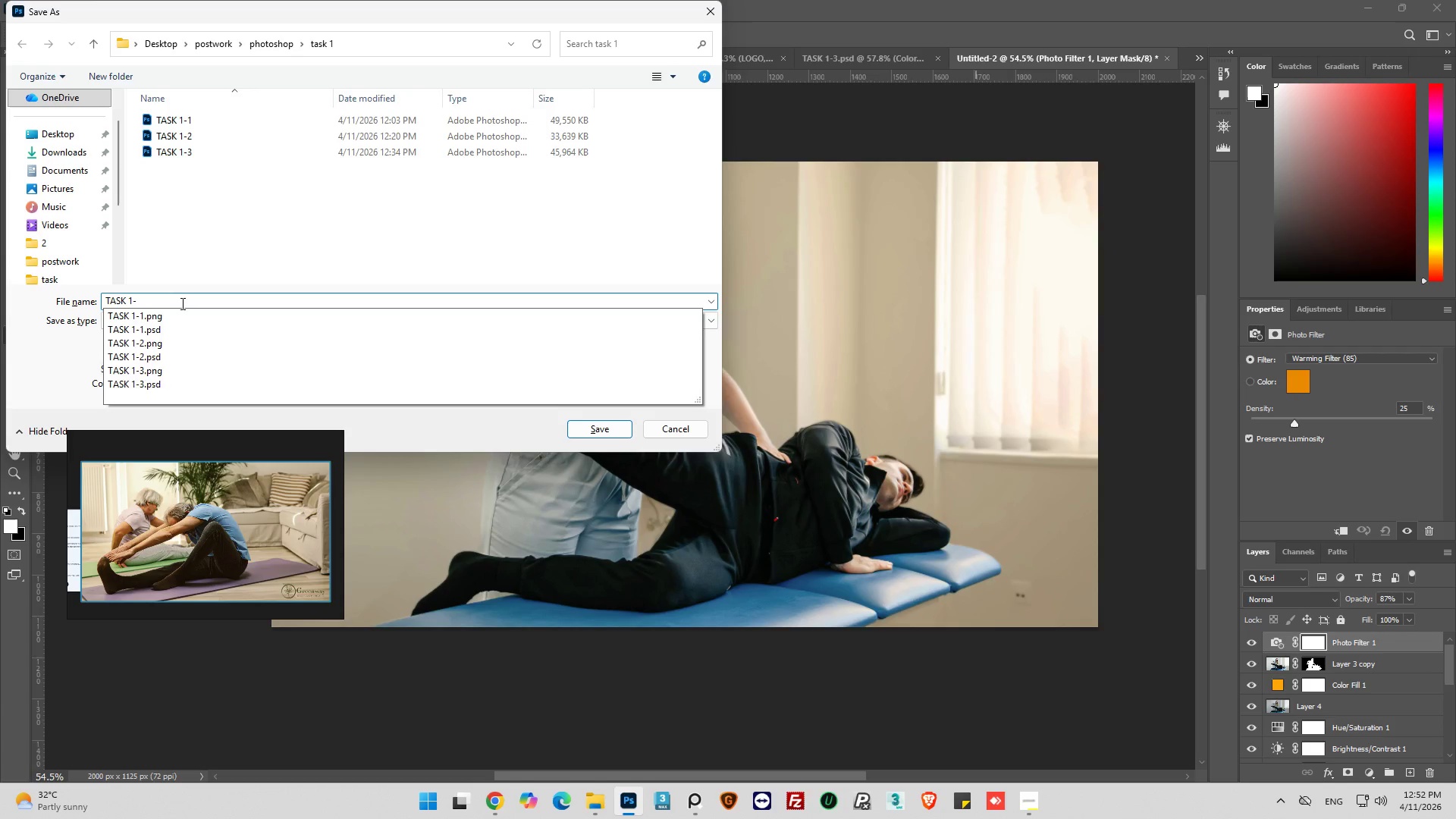 
key(4)
 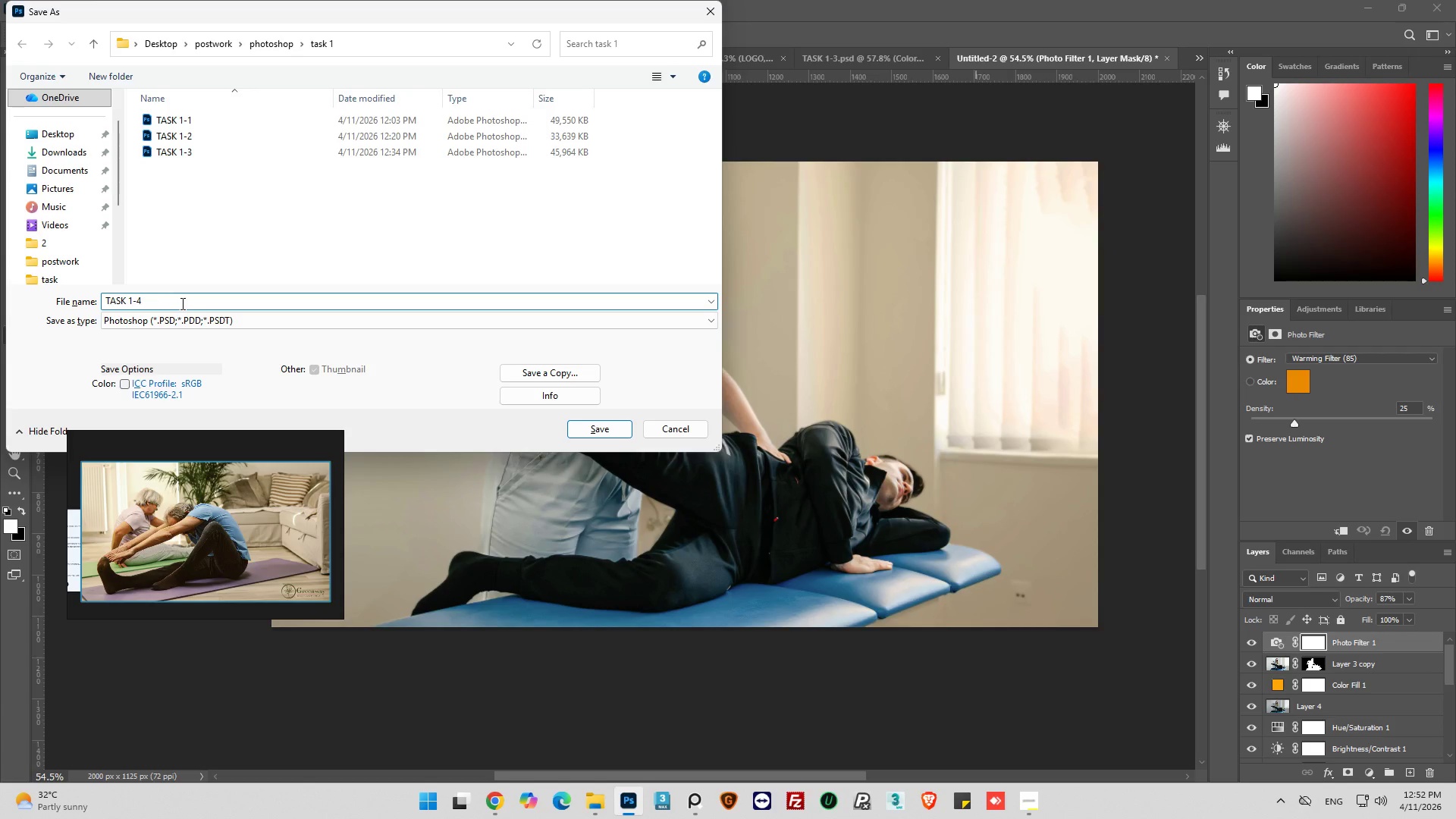 
key(Enter)
 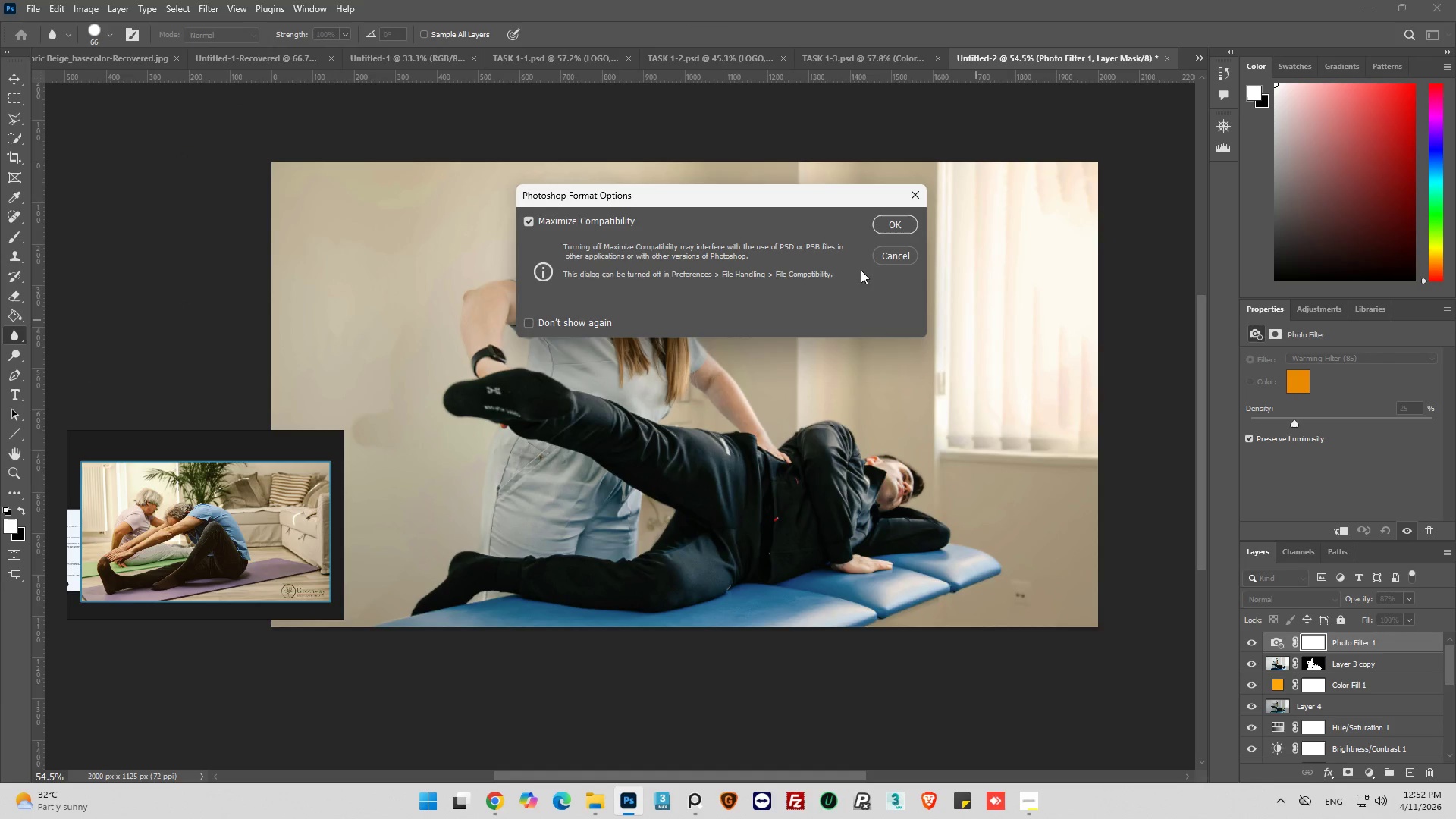 
left_click([900, 221])
 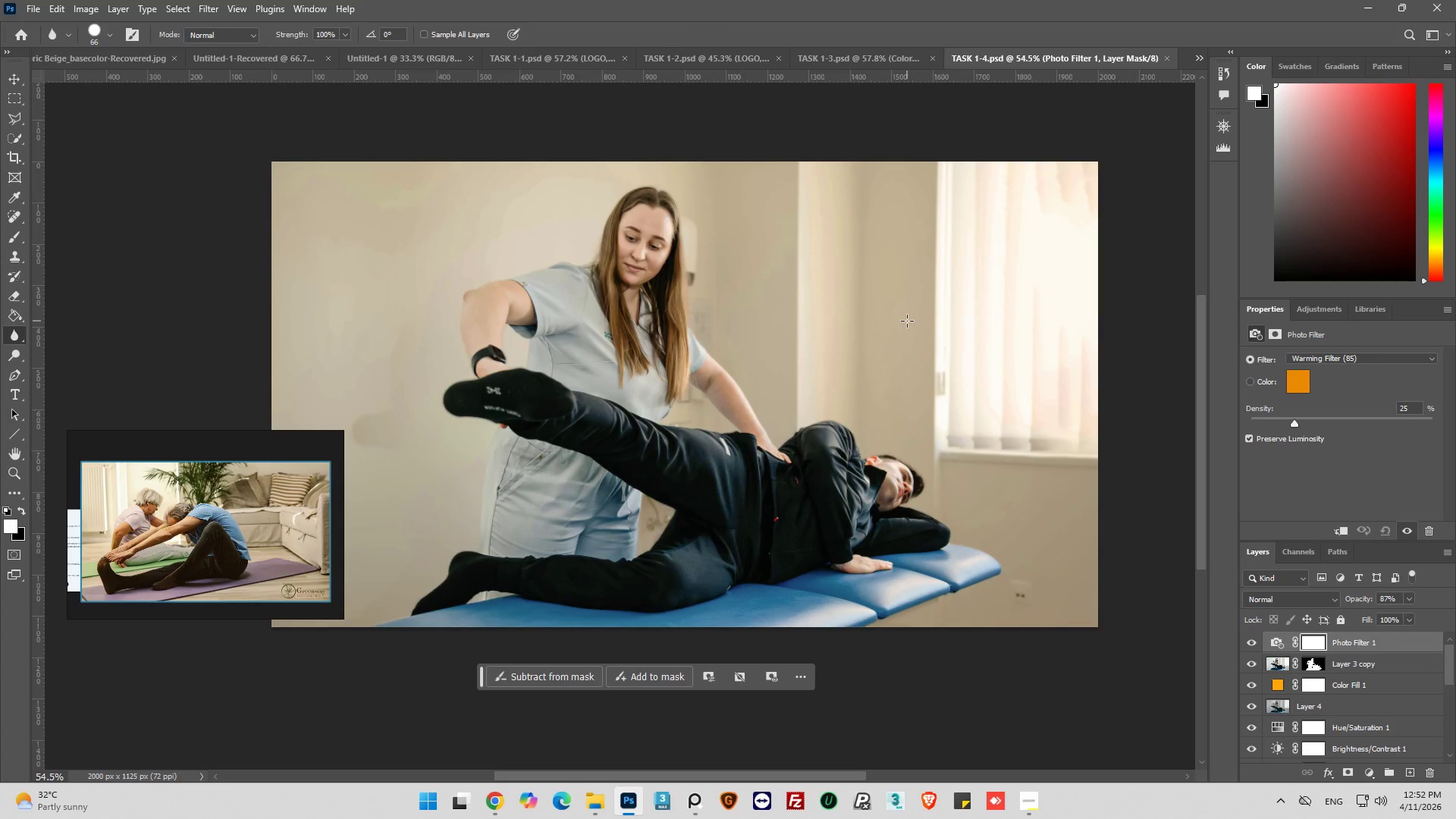 
wait(30.47)
 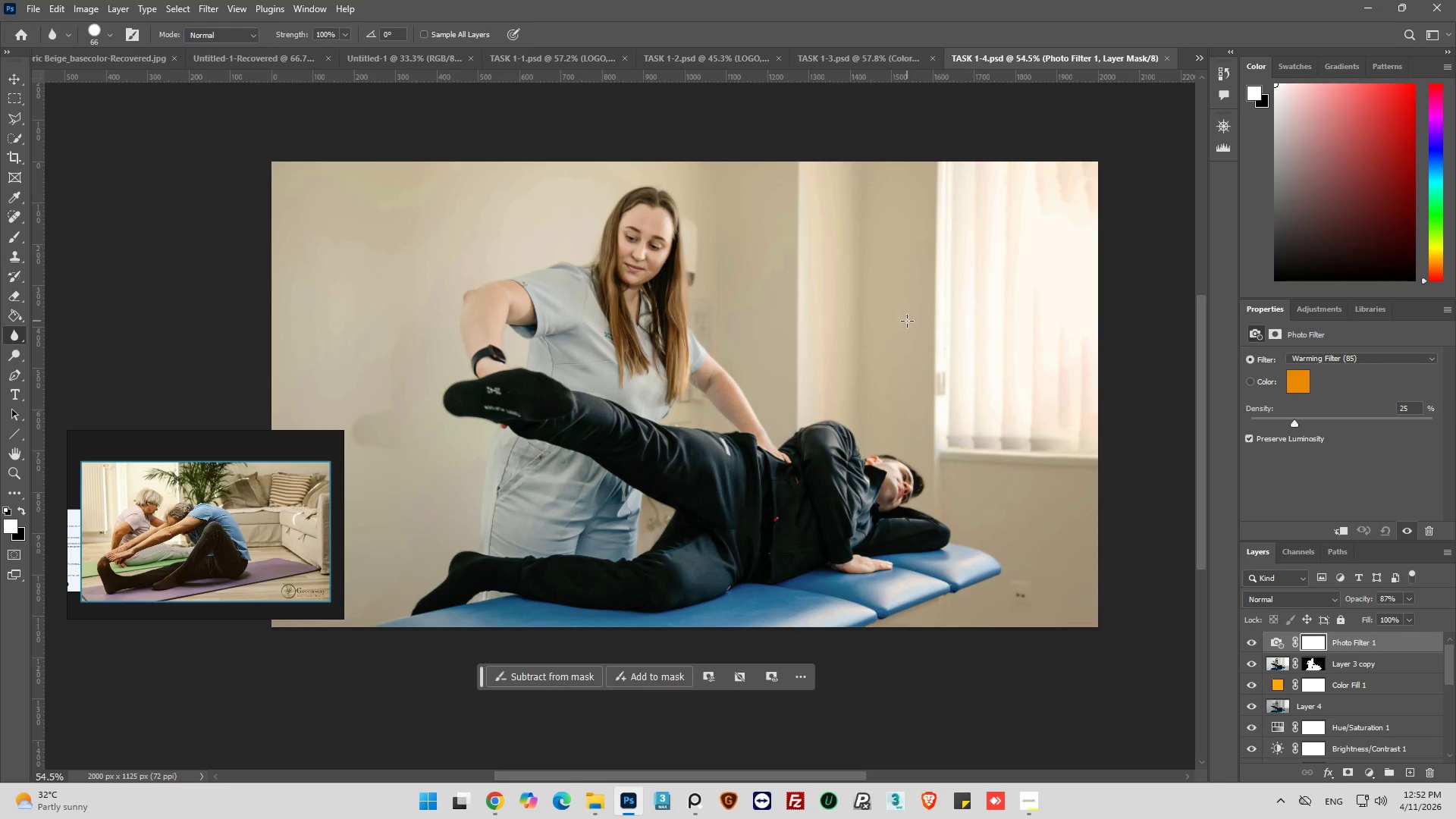 
left_click([1252, 636])
 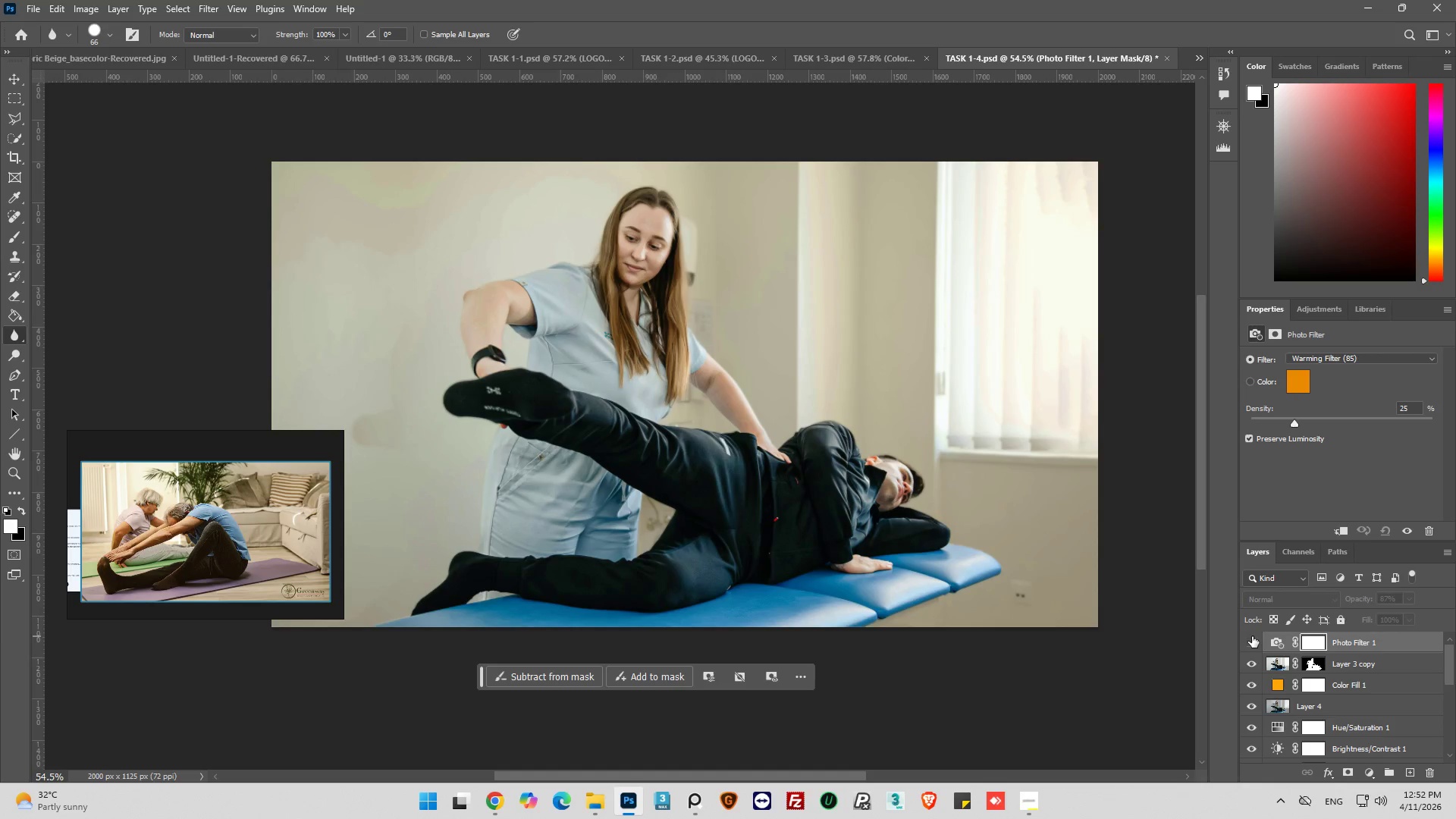 
left_click([1252, 636])
 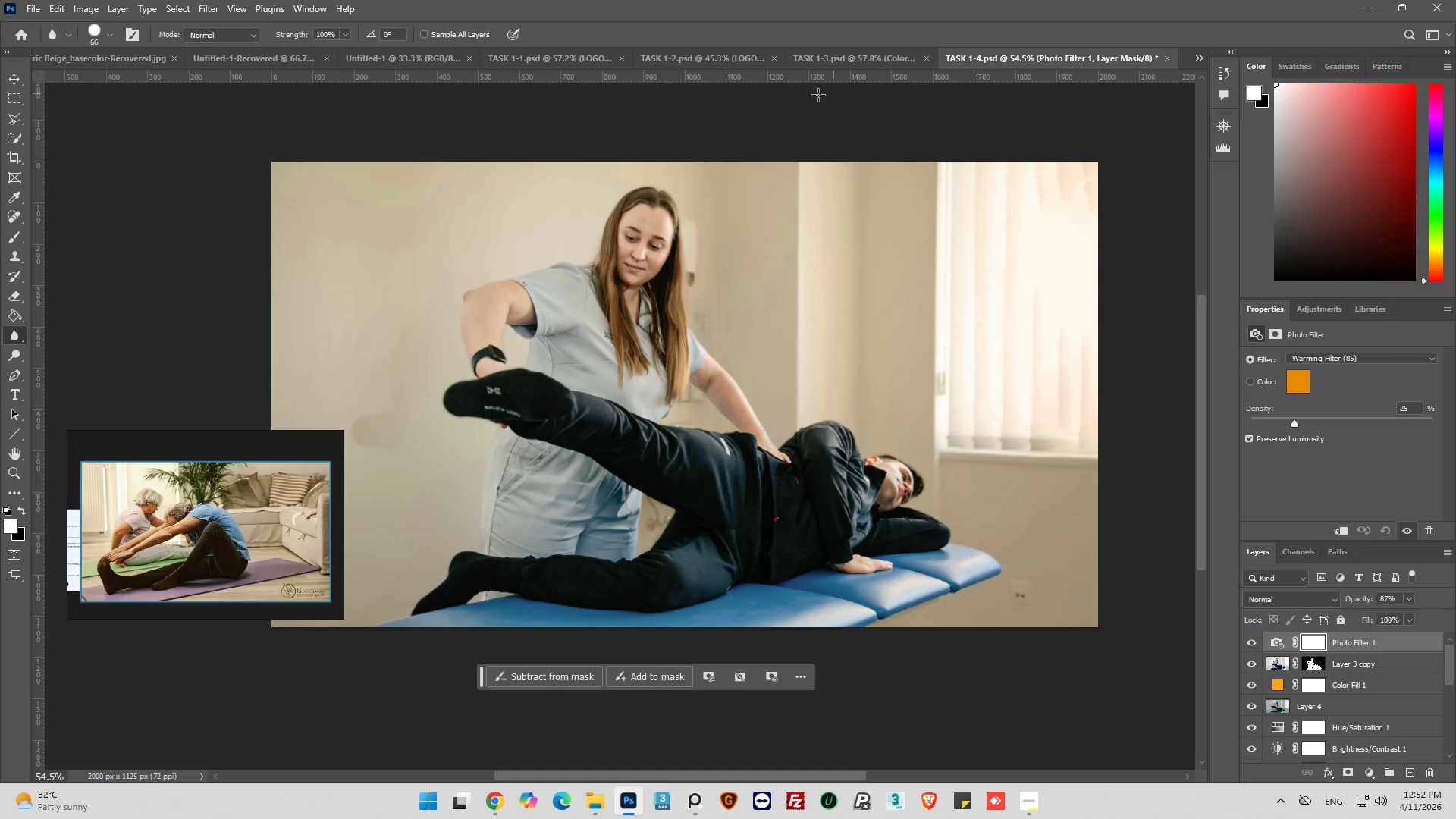 
left_click([868, 52])
 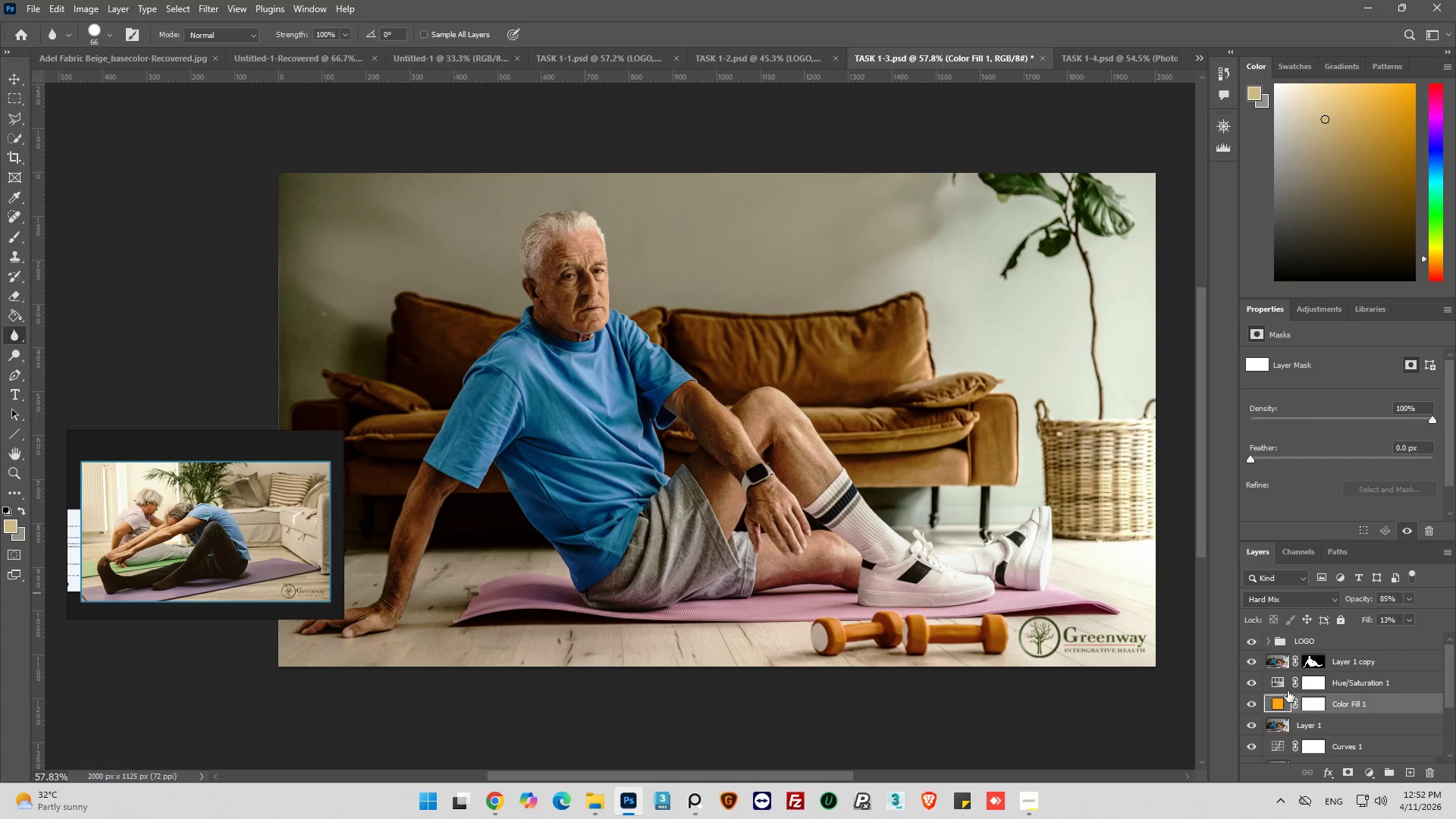 
left_click([1307, 645])
 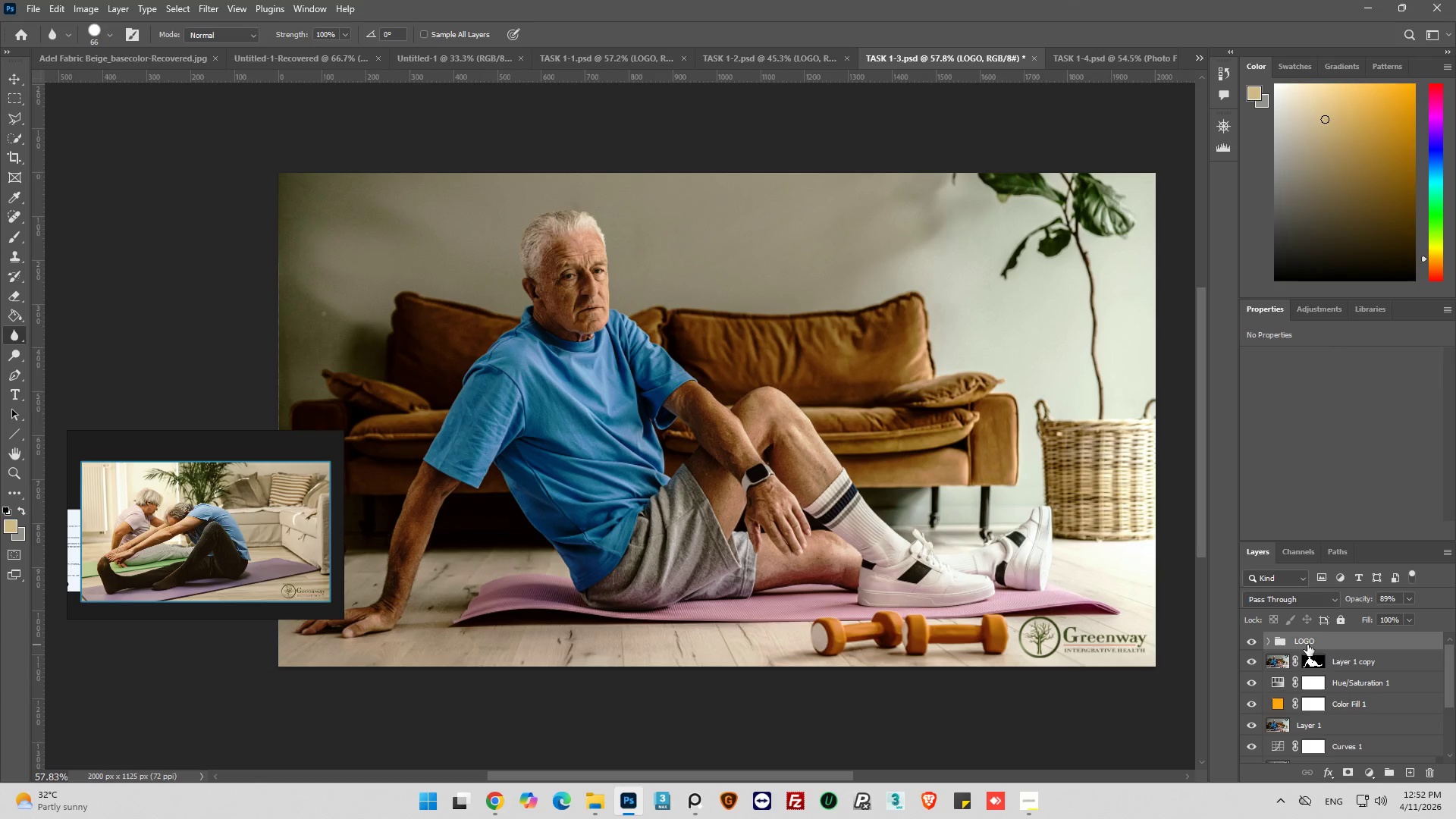 
key(Control+C)
 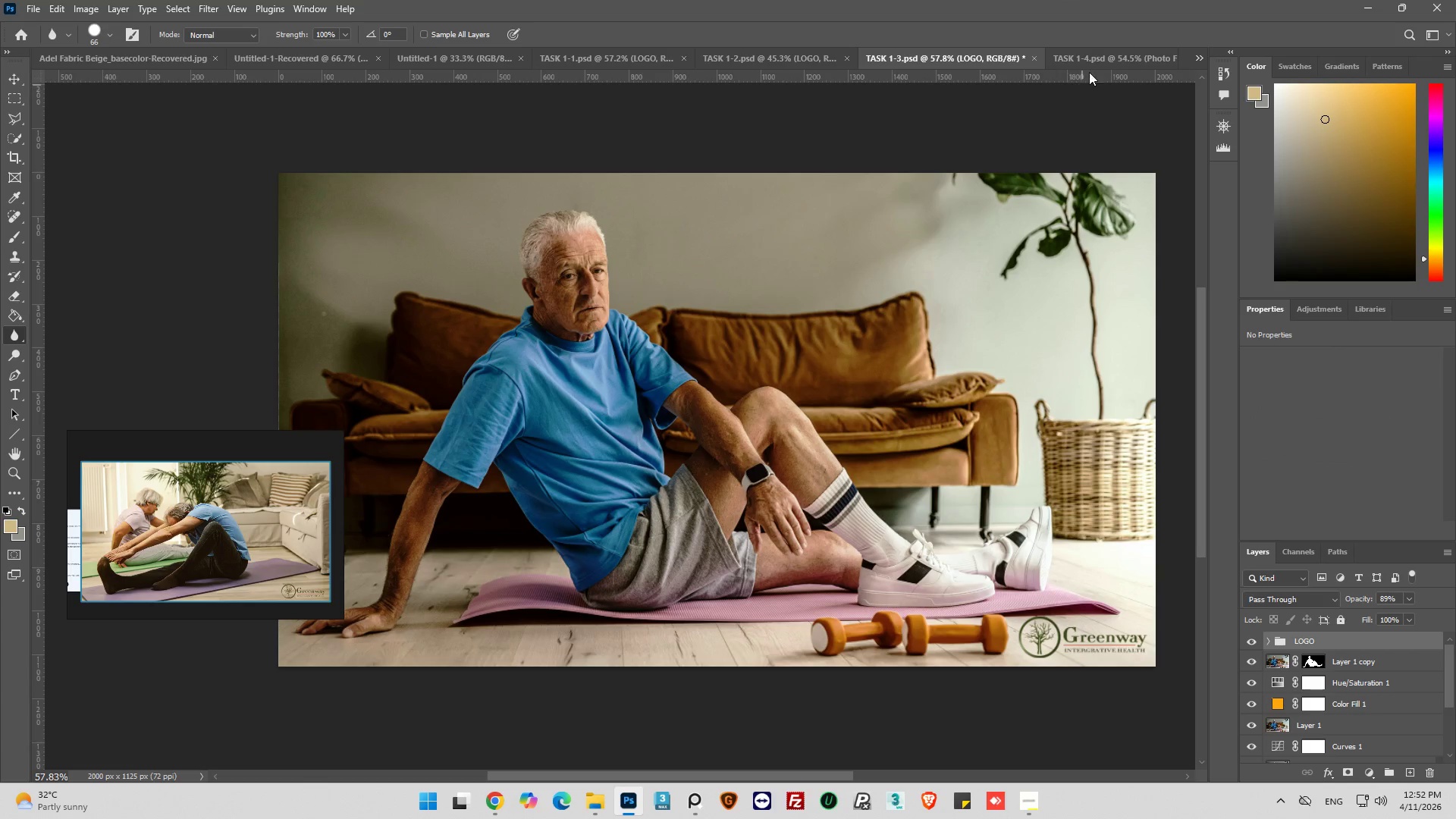 
left_click([1097, 56])
 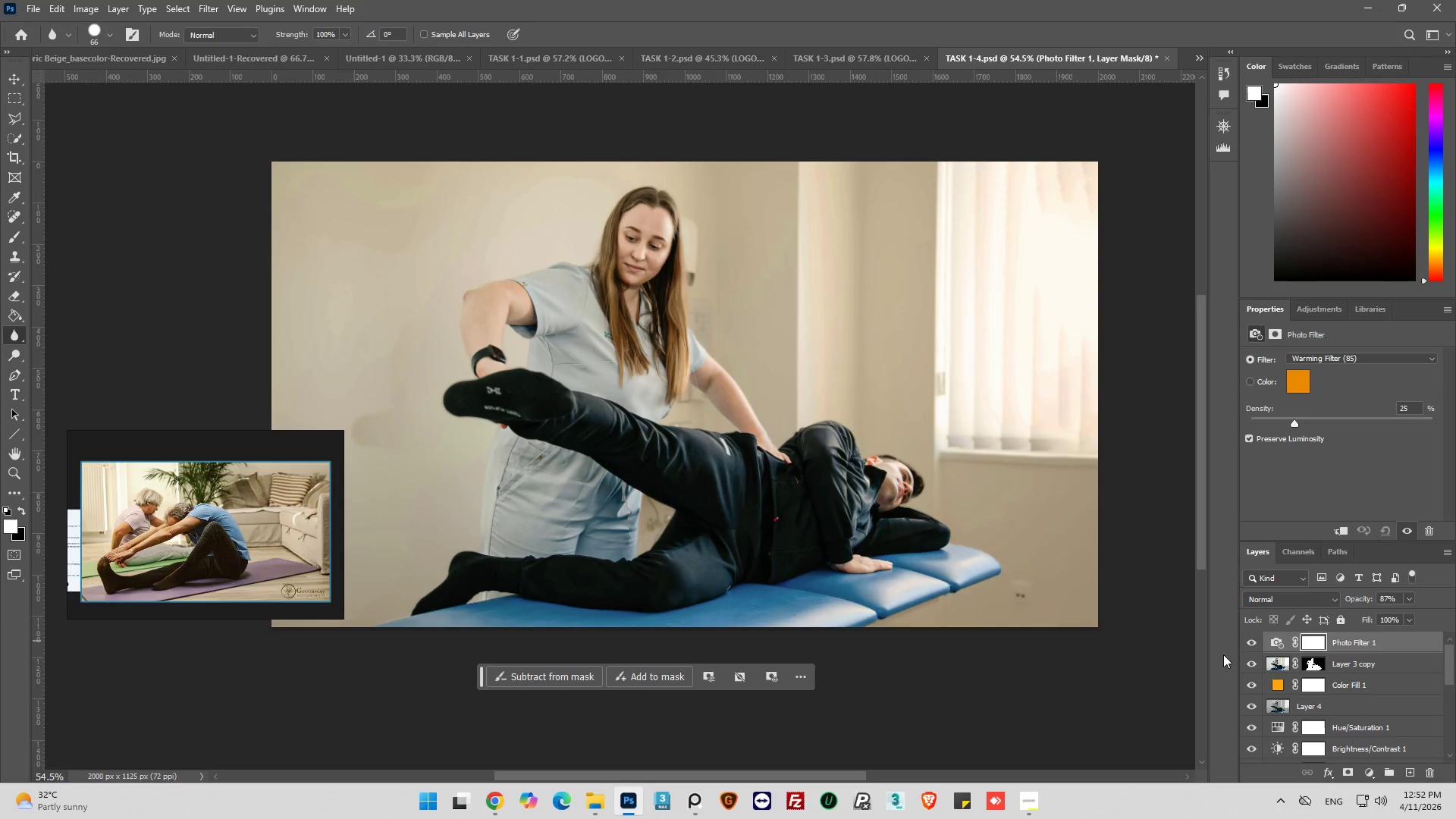 
left_click([1272, 641])
 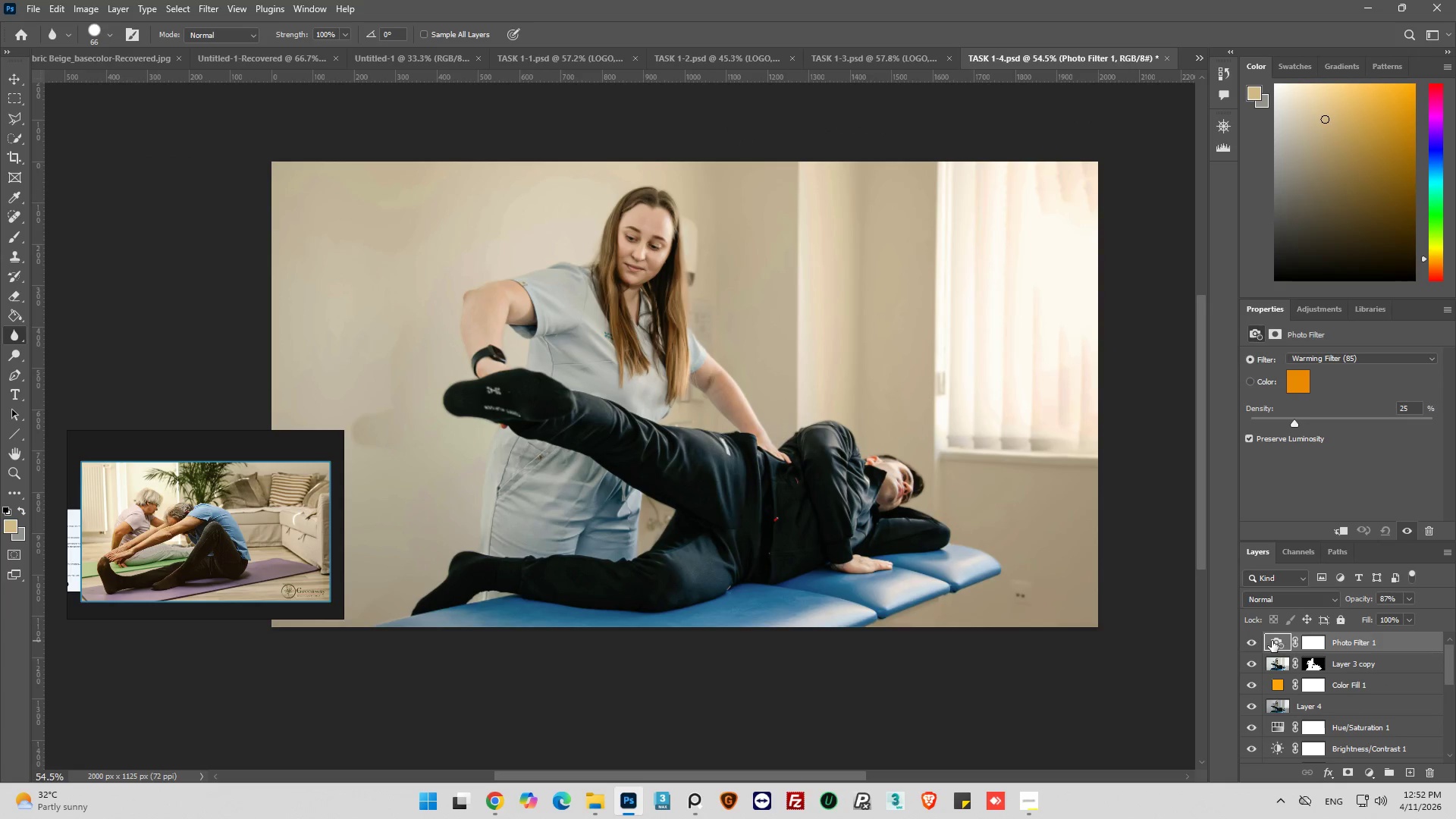 
key(Control+V)
 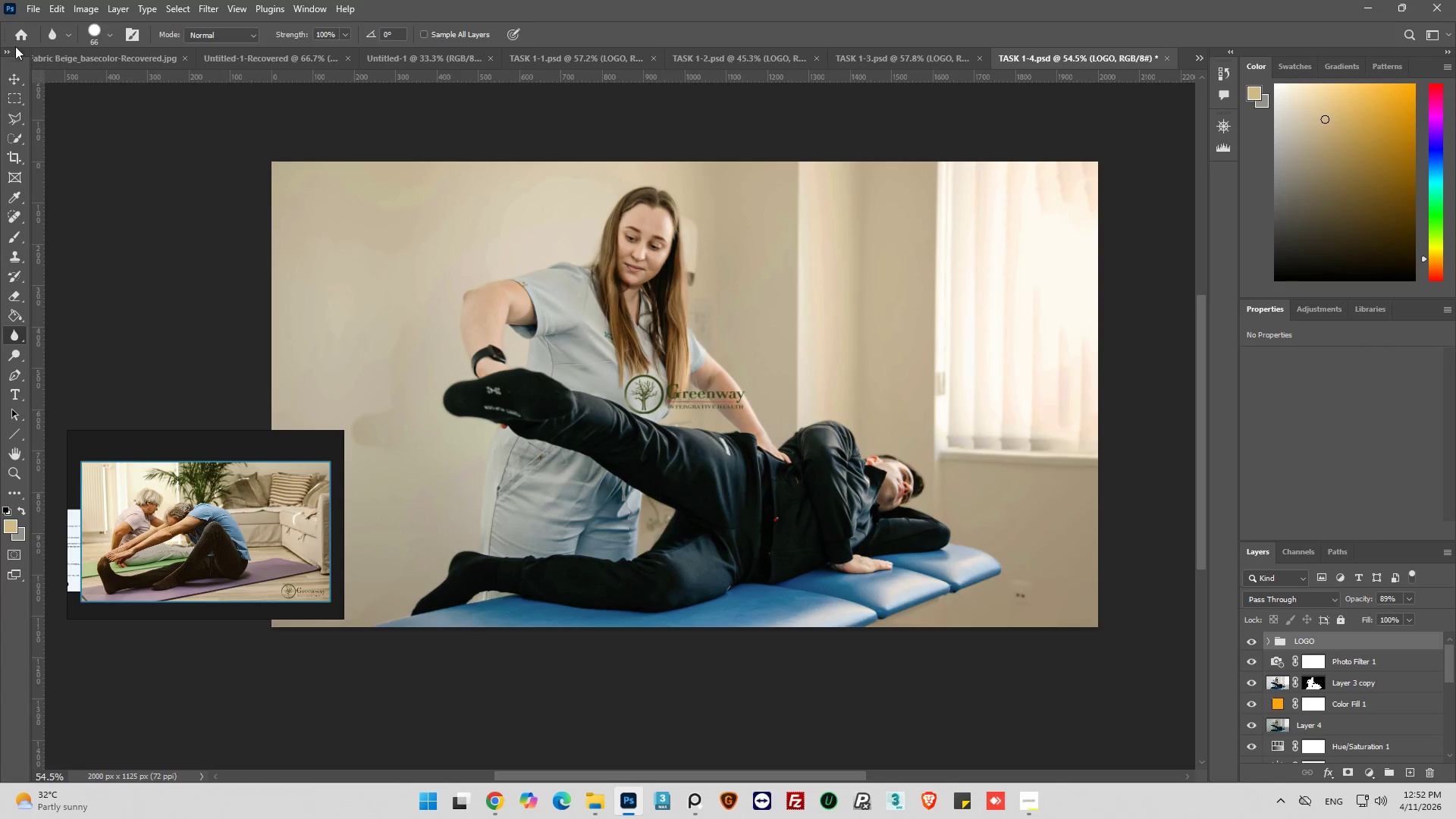 
left_click([8, 78])
 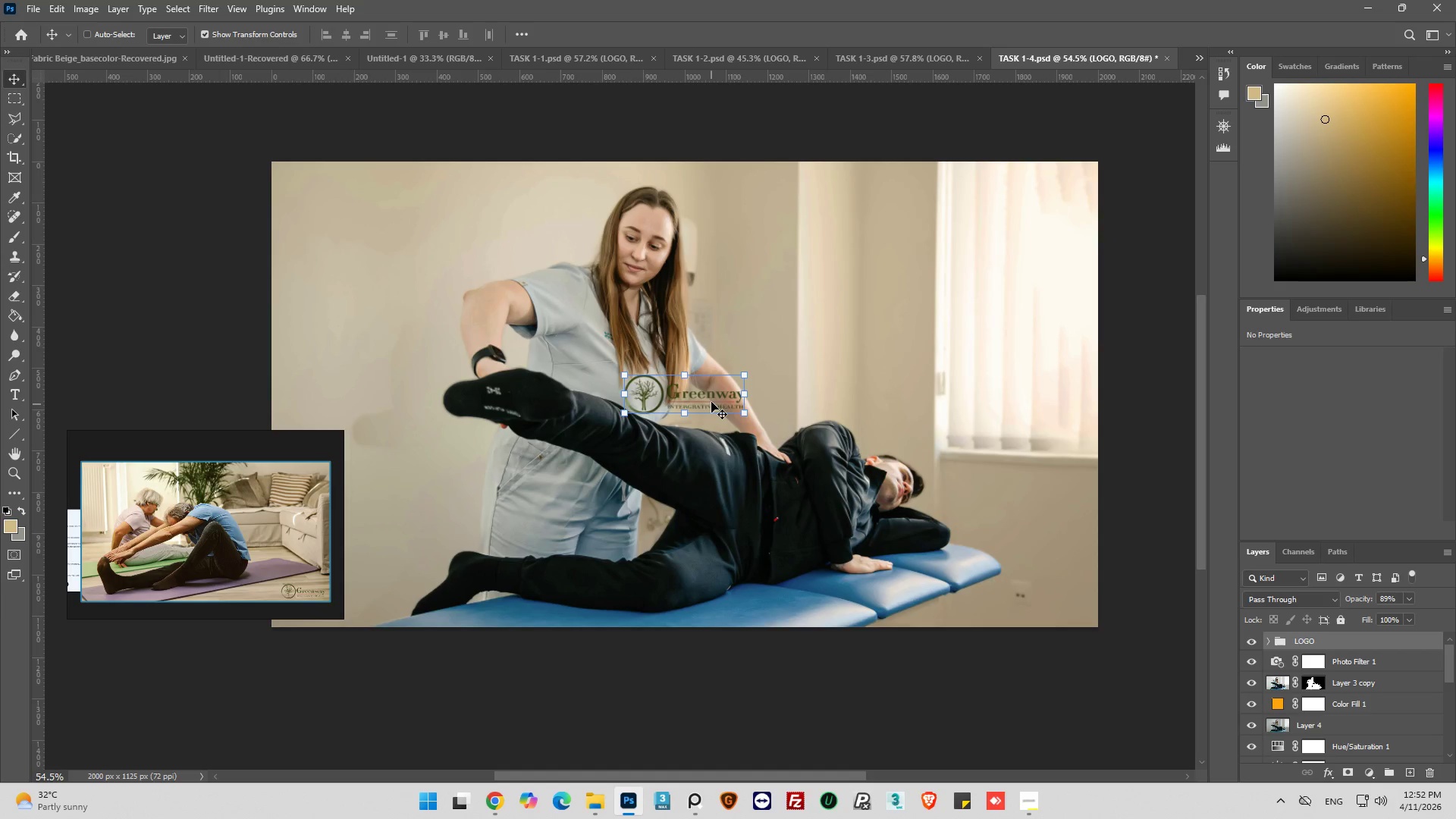 
left_click_drag(start_coordinate=[704, 391], to_coordinate=[1050, 599])
 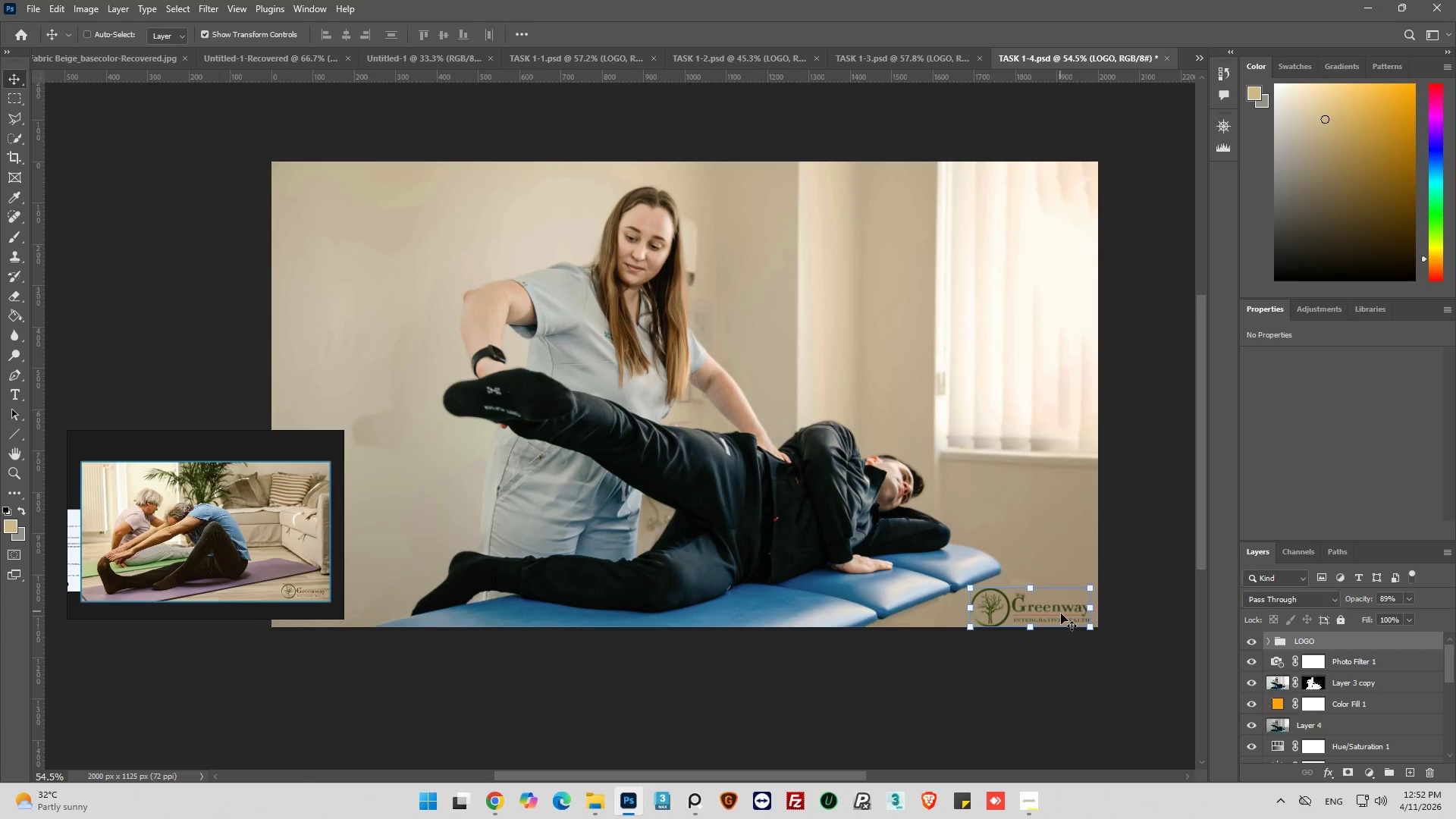 
hold_key(key=AltLeft, duration=0.98)
scroll: coordinate [1065, 624], scroll_direction: up, amount: 14.0
 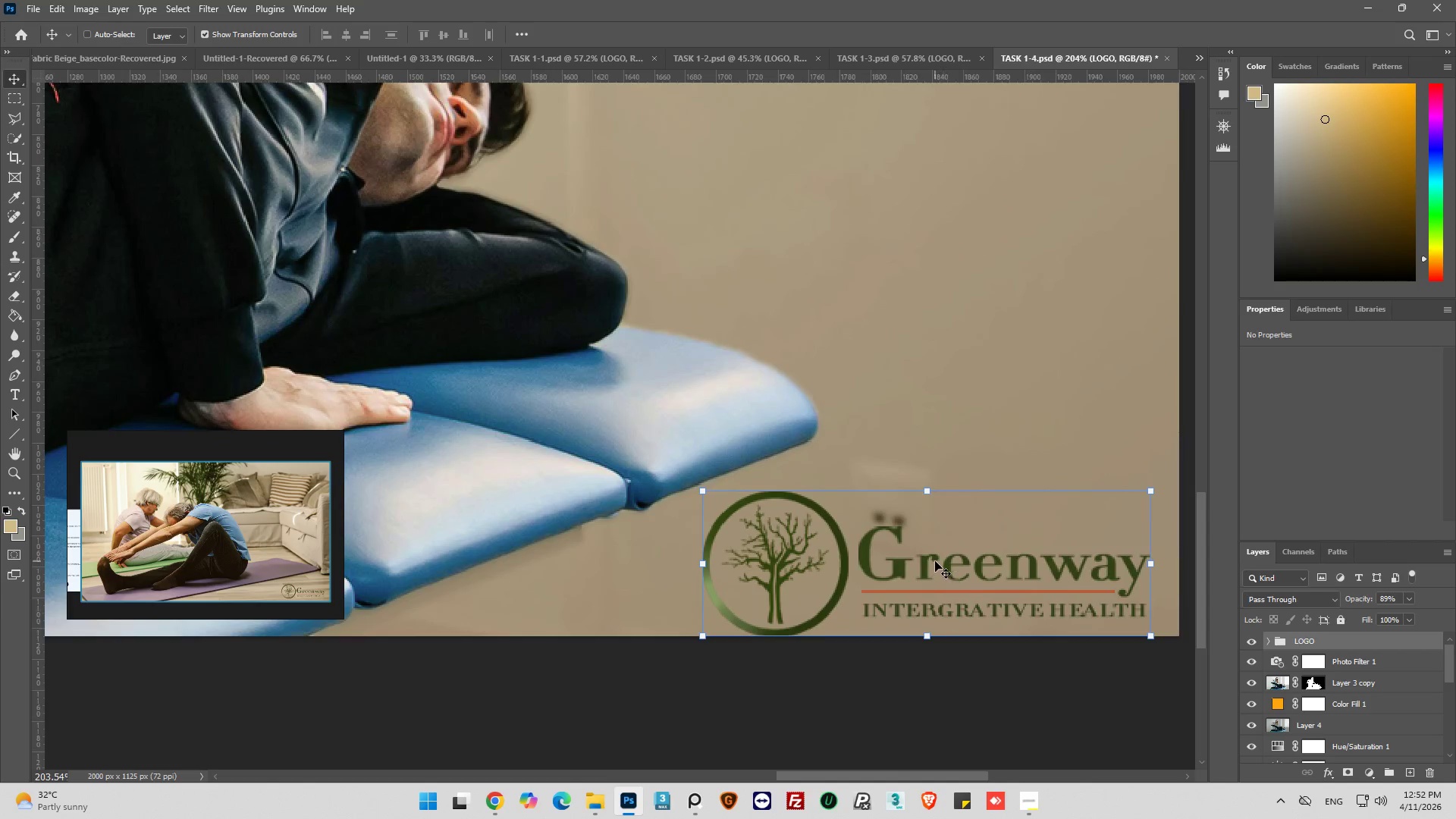 
left_click_drag(start_coordinate=[936, 560], to_coordinate=[936, 546])
 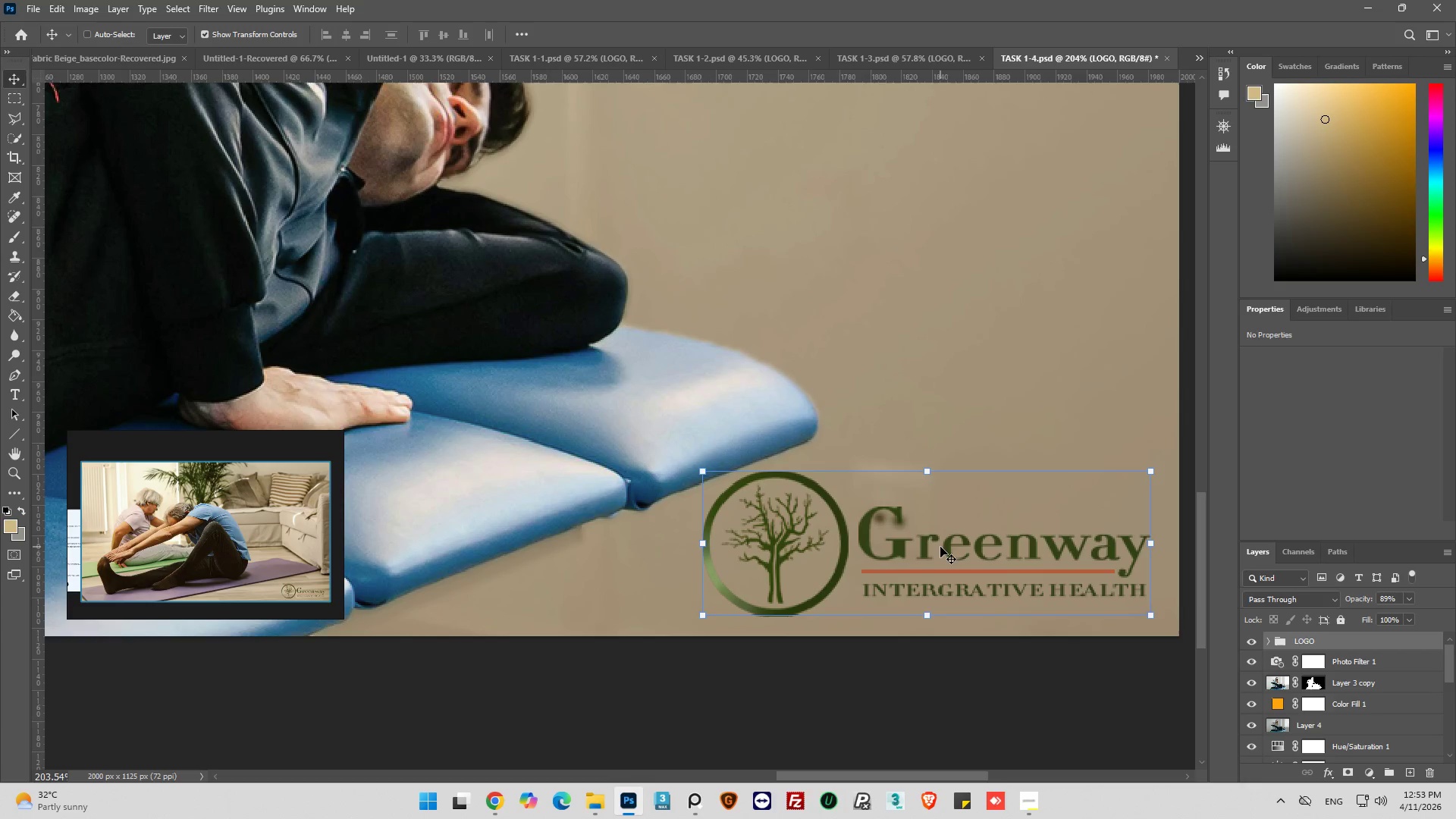 
left_click_drag(start_coordinate=[942, 547], to_coordinate=[953, 540])
 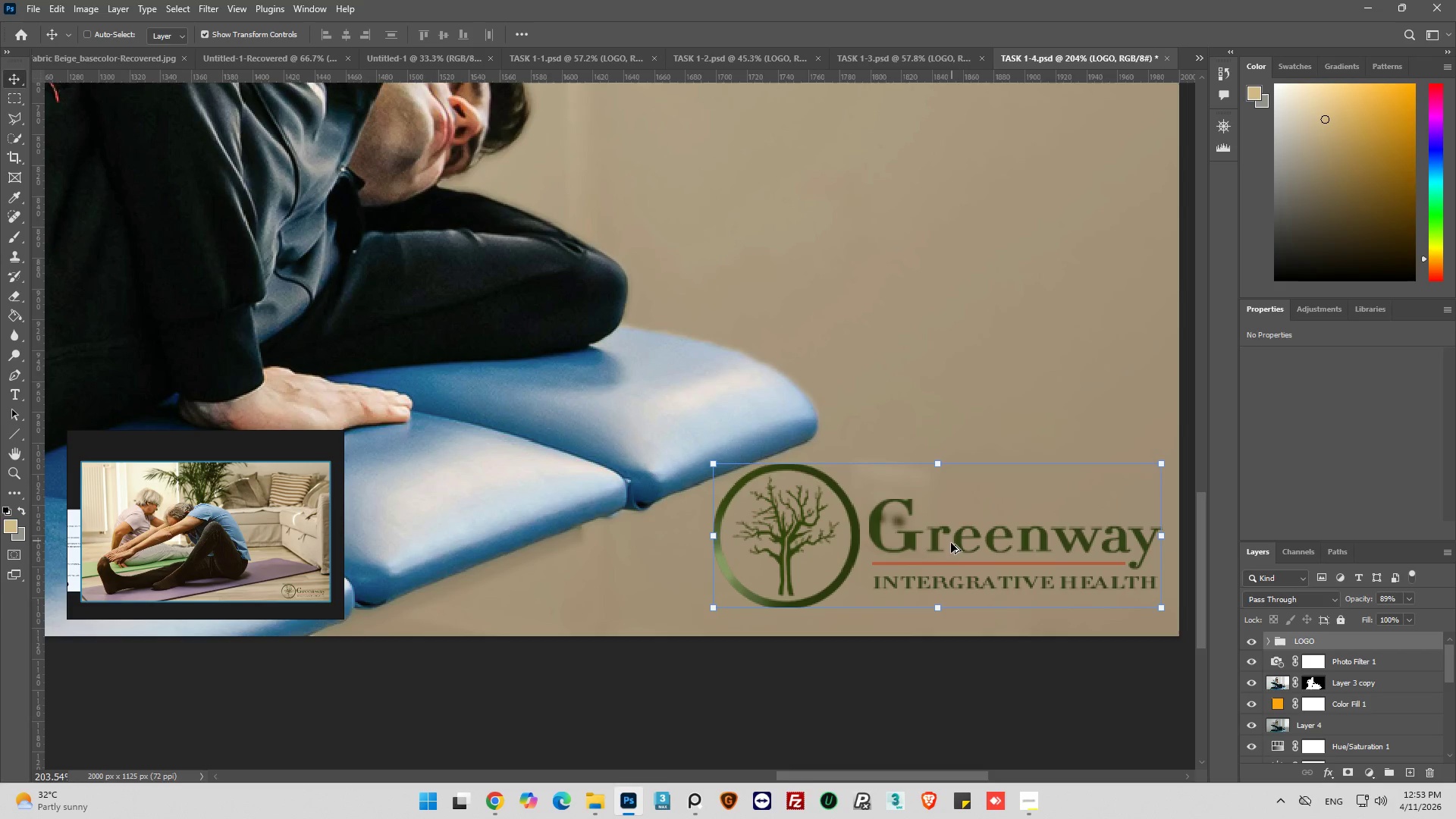 
hold_key(key=AltLeft, duration=0.69)
 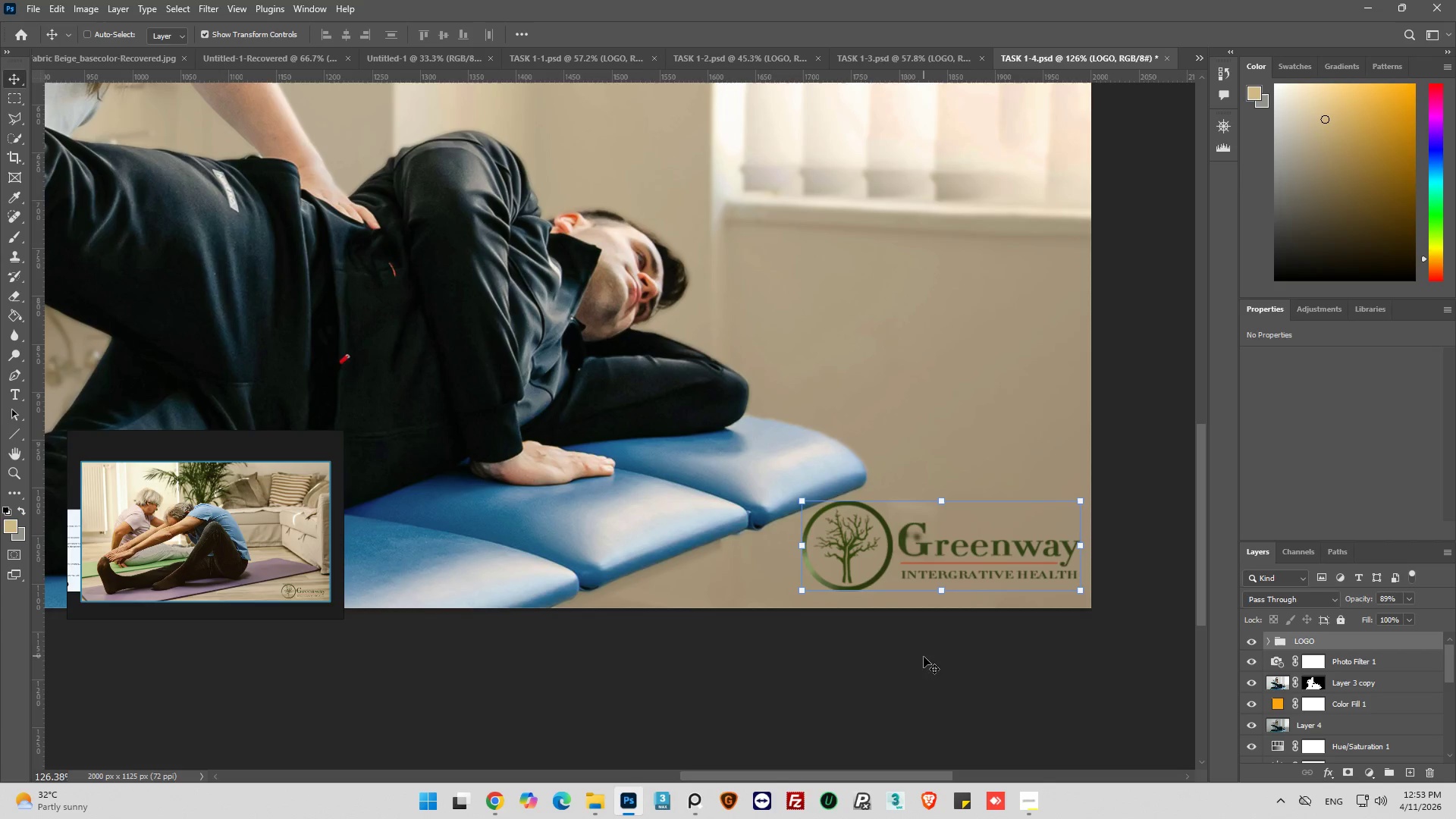 
hold_key(key=AltLeft, duration=4.09)
 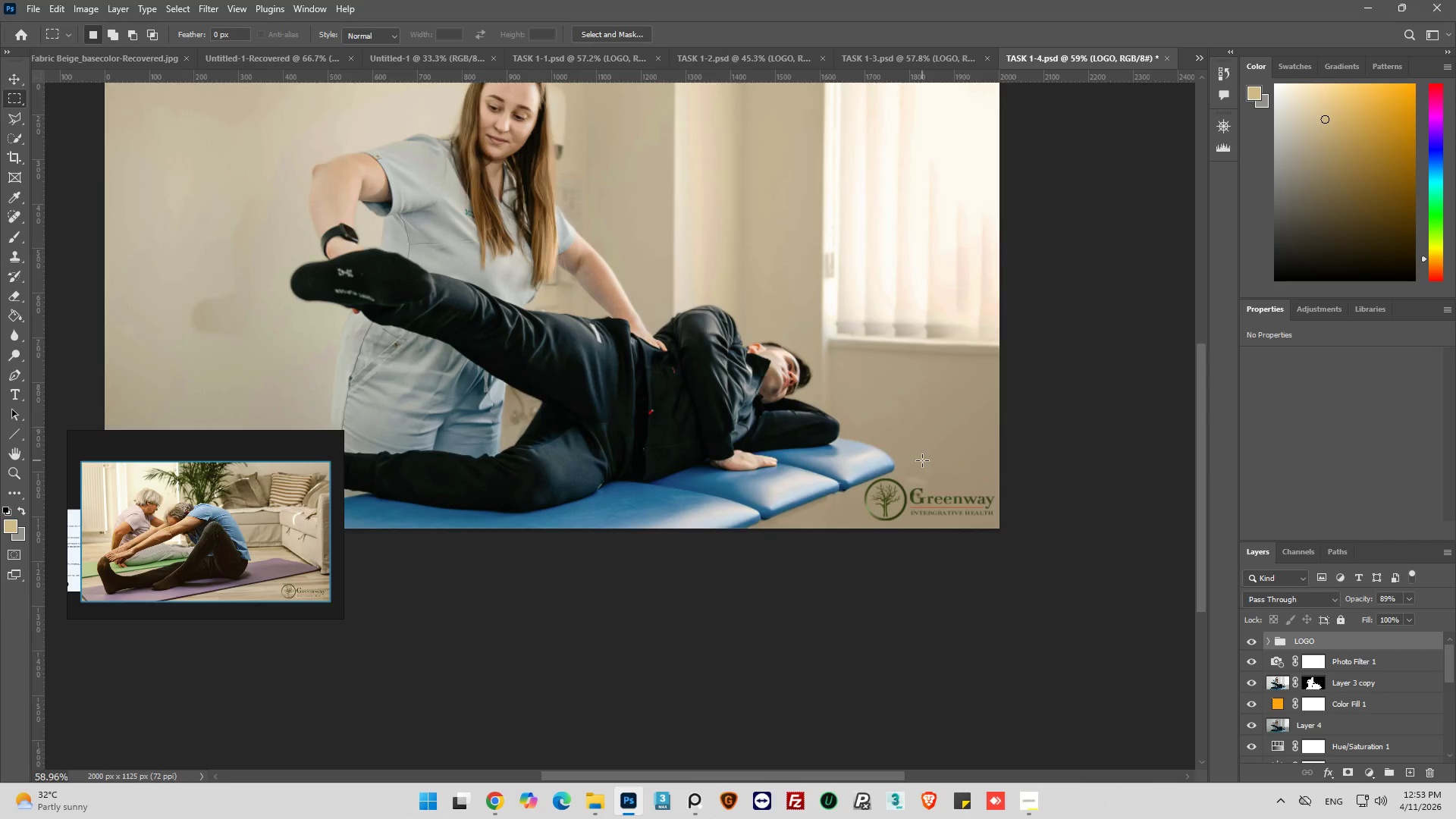 
scroll: coordinate [947, 563], scroll_direction: down, amount: 5.0
 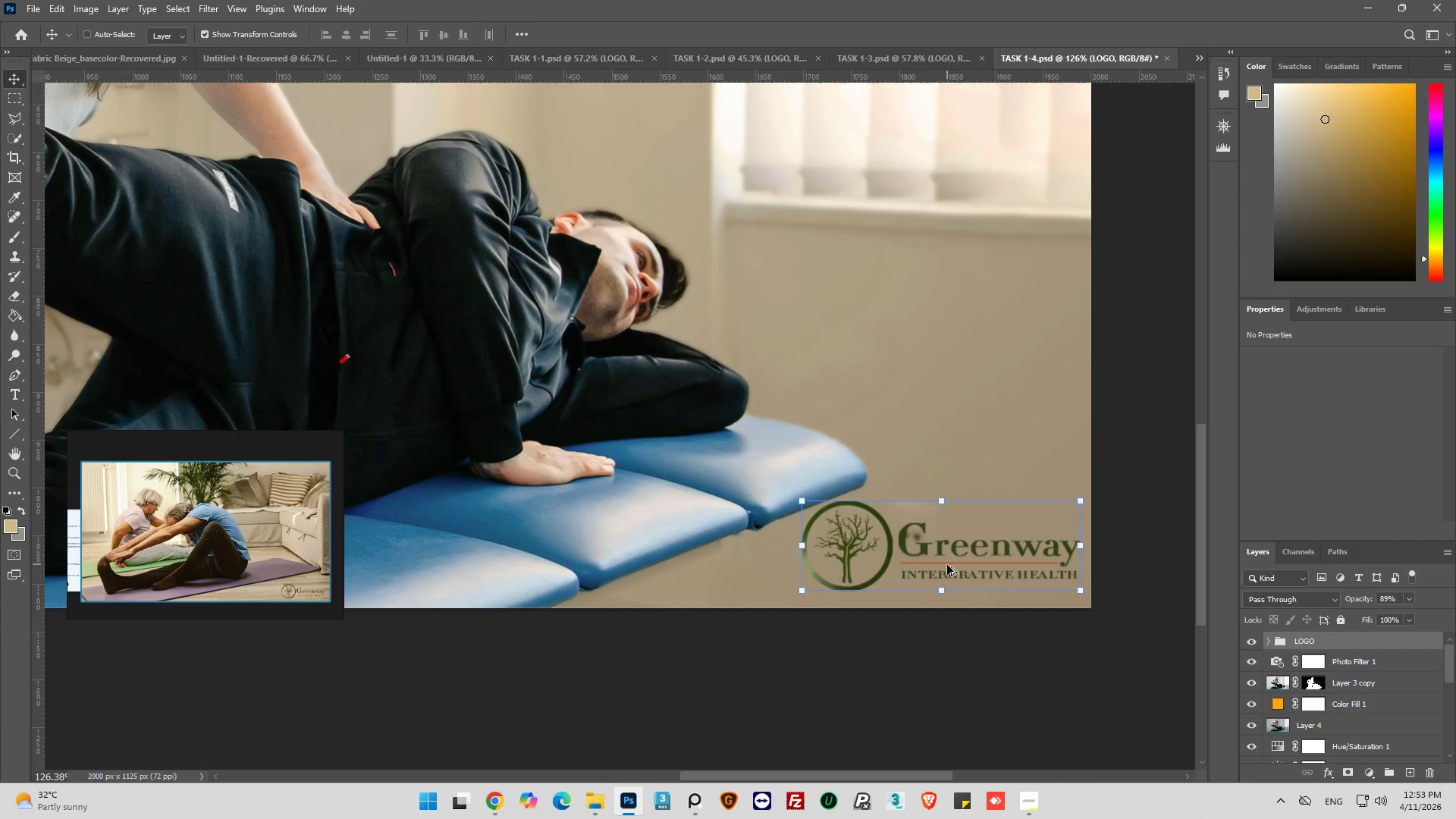 
left_click([918, 666])
 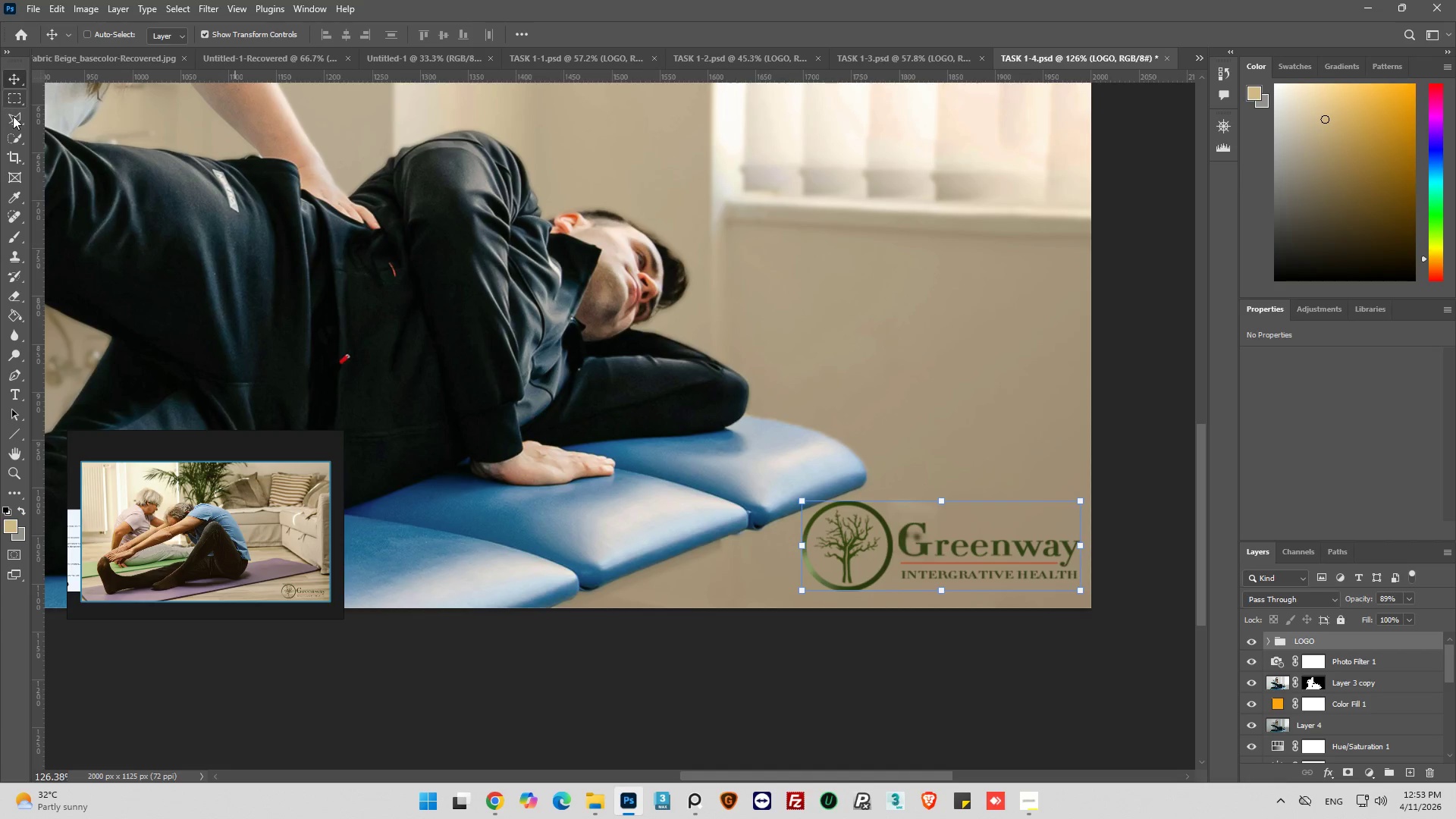 
left_click([14, 100])
 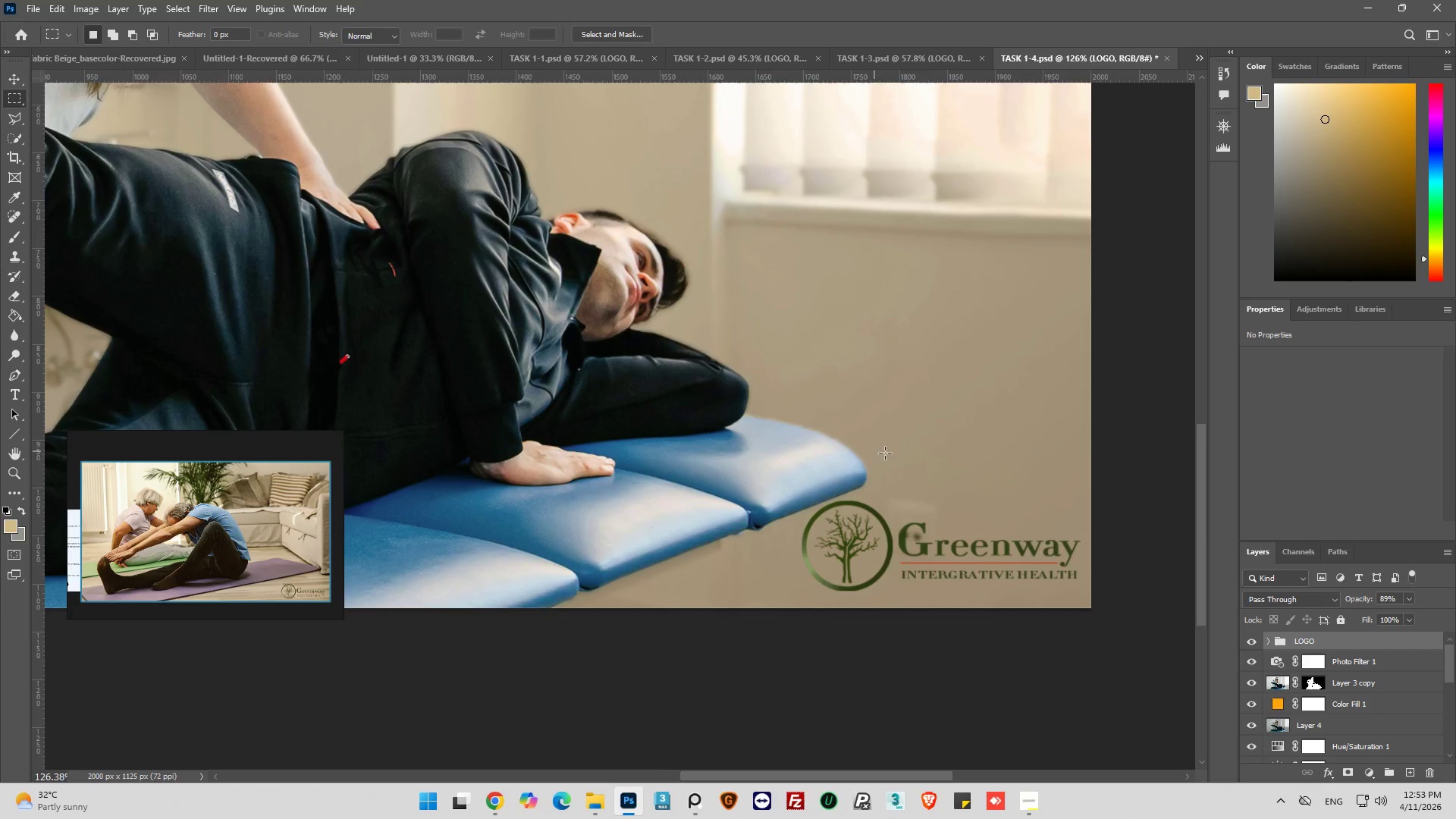 
hold_key(key=AltLeft, duration=0.78)
 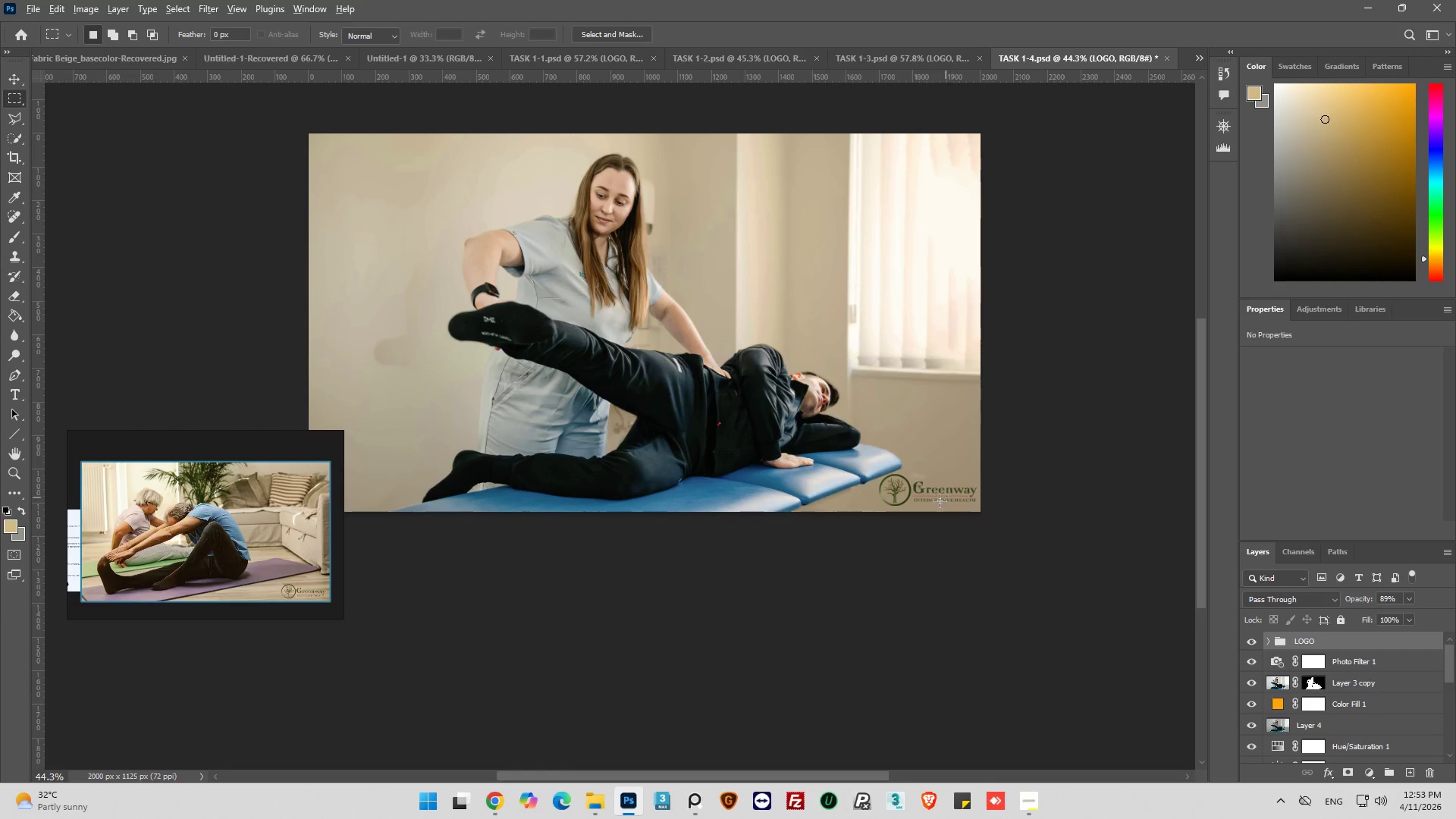 
hold_key(key=AltLeft, duration=0.89)
 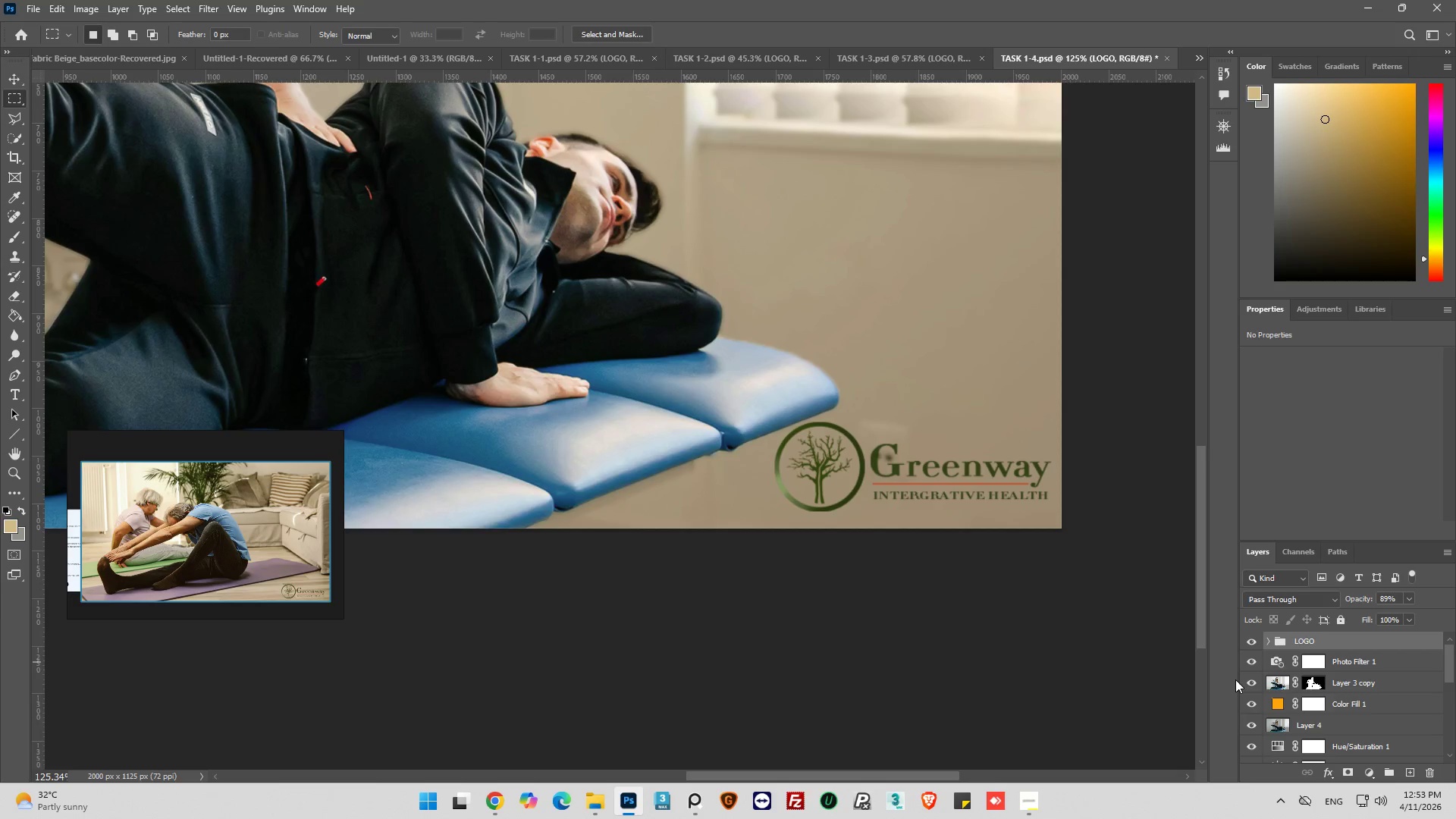 
scroll: coordinate [922, 460], scroll_direction: down, amount: 11.0
 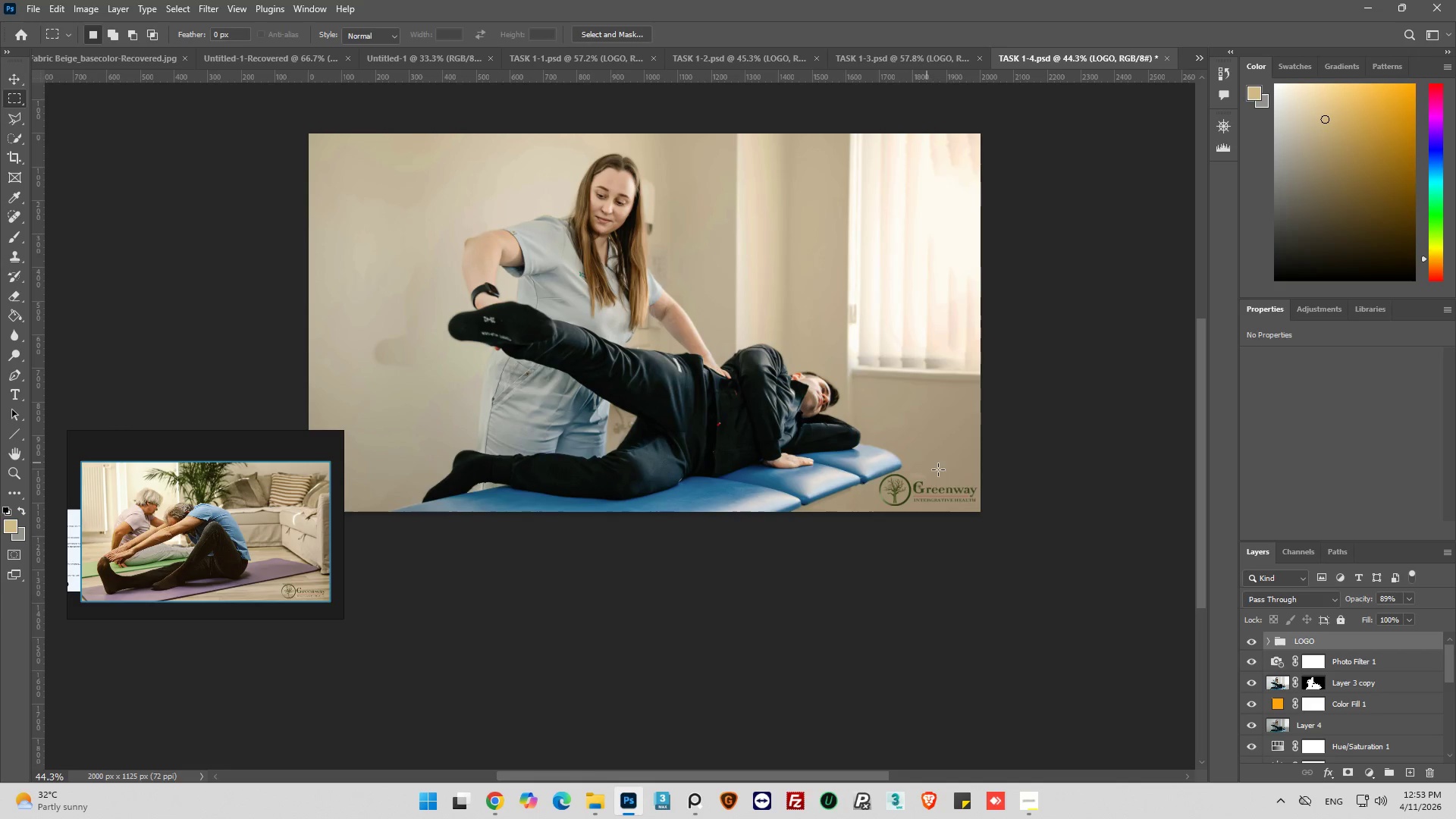 
scroll: coordinate [936, 503], scroll_direction: up, amount: 11.0
 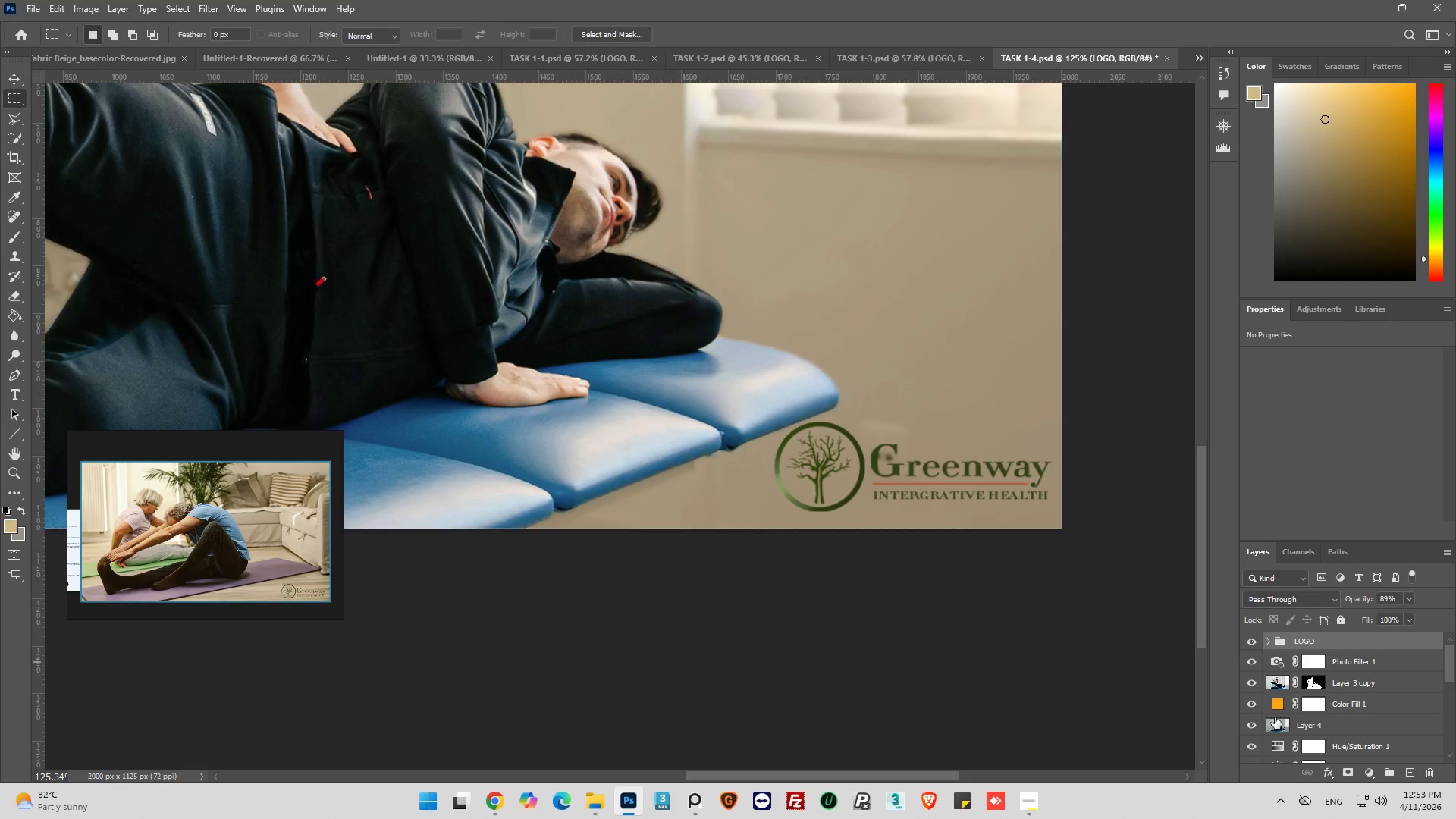 
left_click([1276, 723])
 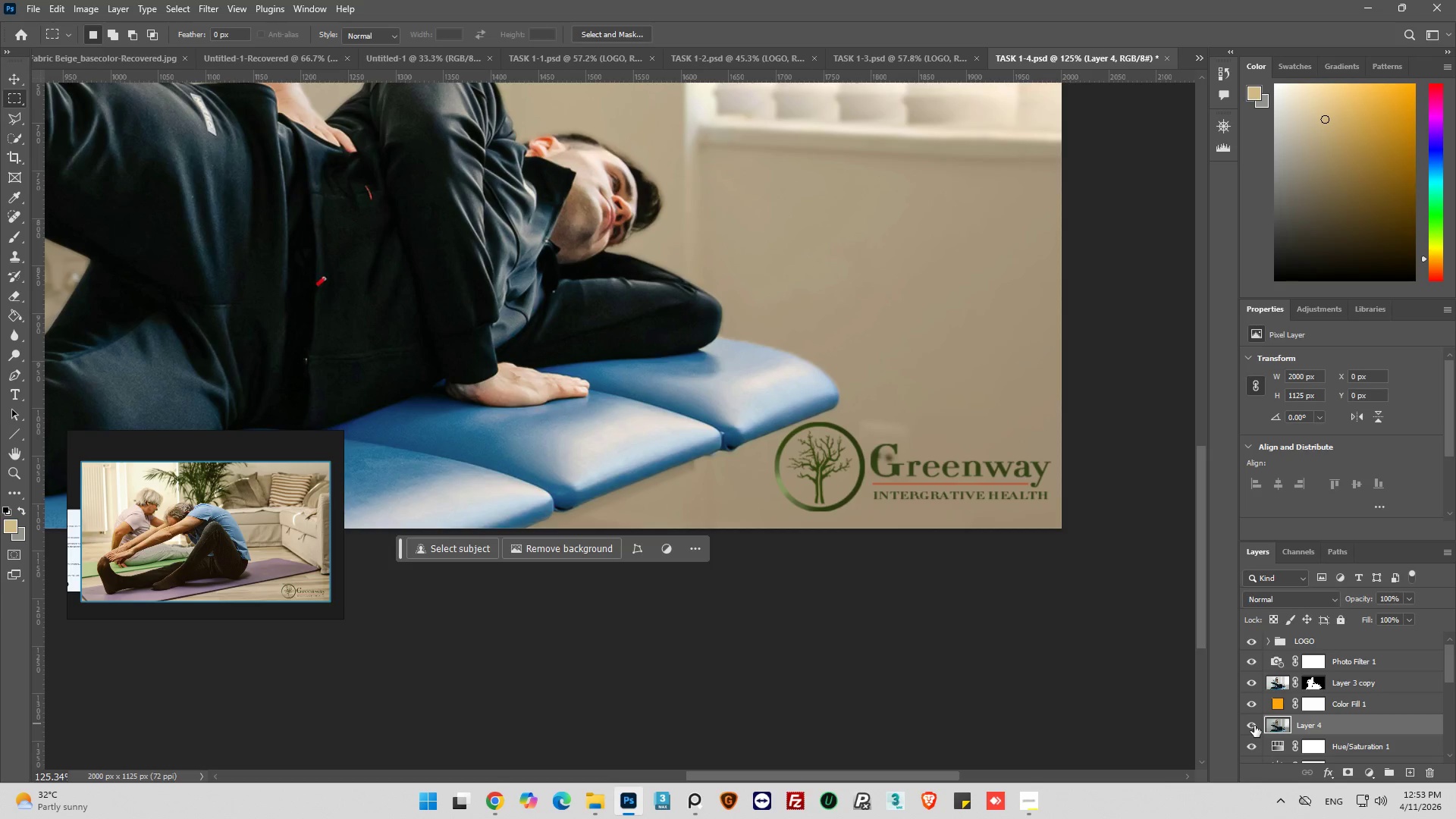 
left_click([1254, 726])
 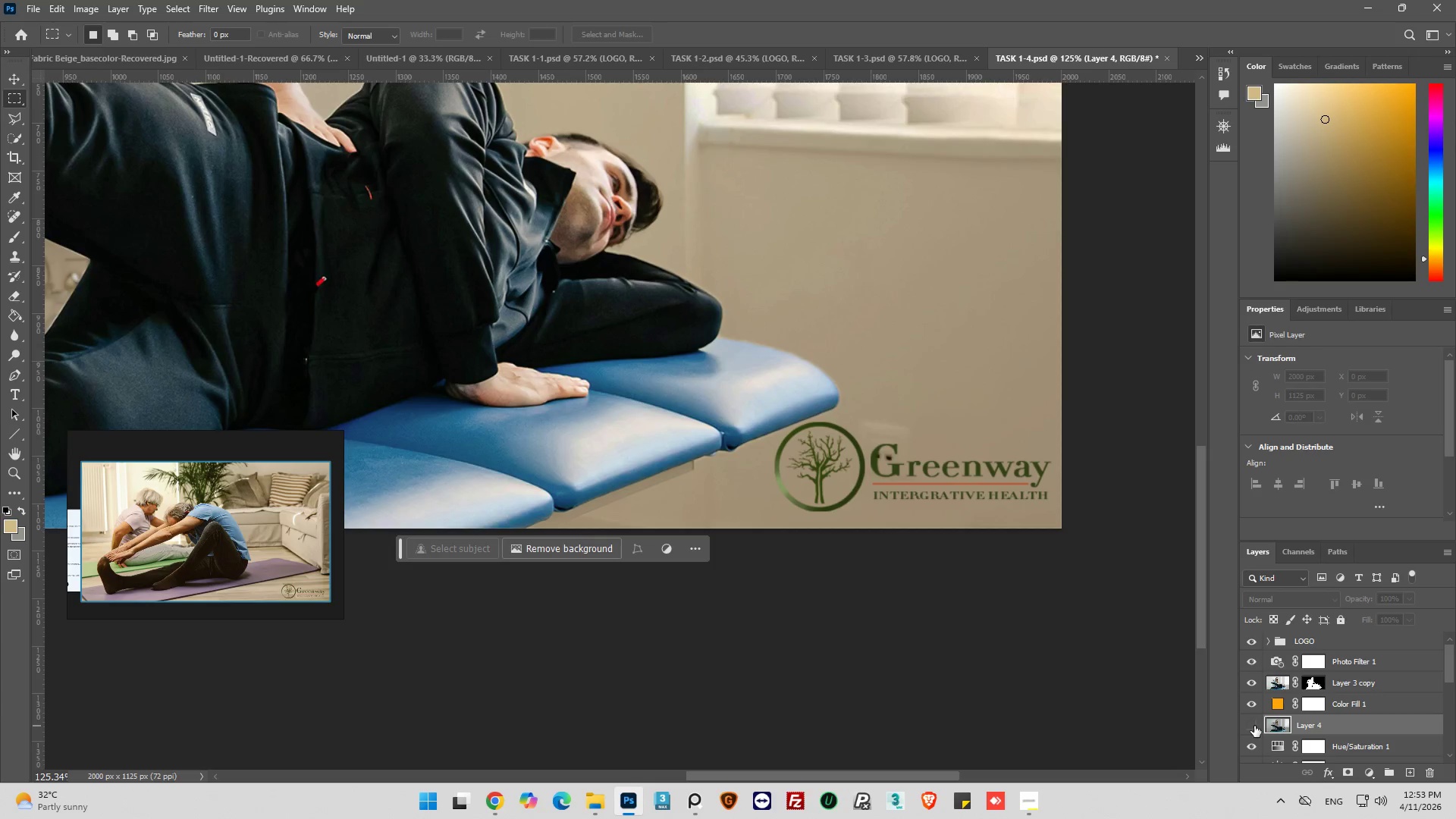 
left_click([1254, 726])
 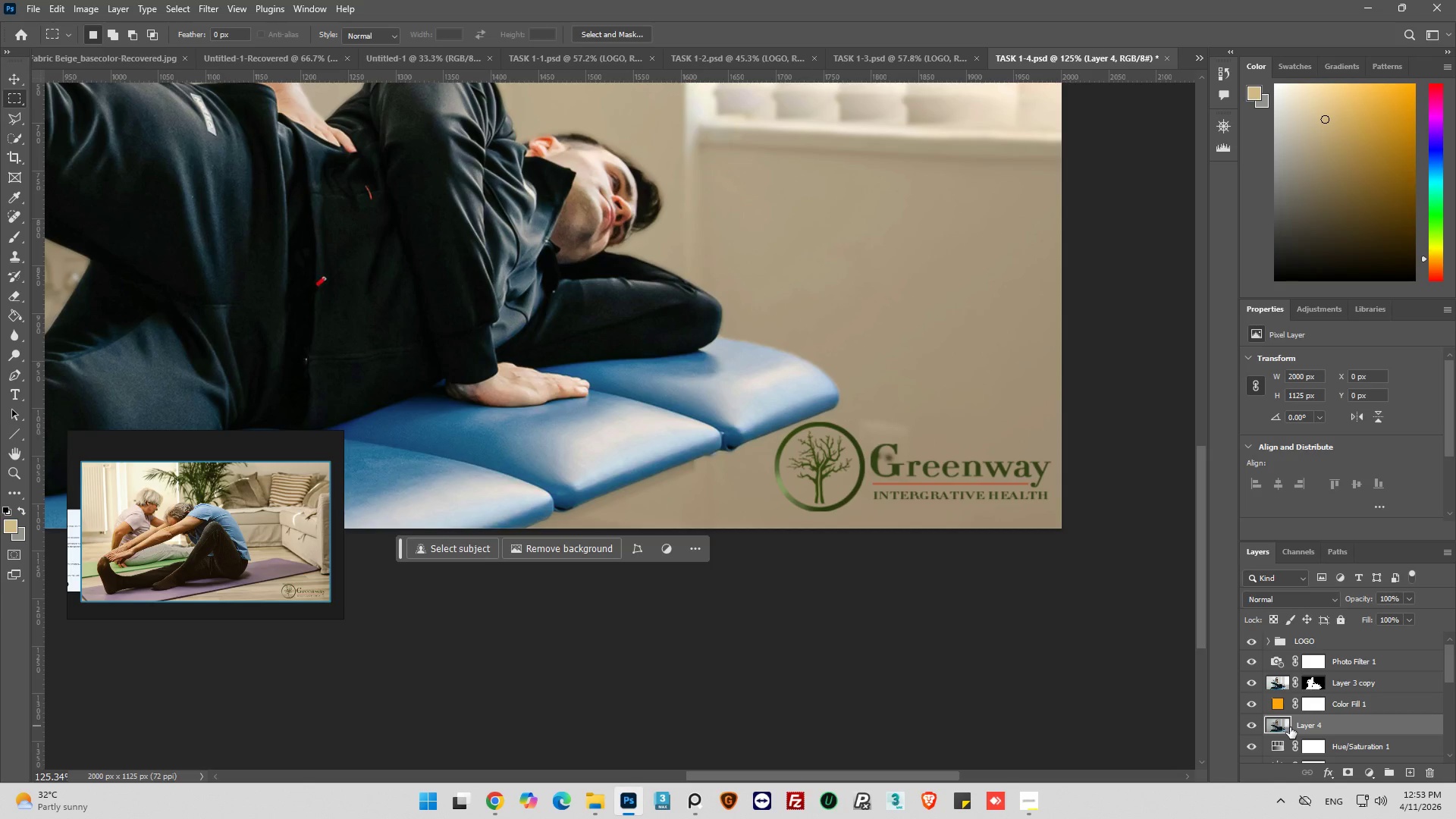 
hold_key(key=AltLeft, duration=0.73)
scroll: coordinate [987, 527], scroll_direction: up, amount: 4.0
 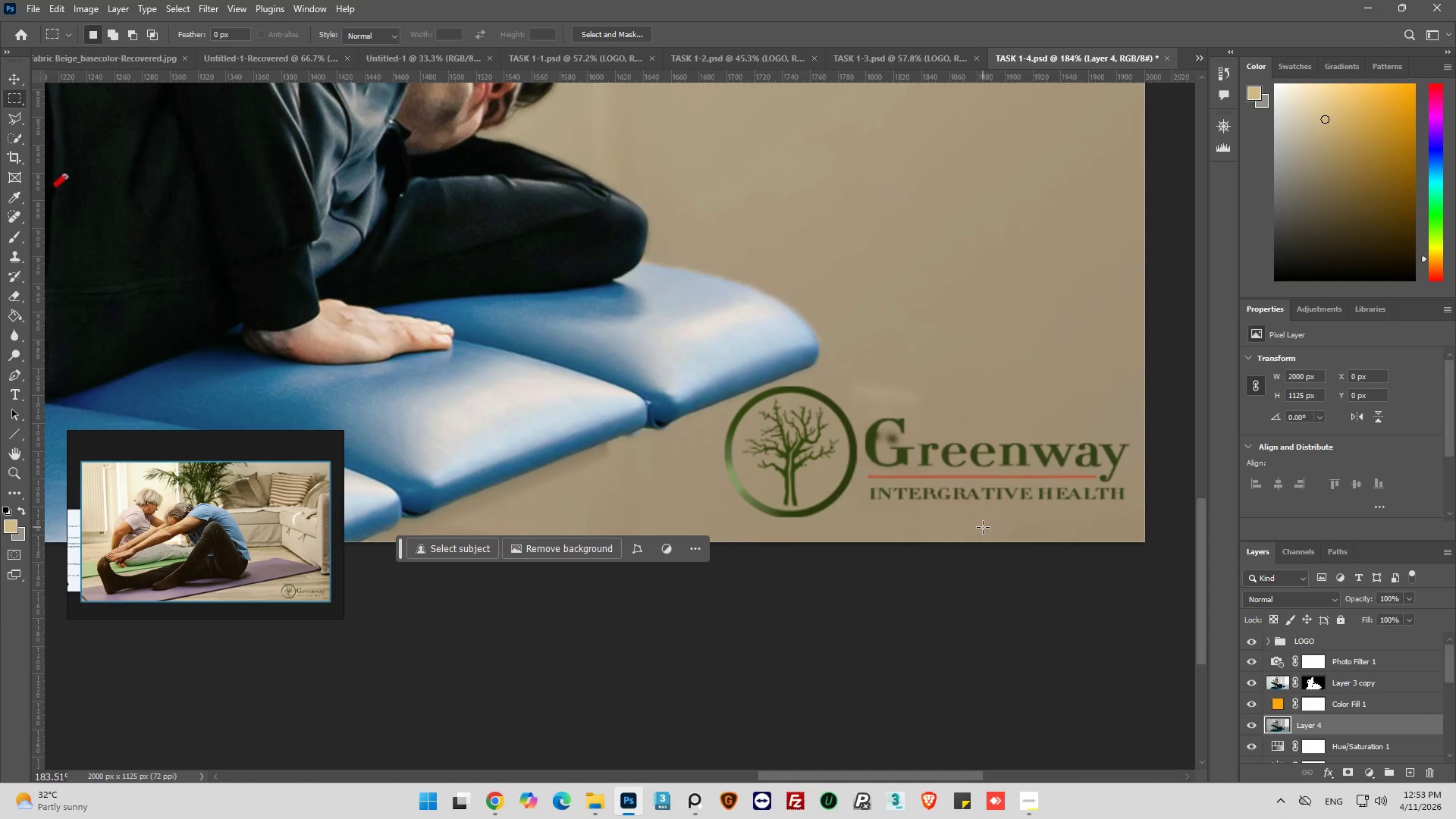 
hold_key(key=AltLeft, duration=0.69)
scroll: coordinate [849, 543], scroll_direction: down, amount: 8.0
 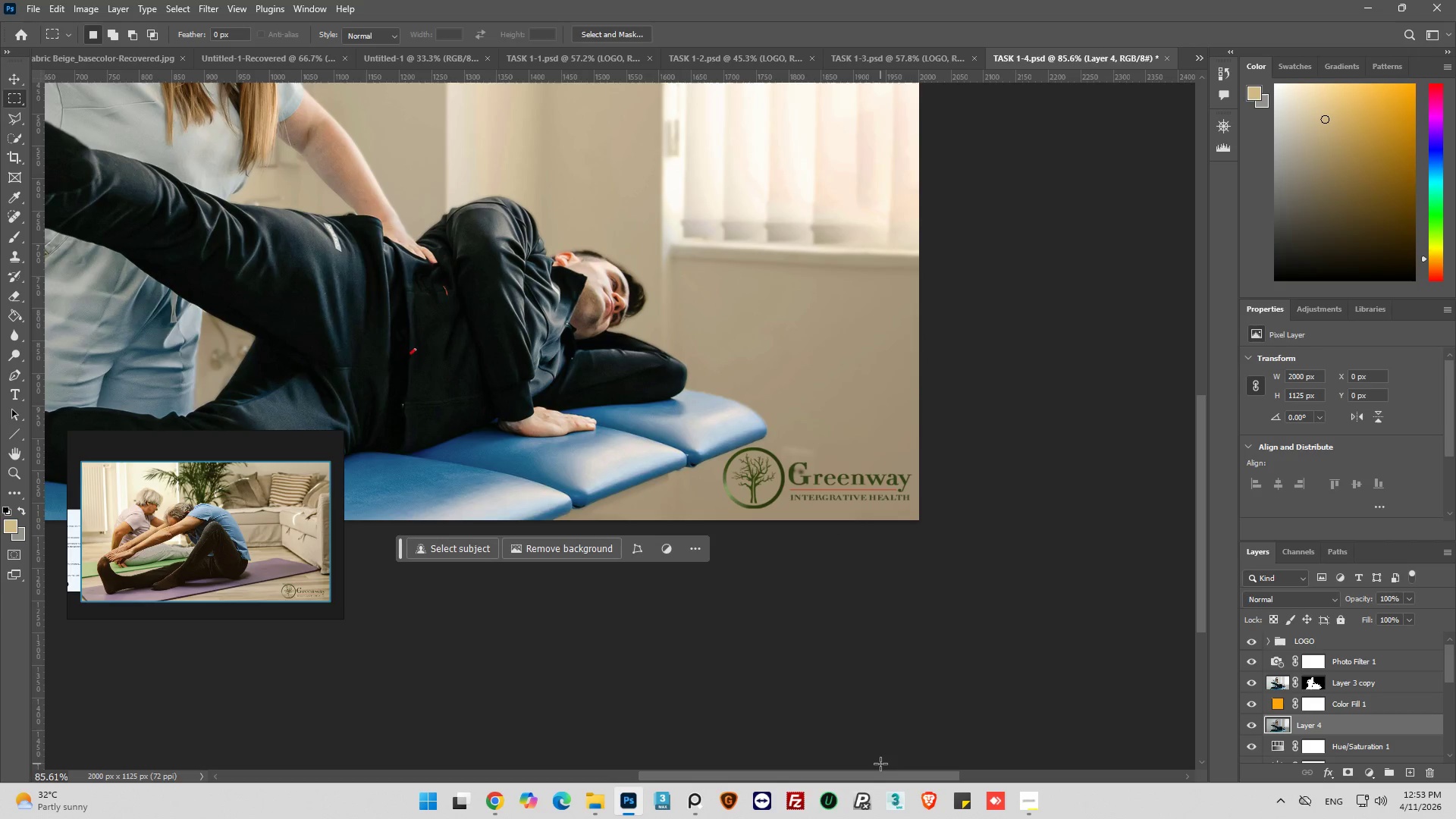 
left_click_drag(start_coordinate=[883, 773], to_coordinate=[815, 774])
 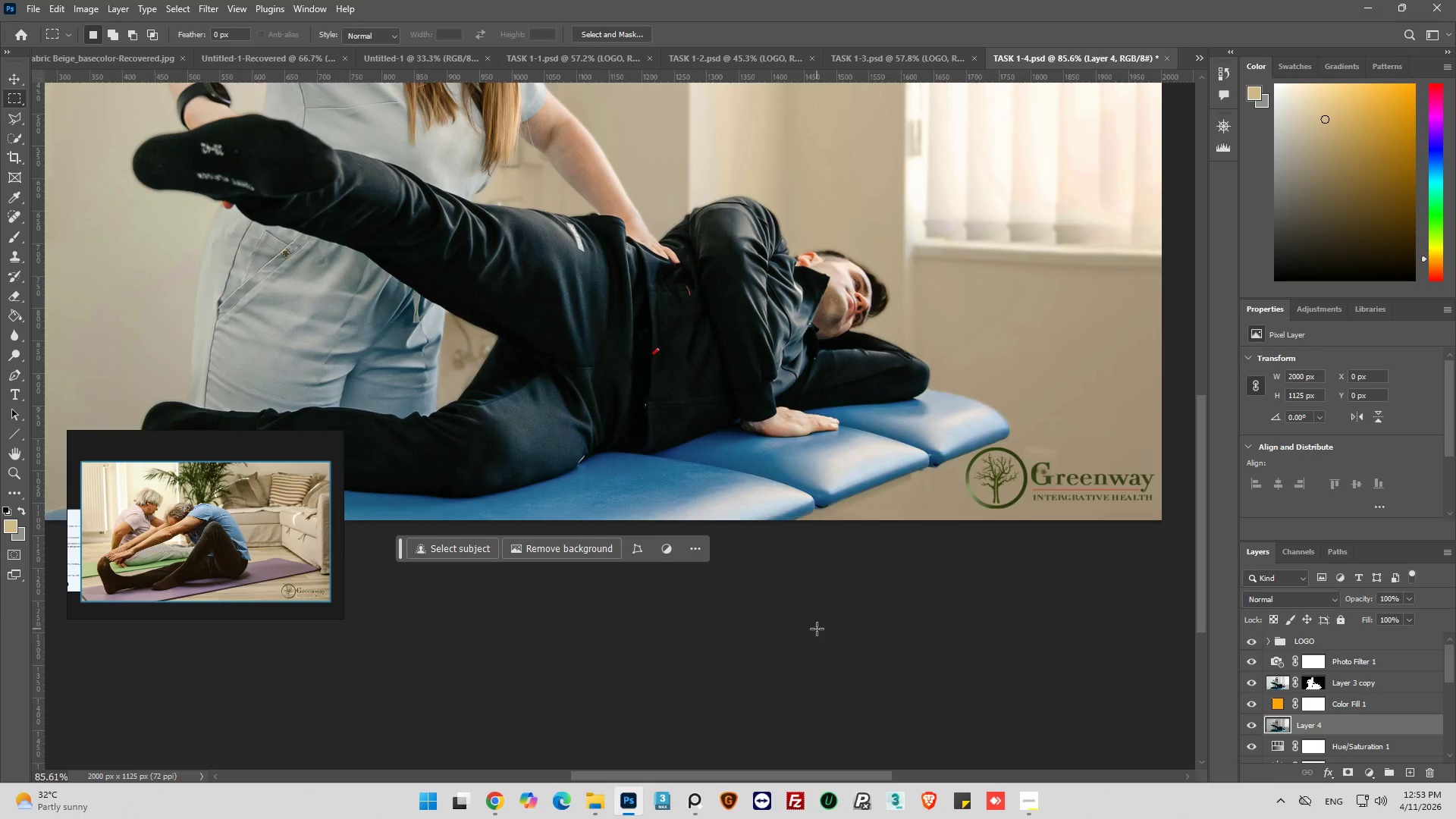 
key(Alt+AltLeft)
 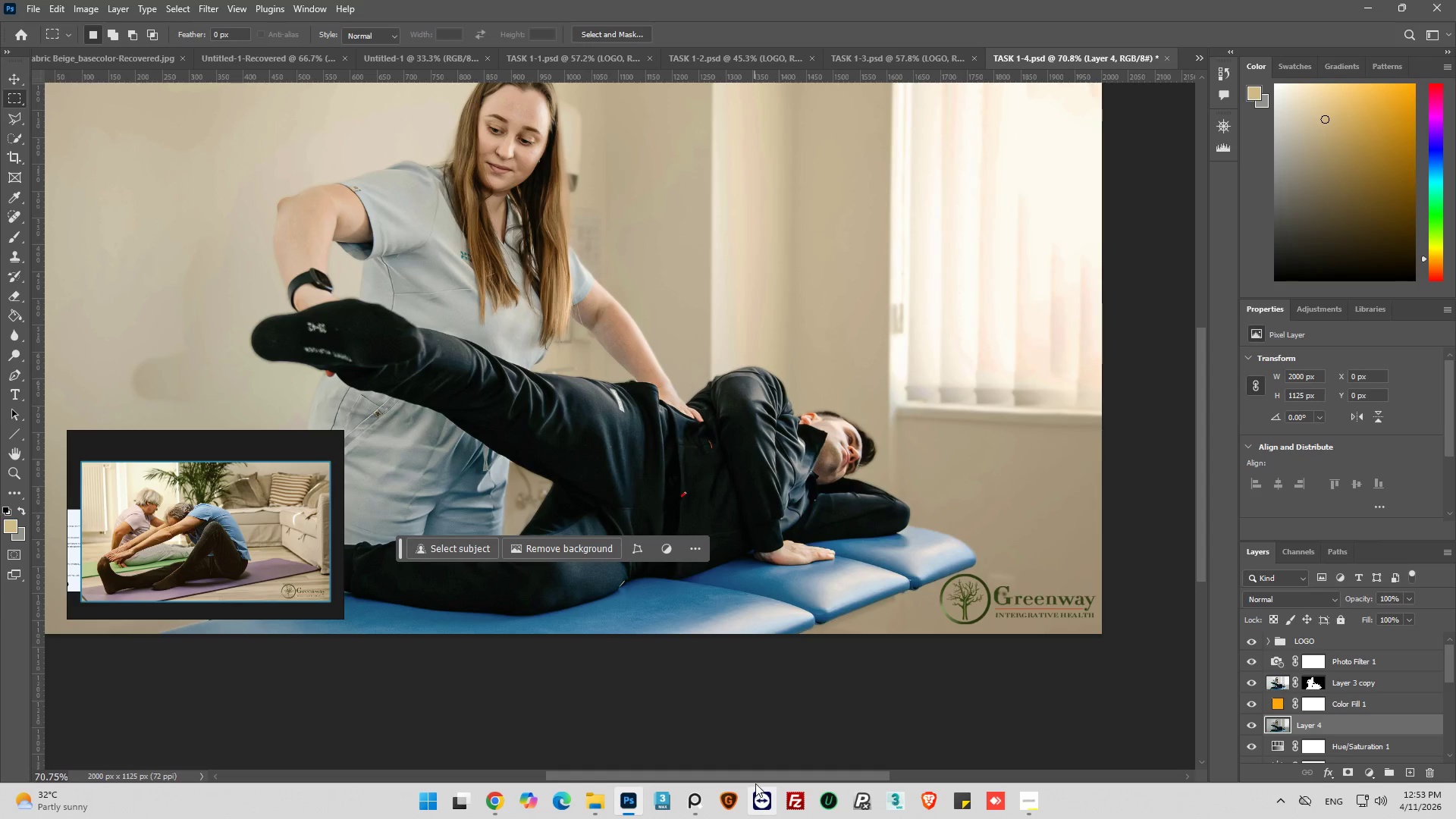 
scroll: coordinate [819, 622], scroll_direction: up, amount: 8.0
 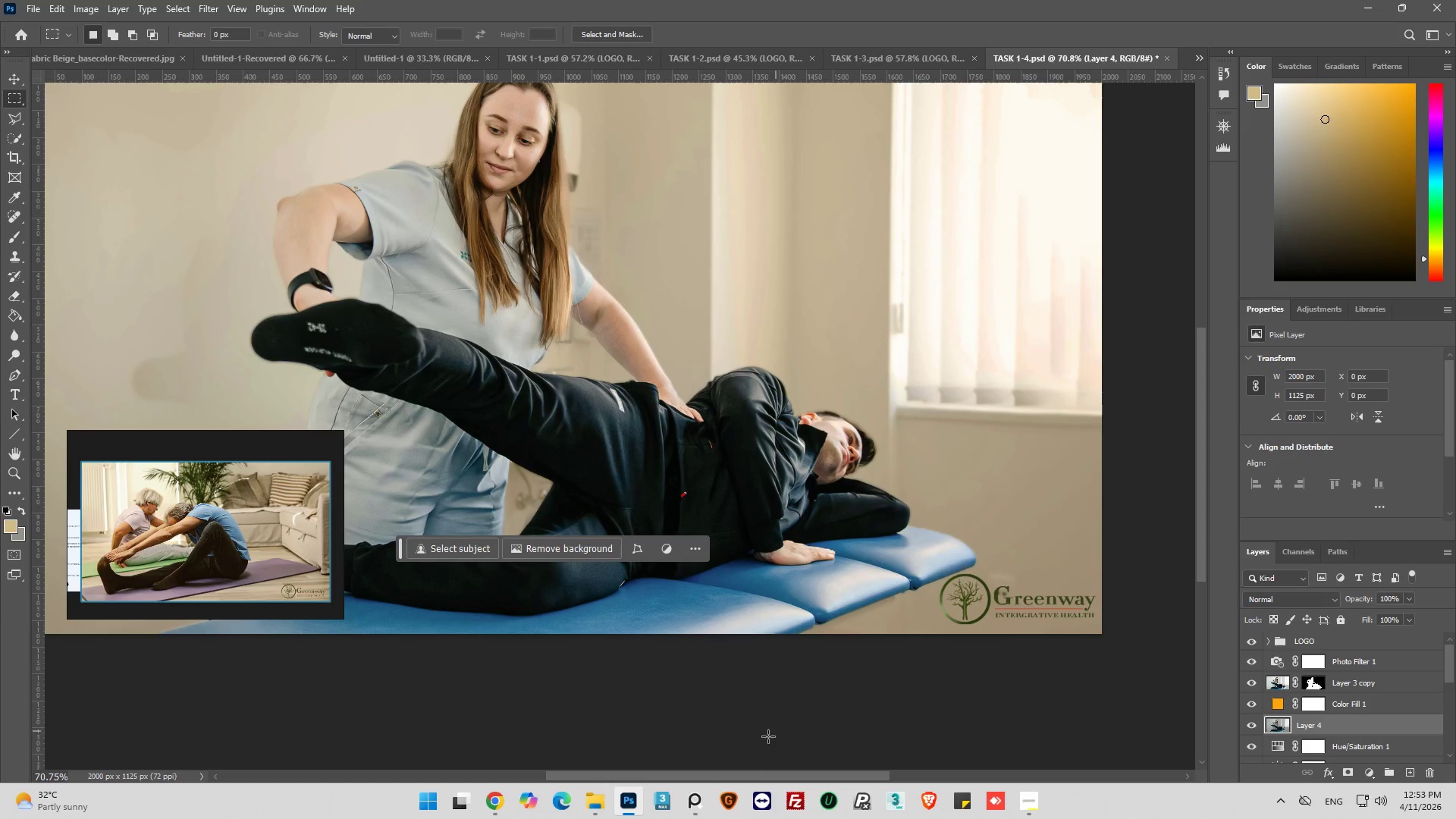 
left_click_drag(start_coordinate=[755, 777], to_coordinate=[740, 780])
 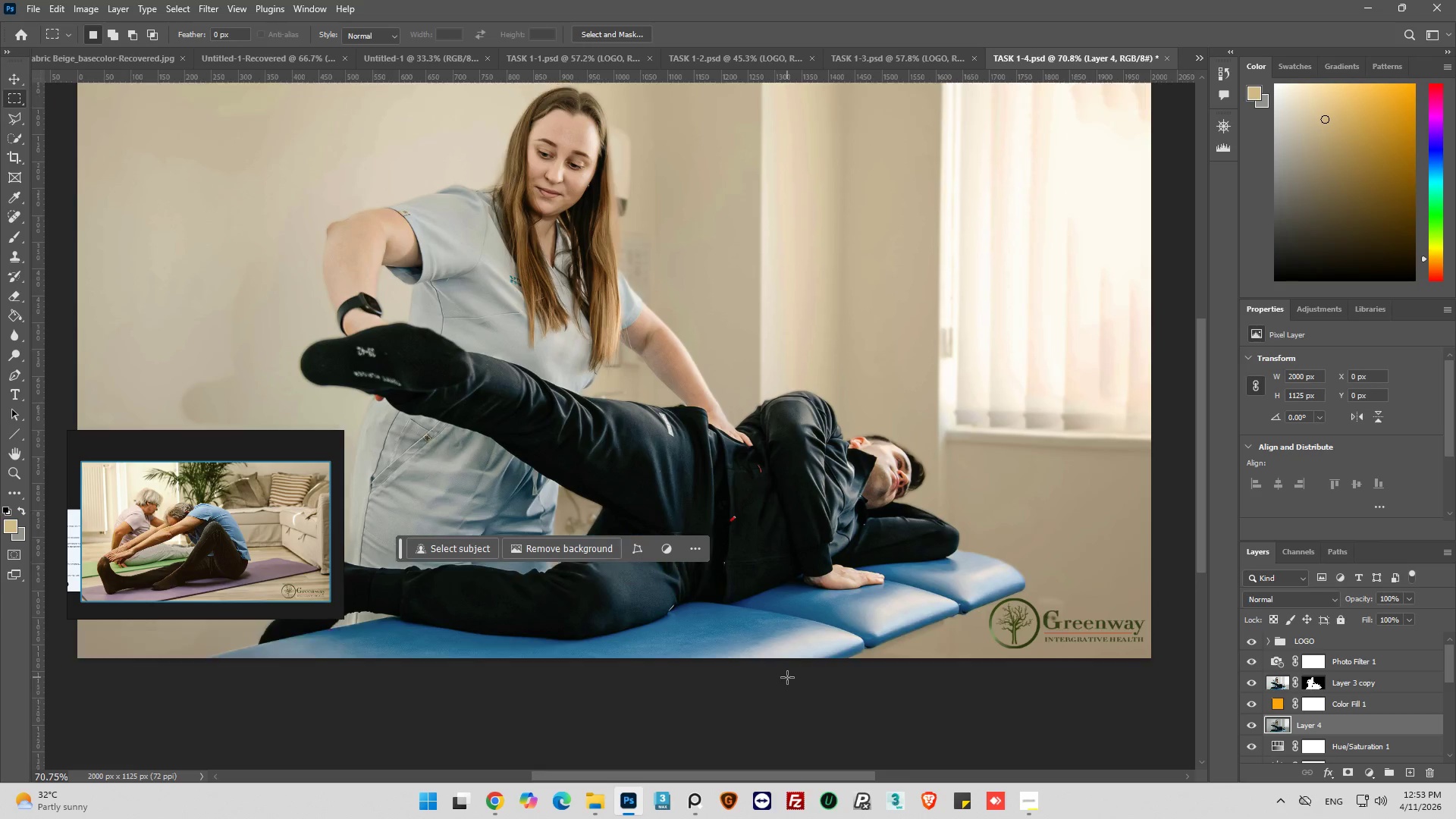 
scroll: coordinate [796, 667], scroll_direction: up, amount: 5.0
 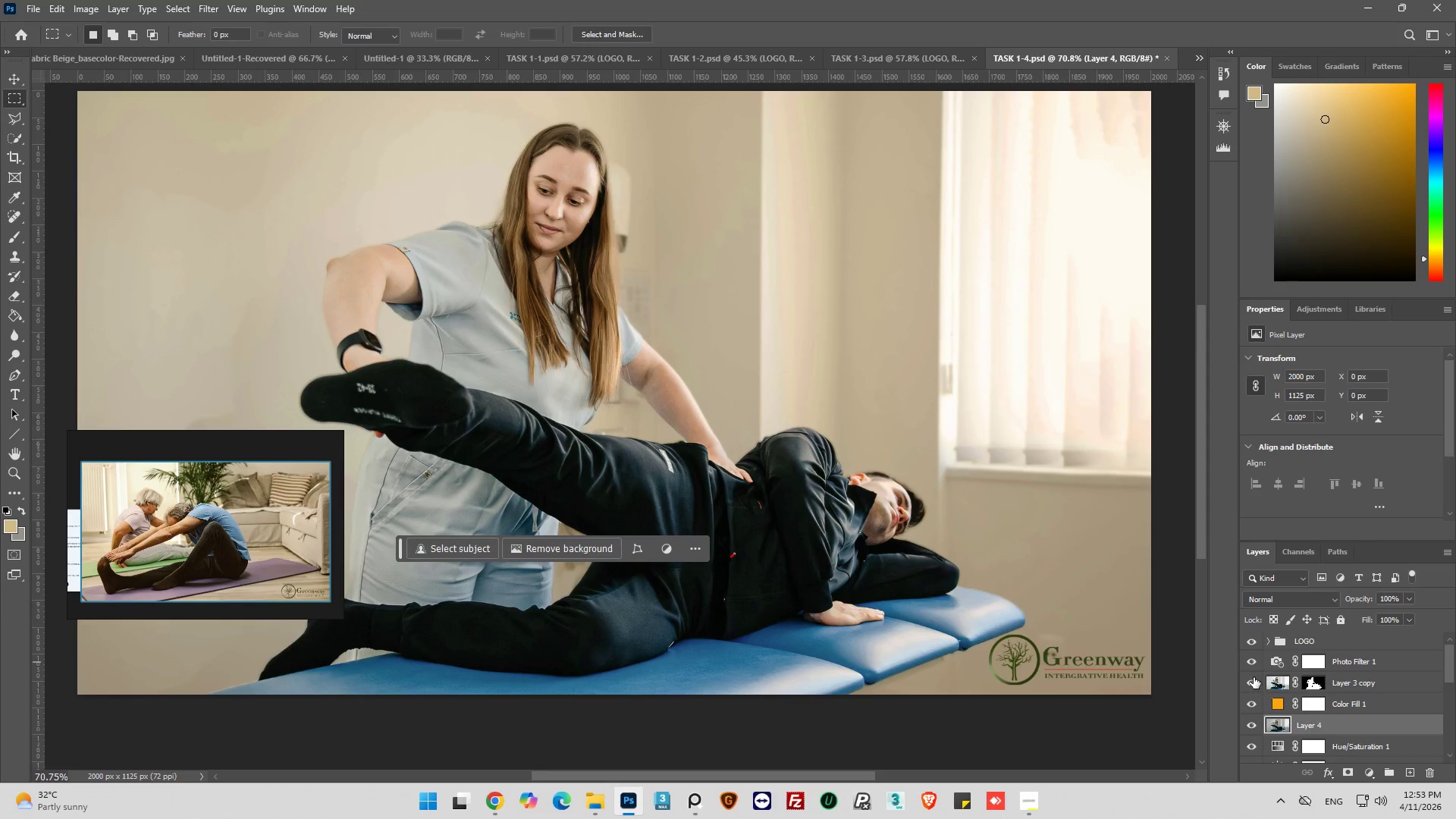 
left_click([1252, 664])
 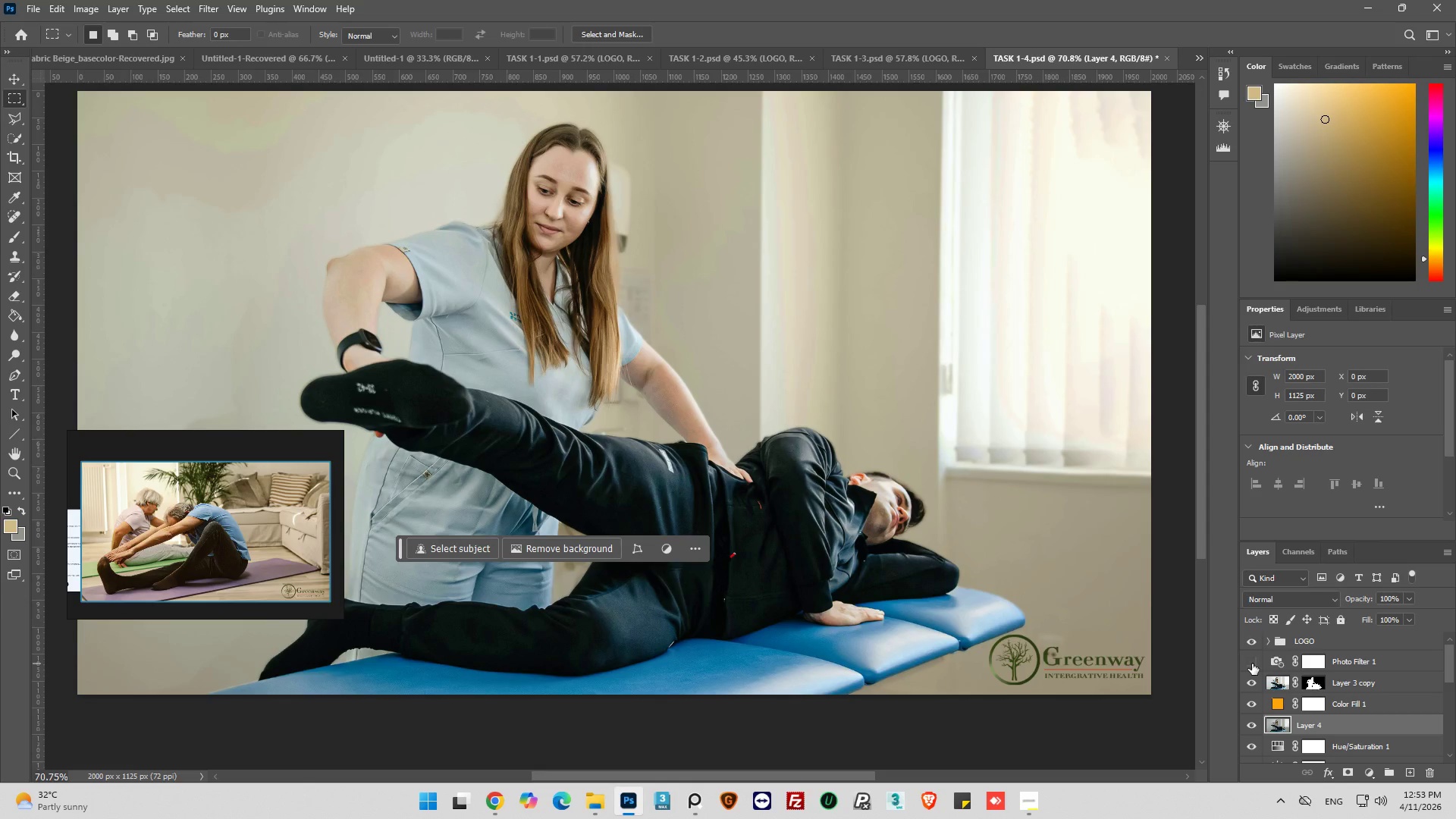 
left_click([1252, 664])
 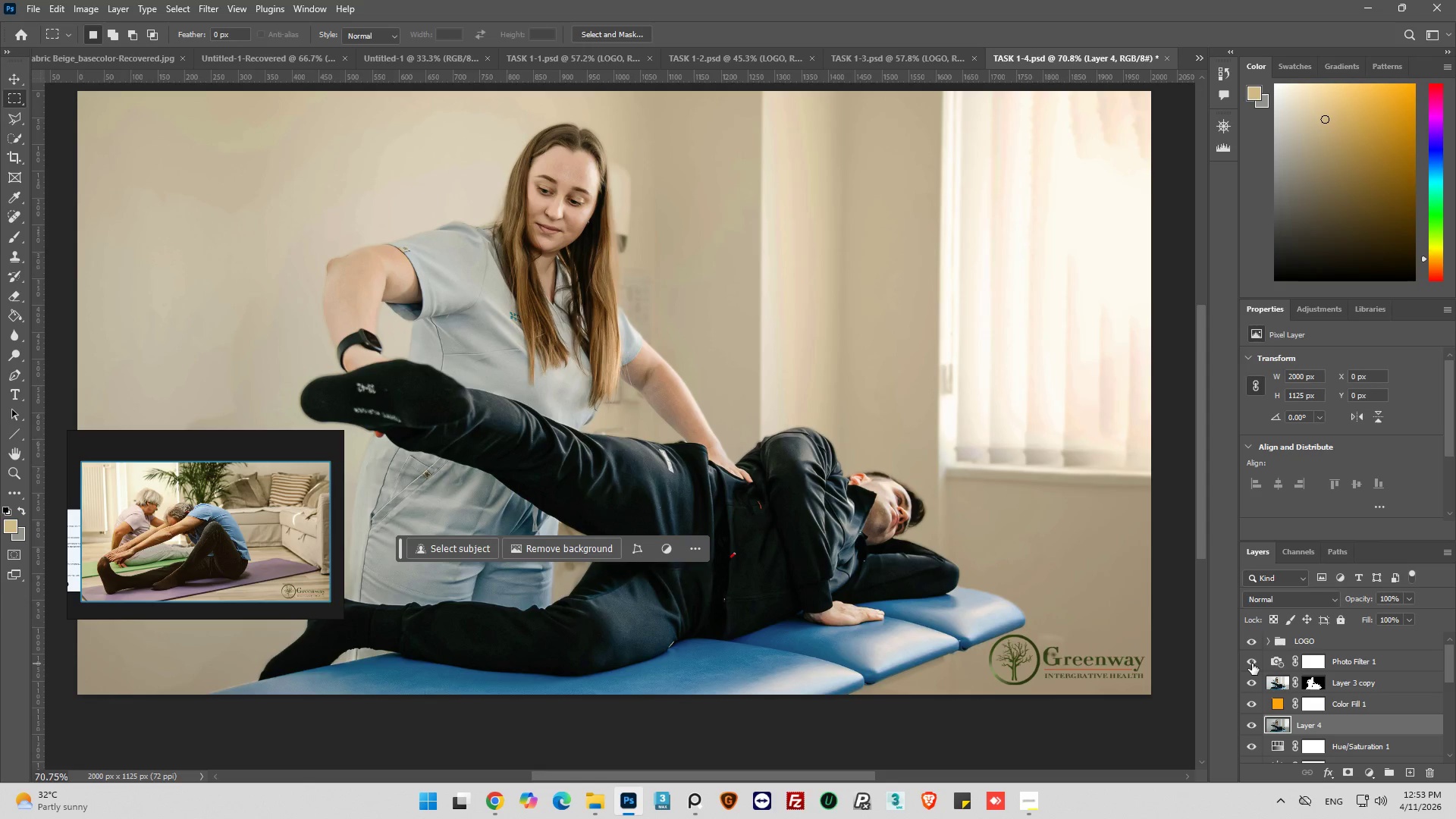 
left_click([1252, 664])
 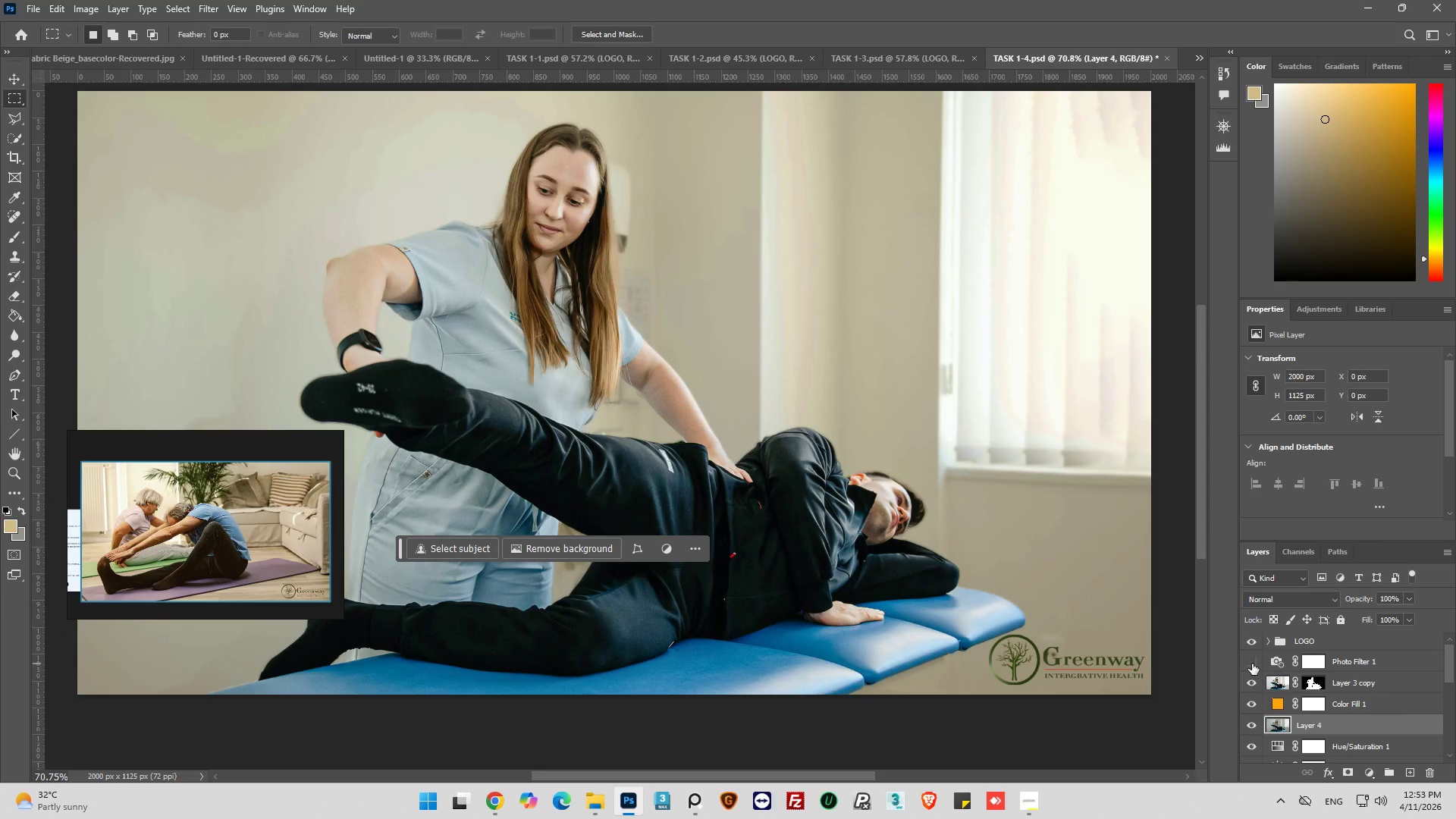 
left_click([1252, 664])
 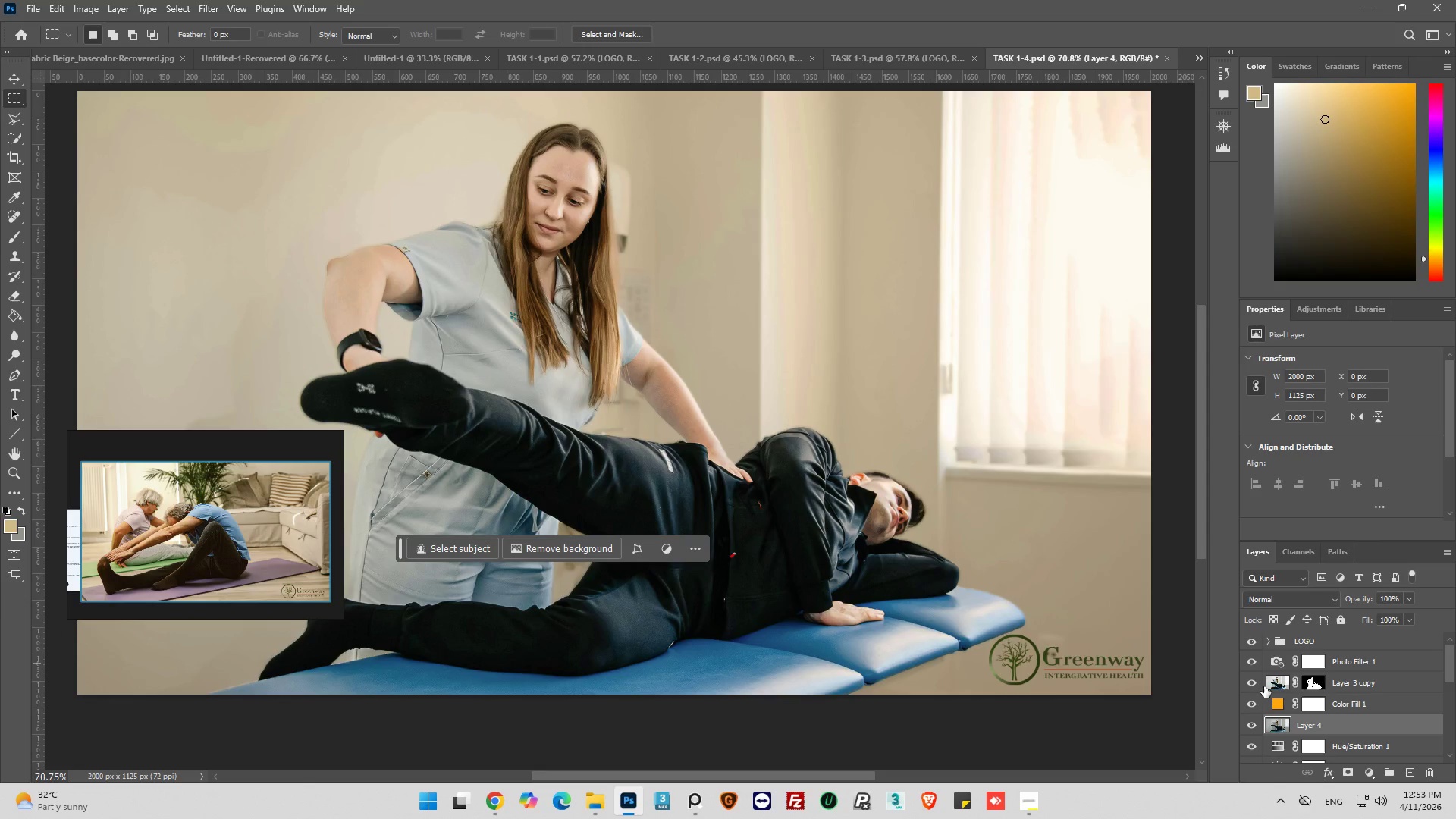 
left_click([1271, 682])
 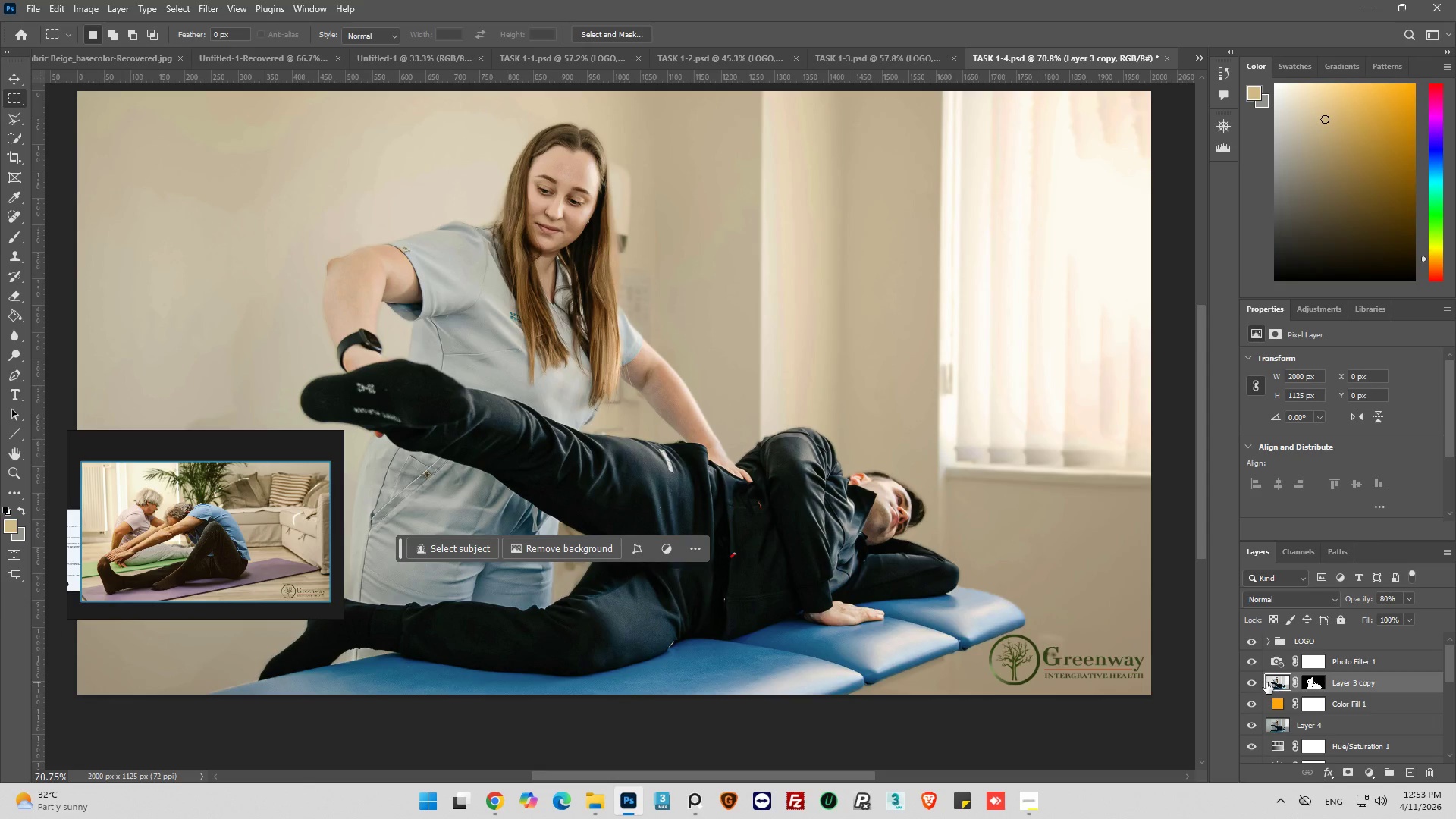 
key(Control+J)
 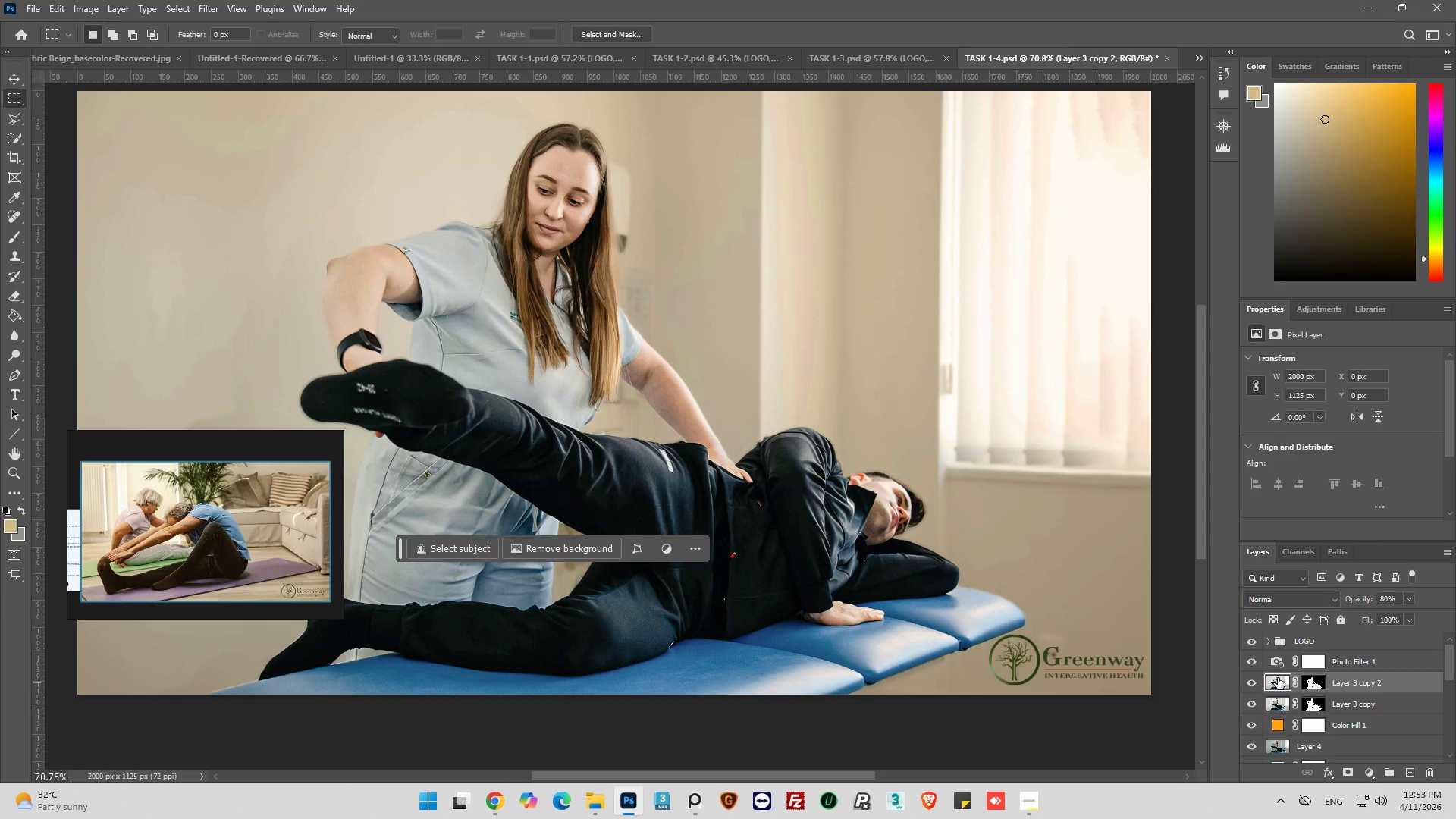 
left_click_drag(start_coordinate=[1277, 679], to_coordinate=[1280, 657])
 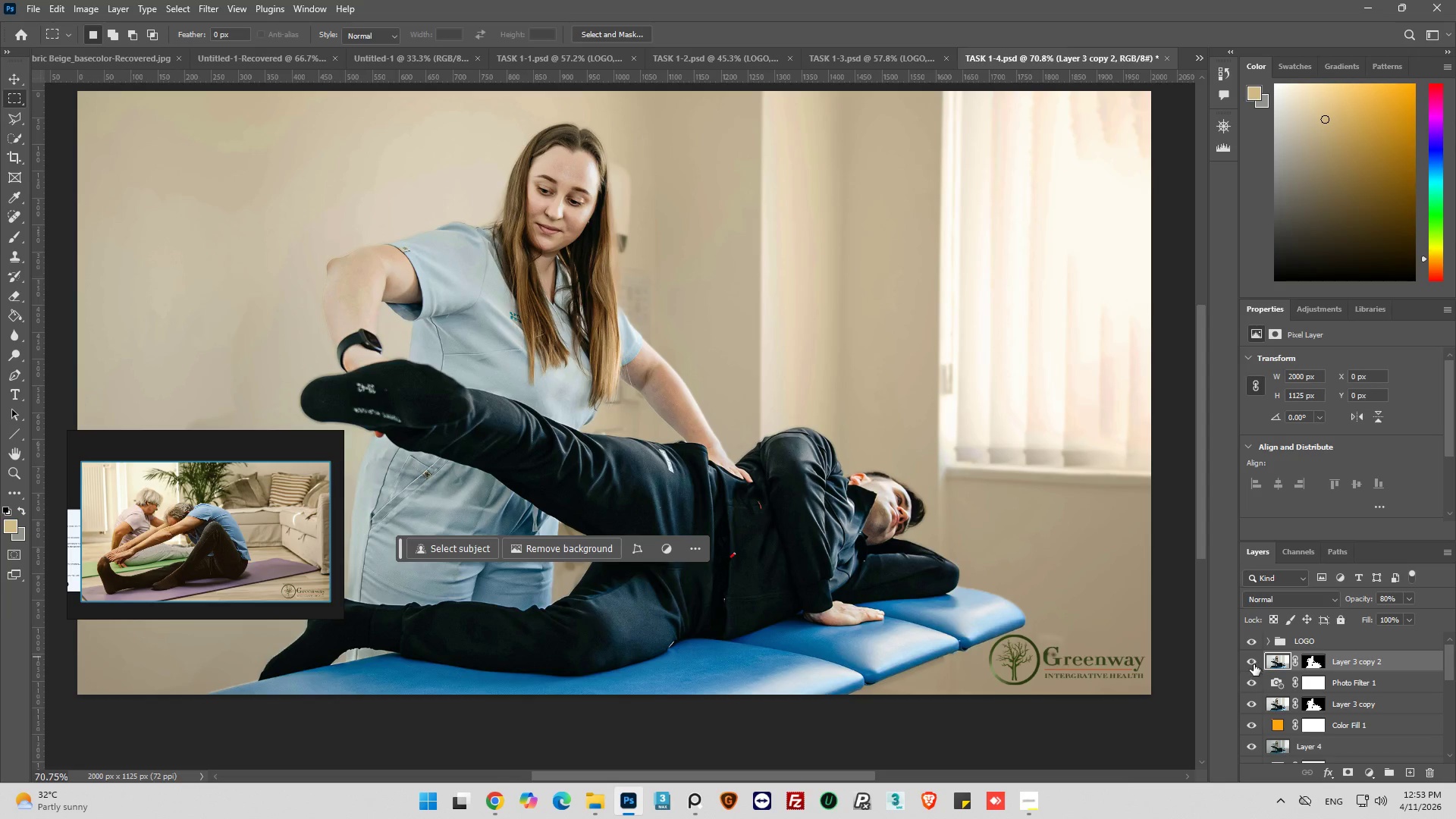 
left_click([1254, 662])
 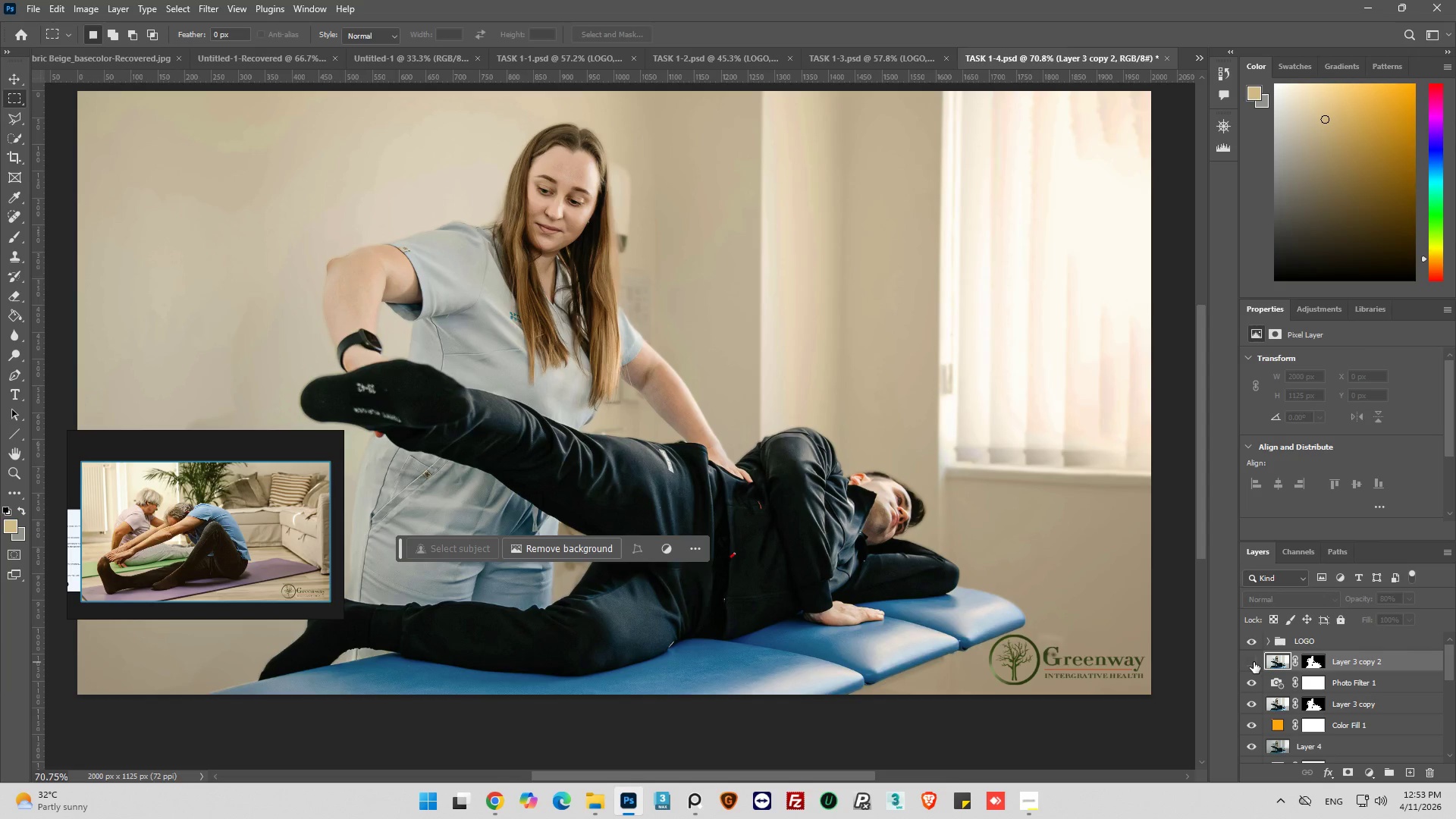 
left_click([1254, 662])
 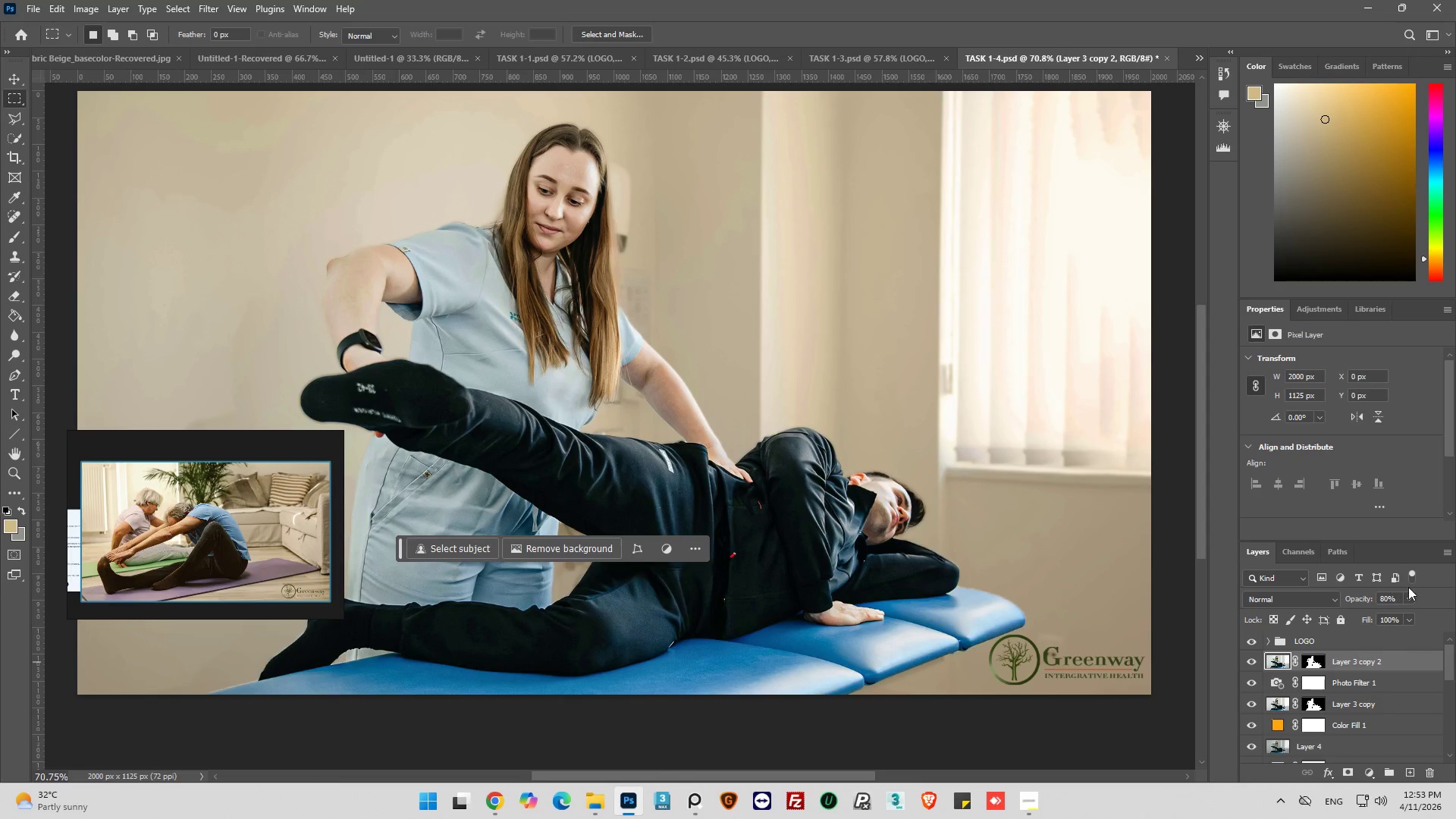 
left_click([1409, 595])
 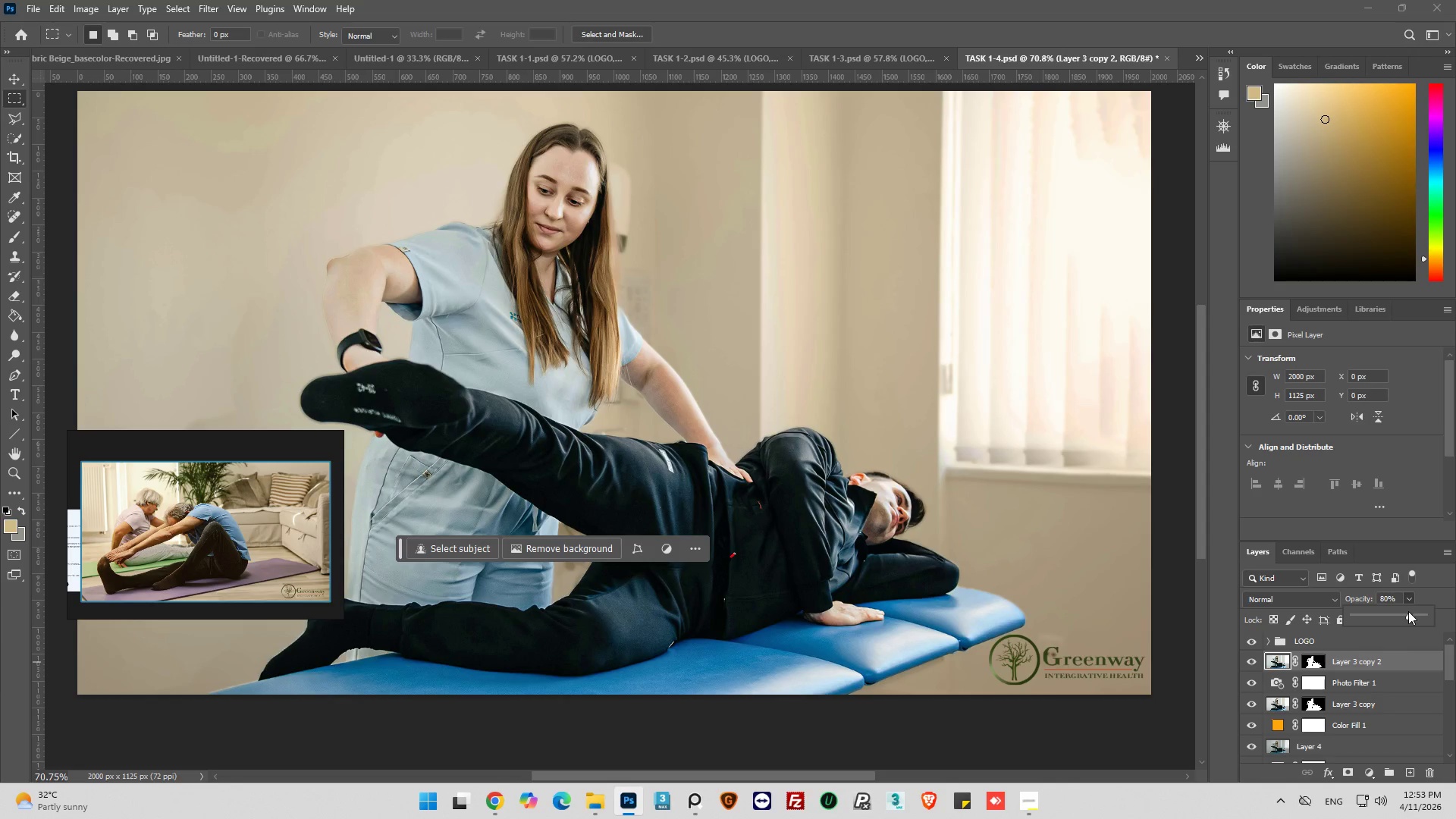 
left_click_drag(start_coordinate=[1409, 610], to_coordinate=[1385, 615])
 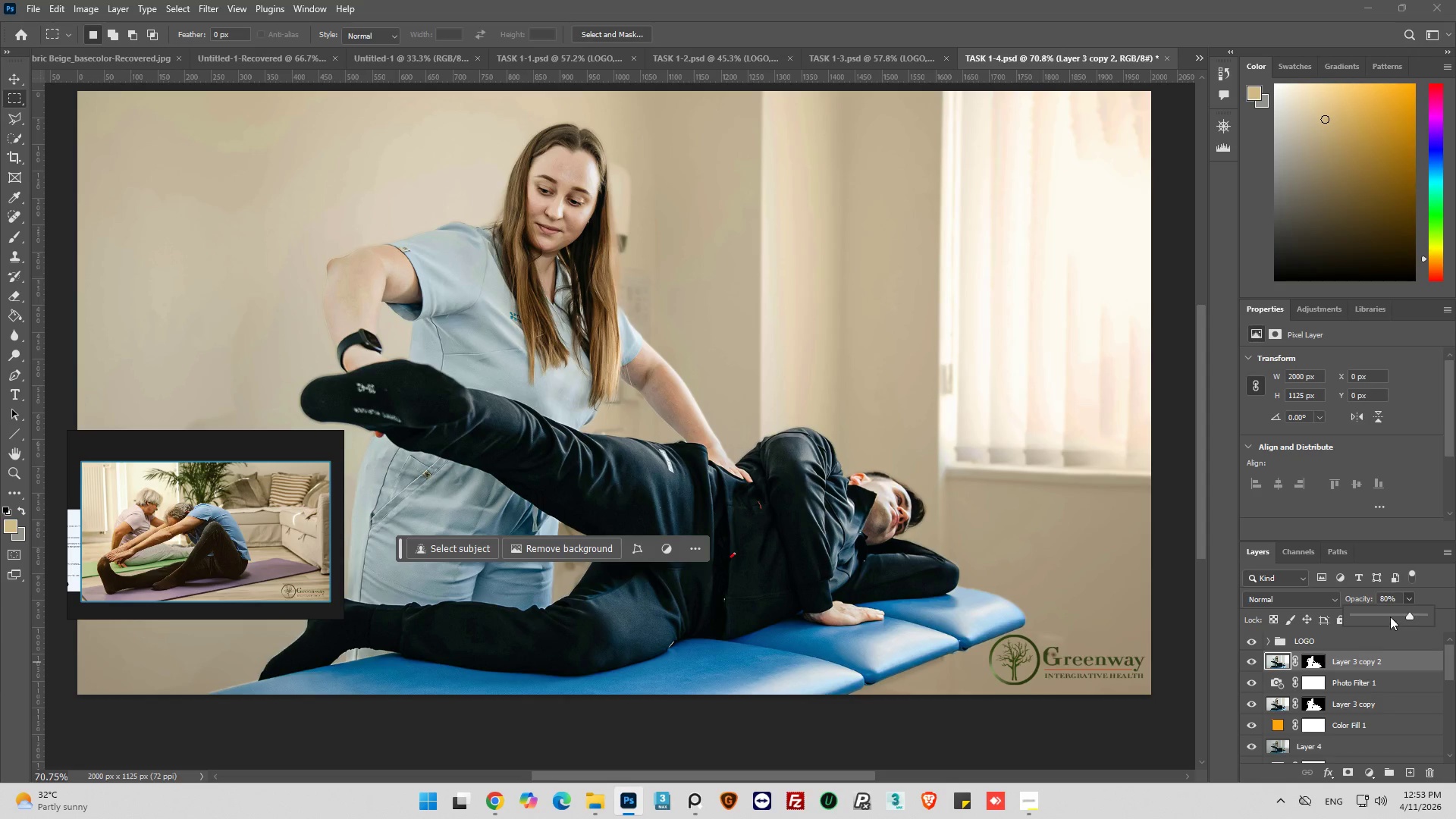 
left_click_drag(start_coordinate=[1399, 613], to_coordinate=[1384, 615])
 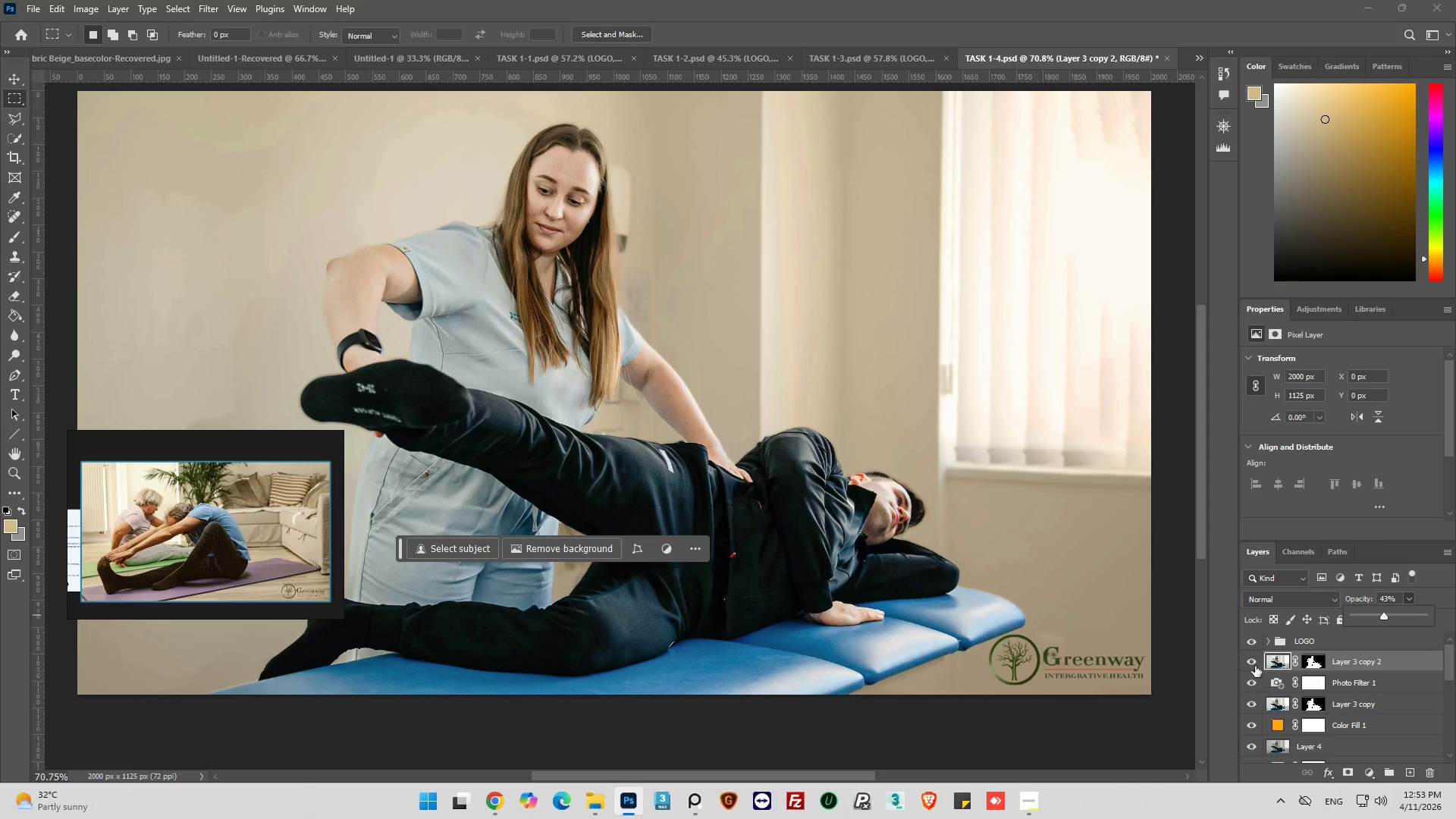 
left_click([1254, 664])
 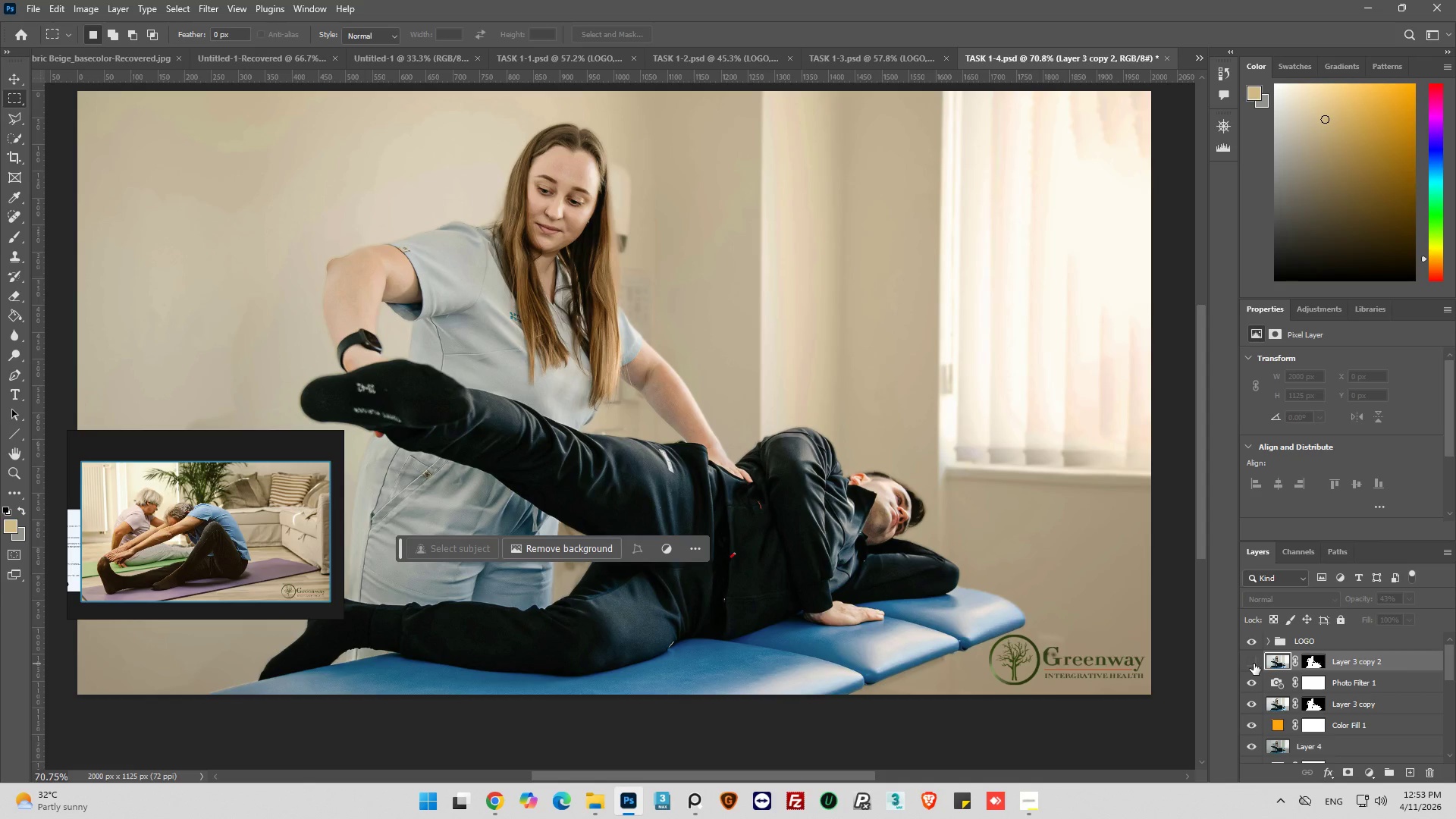 
left_click([1254, 664])
 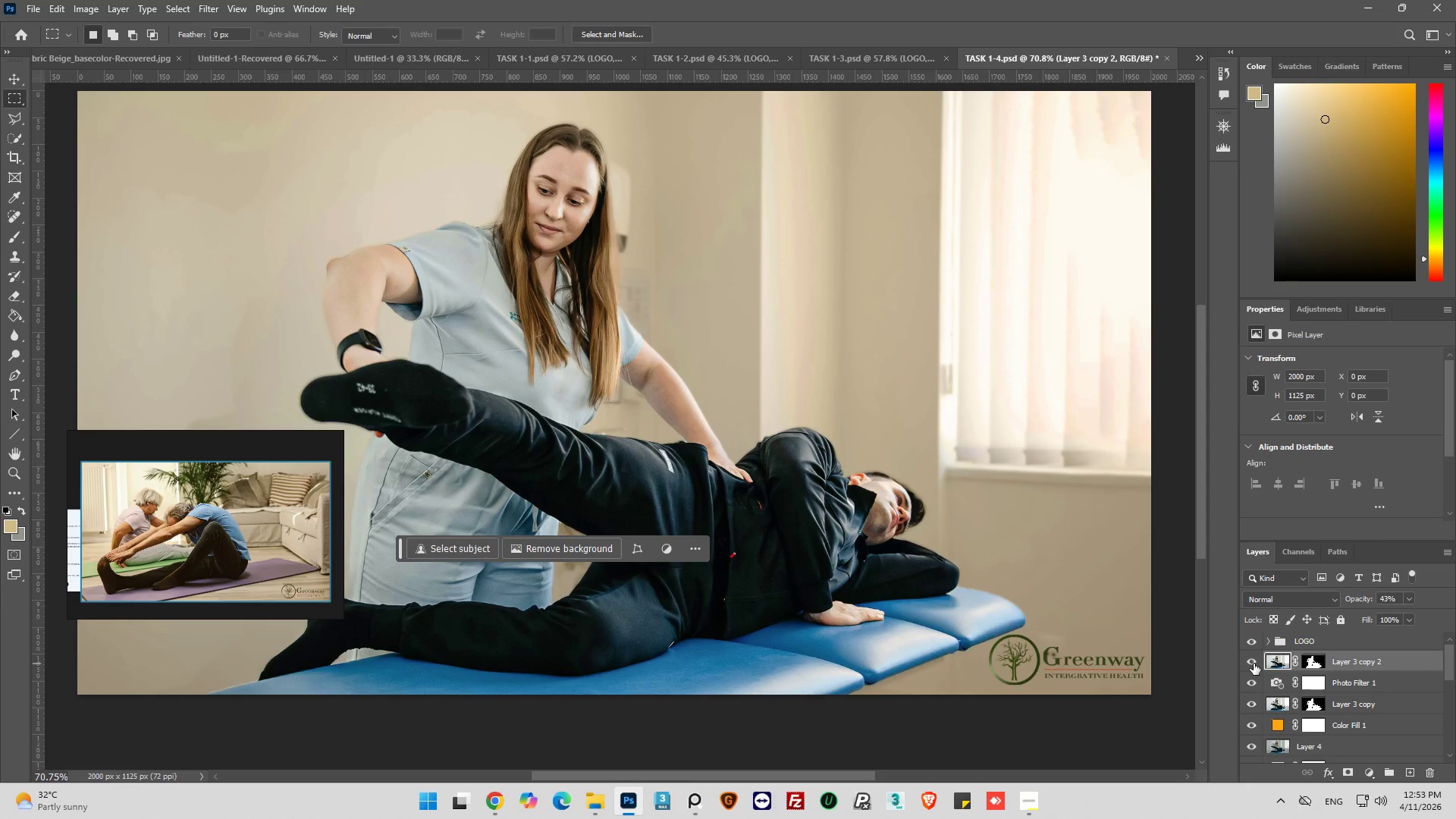 
left_click([1254, 664])
 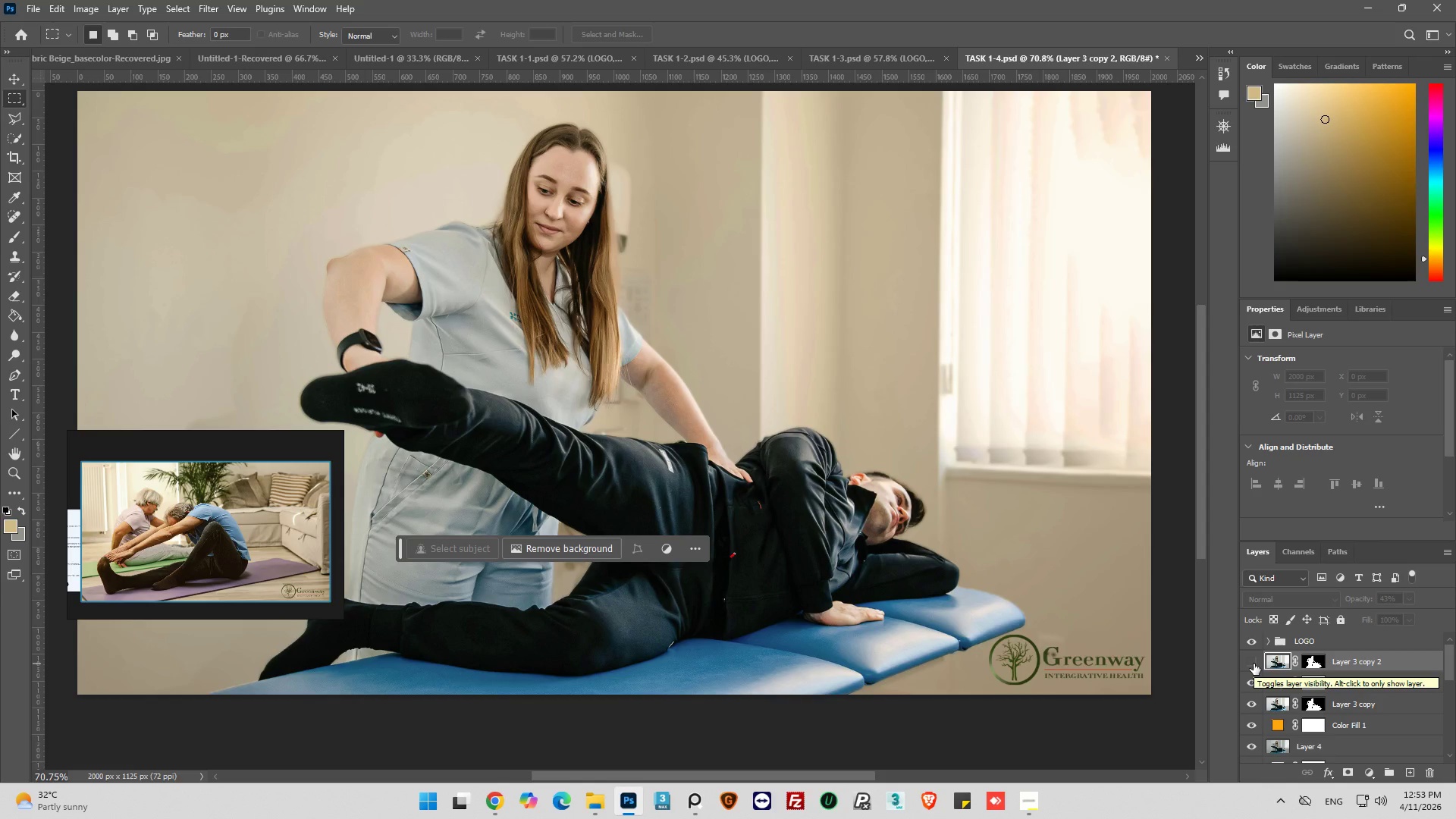 
left_click([1254, 664])
 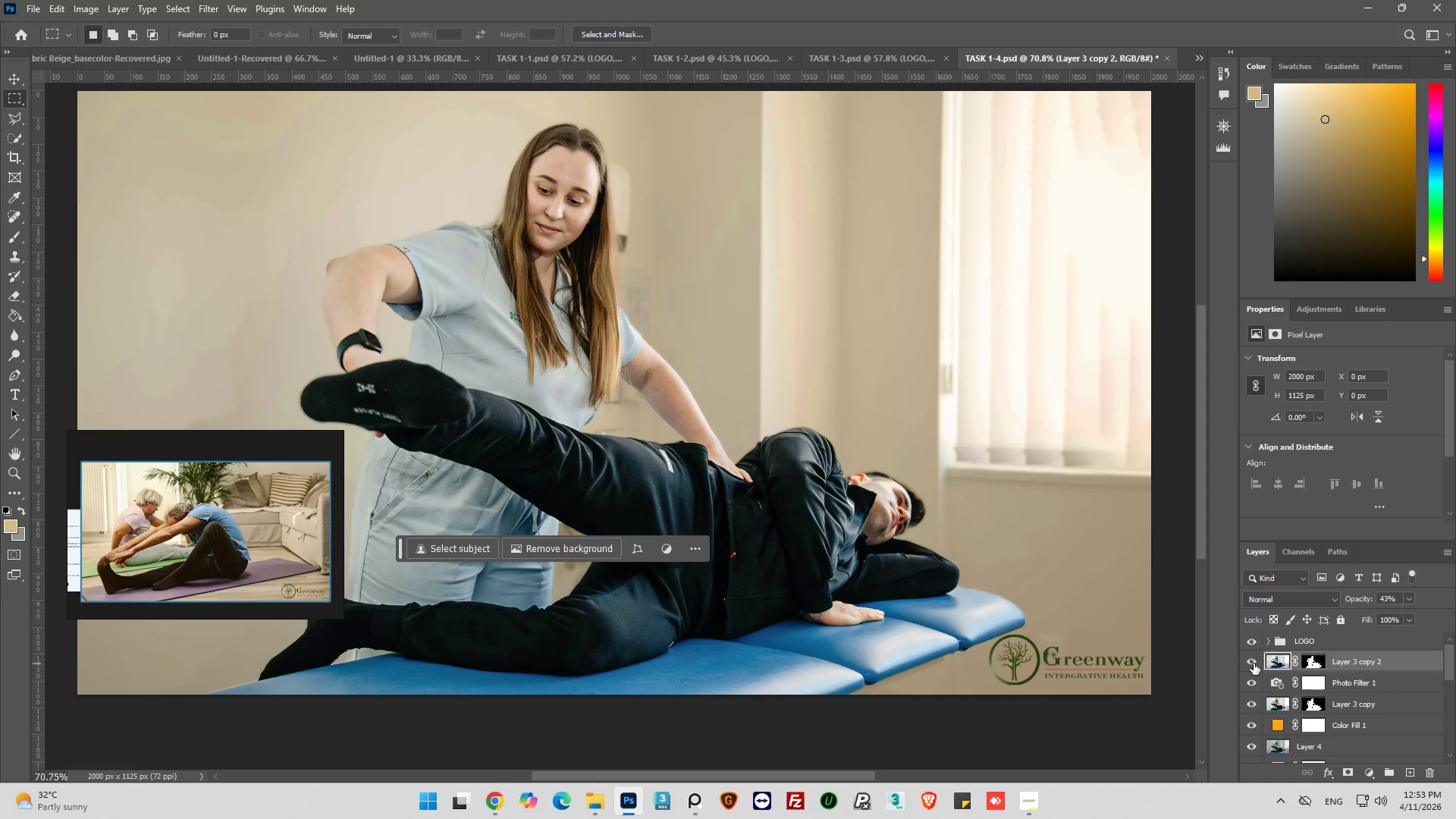 
left_click([1254, 664])
 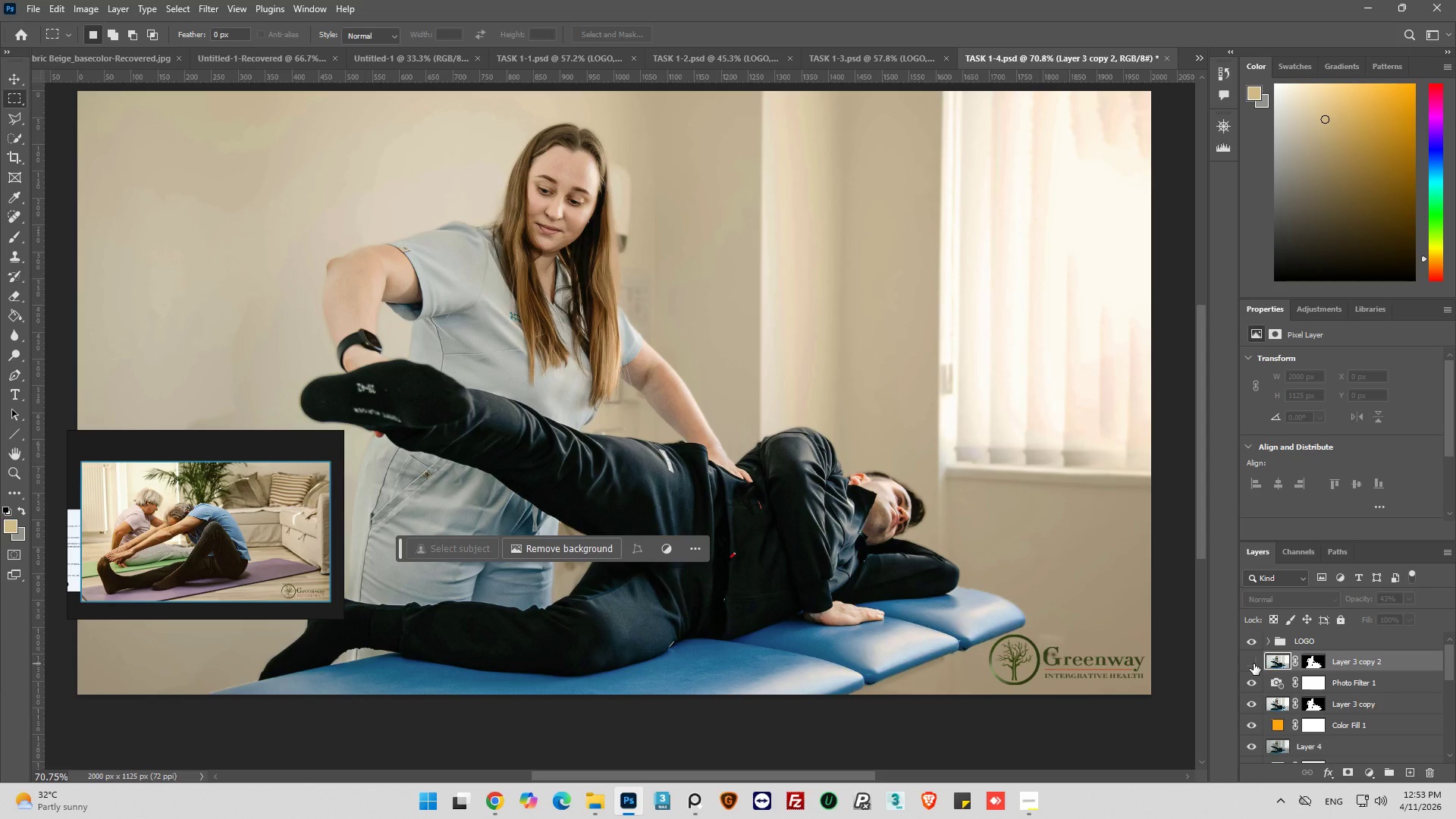 
left_click([1254, 663])
 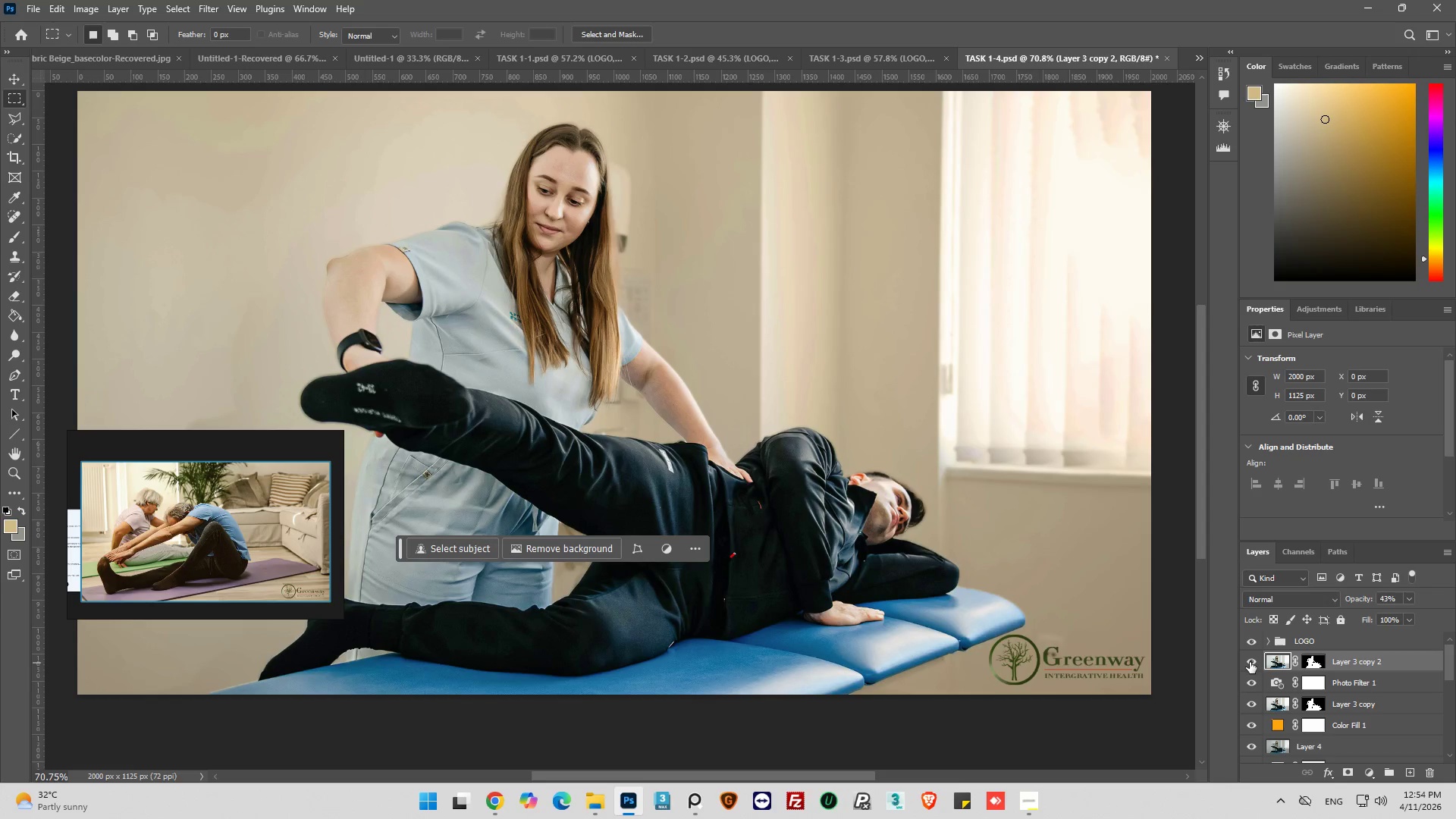 
hold_key(key=AltLeft, duration=0.41)
 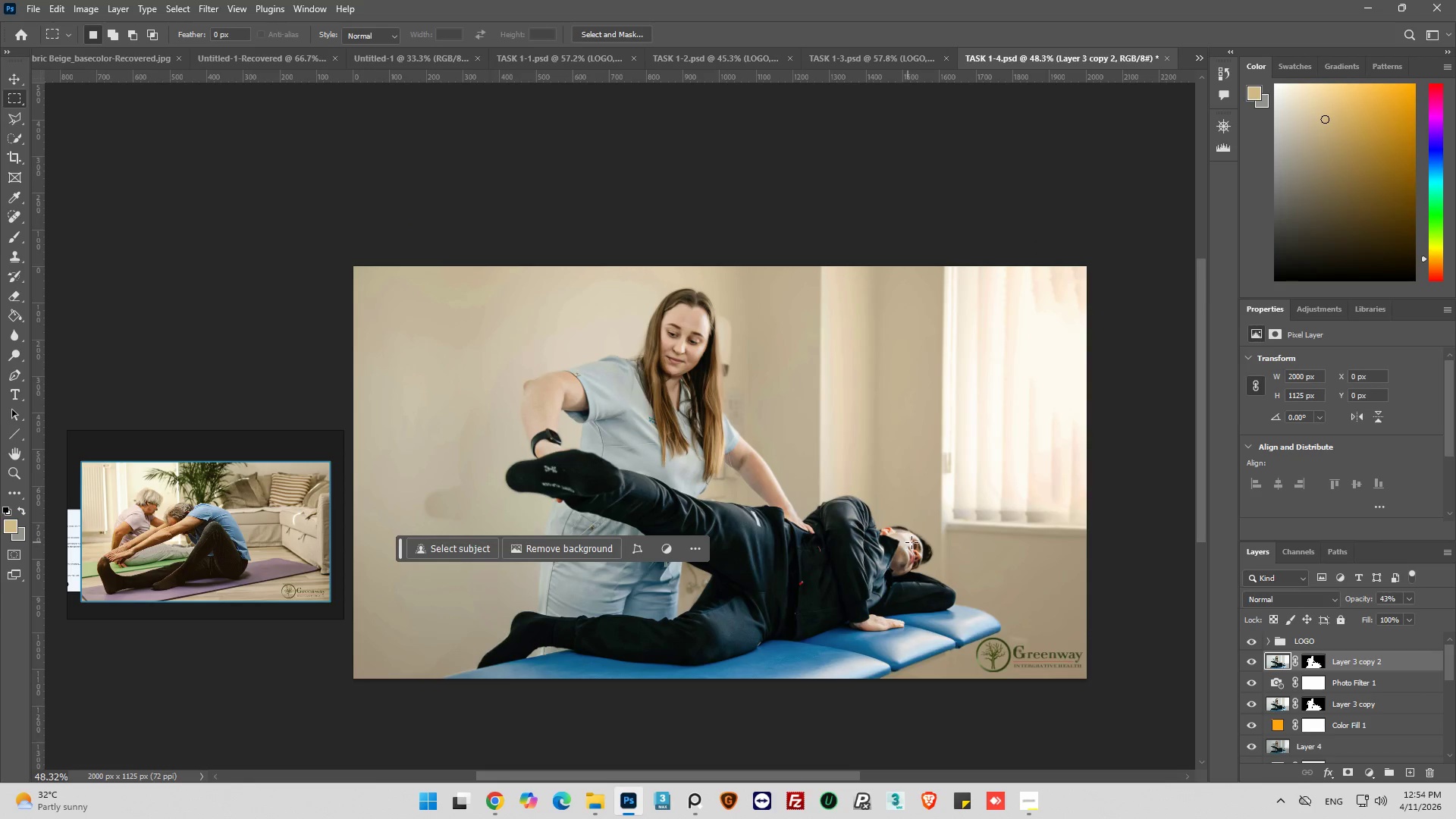 
hold_key(key=AltLeft, duration=0.45)
 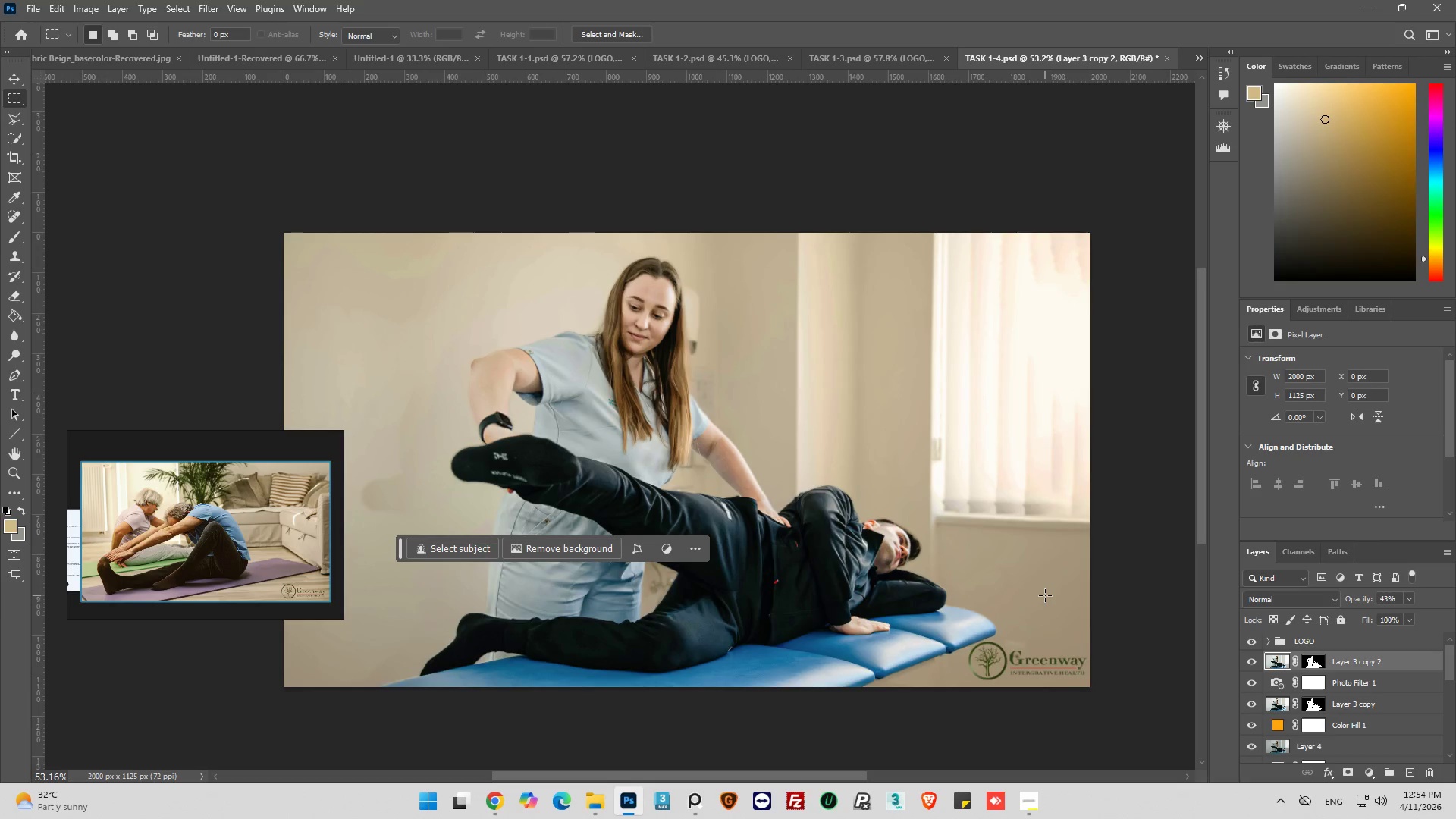 
scroll: coordinate [902, 544], scroll_direction: down, amount: 2.0
 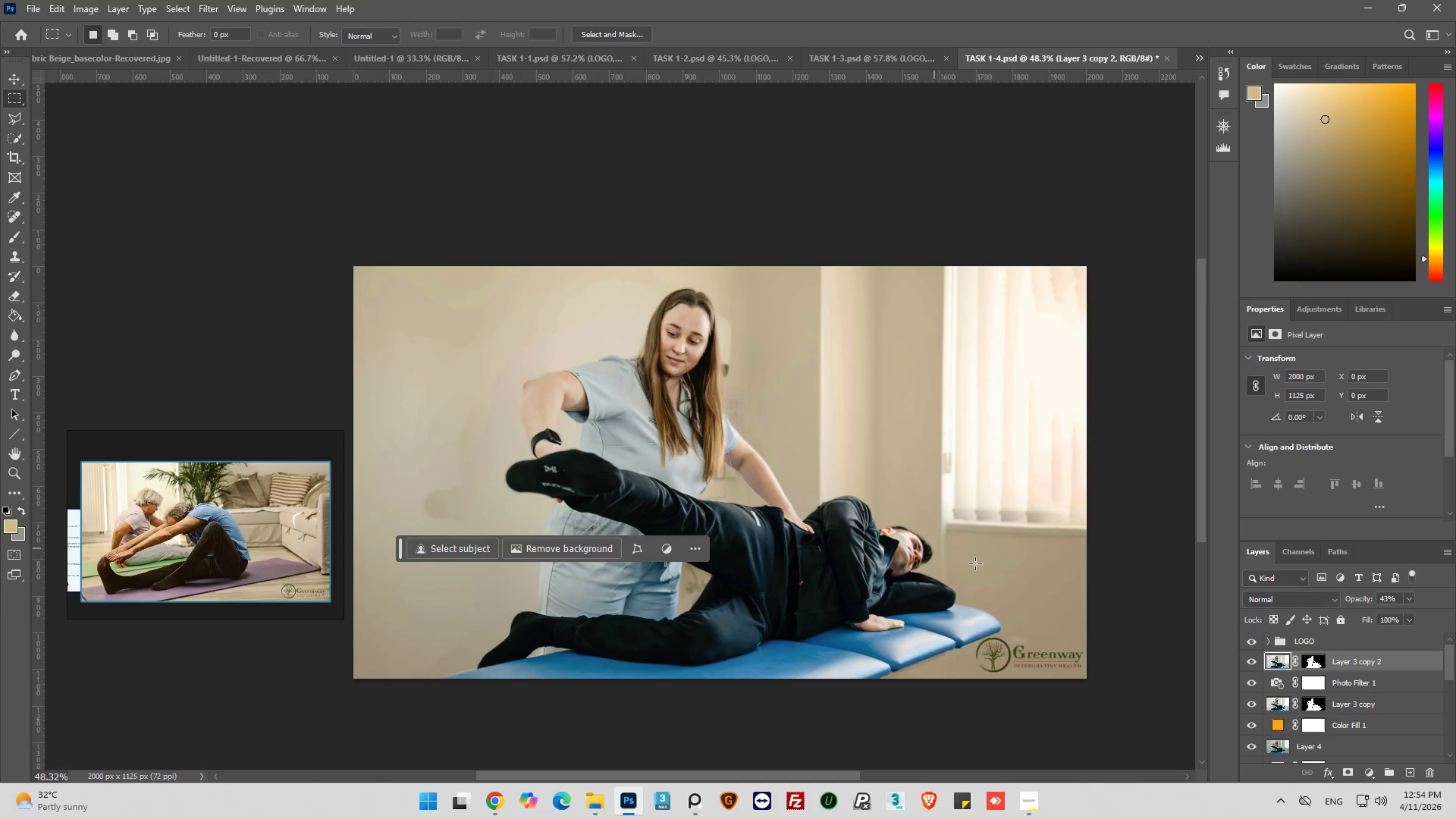 
scroll: coordinate [1045, 601], scroll_direction: up, amount: 1.0
 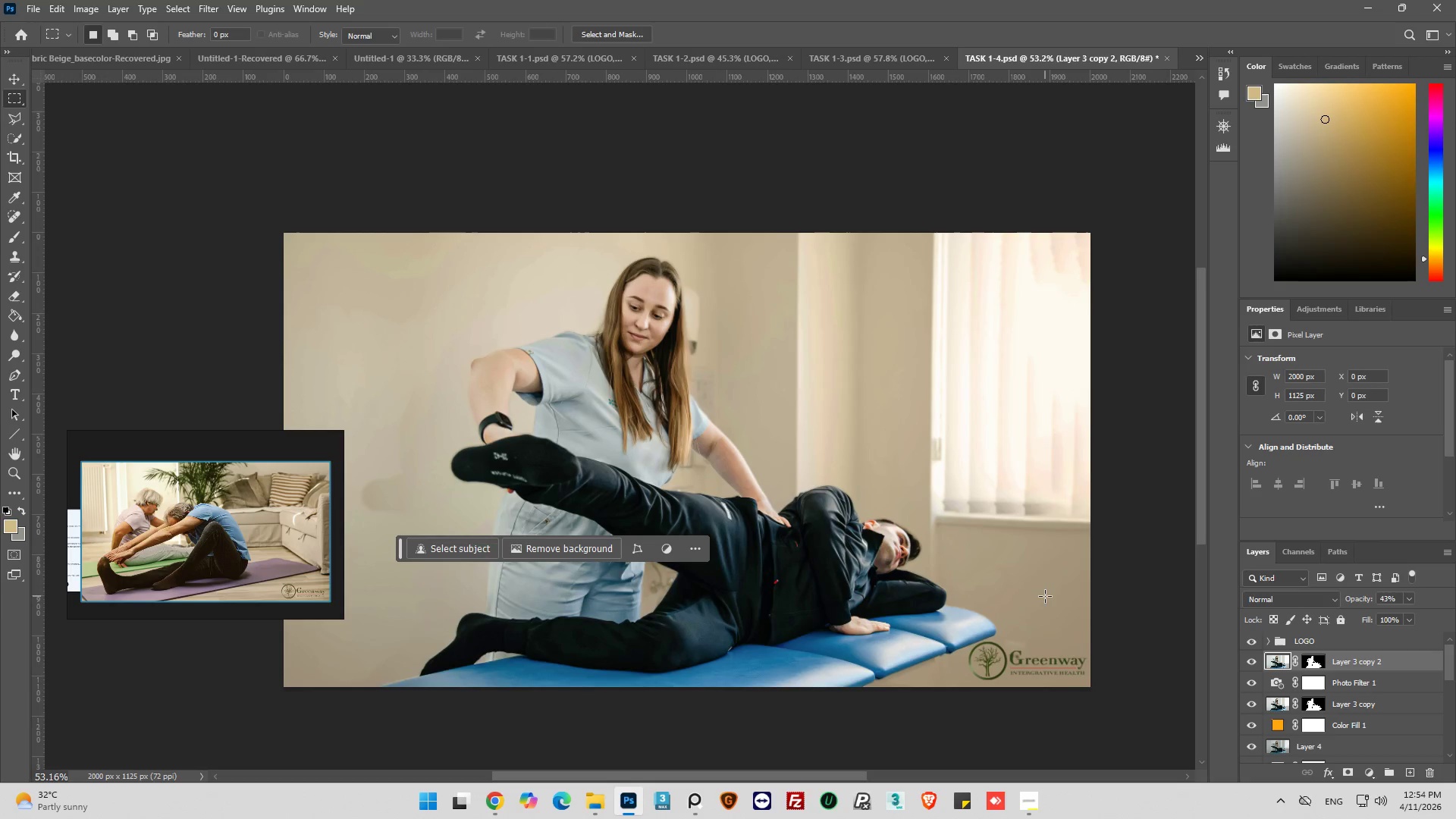 
scroll: coordinate [1045, 594], scroll_direction: down, amount: 1.0
 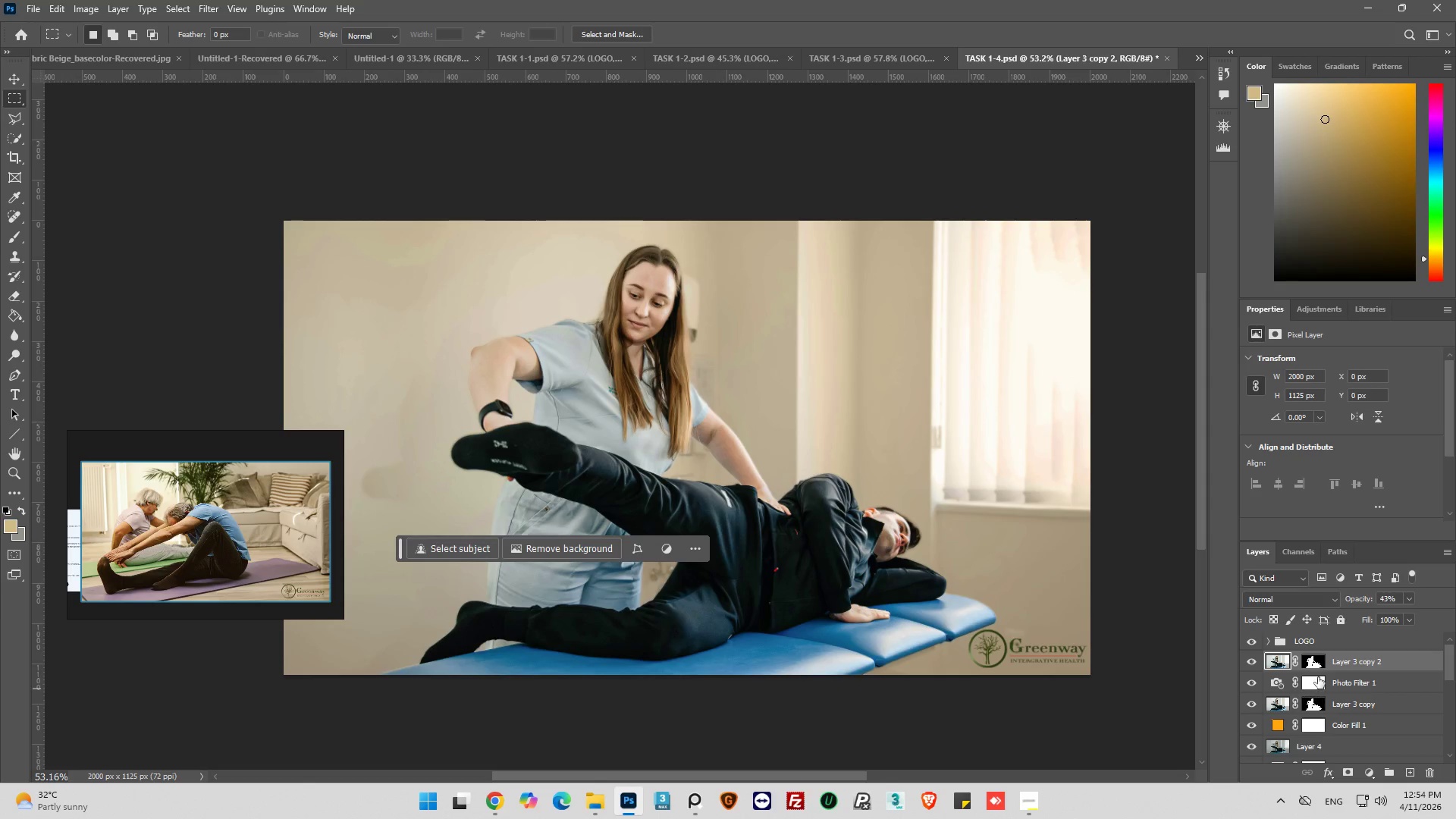 
hold_key(key=ControlLeft, duration=0.5)
left_click([1316, 666])
 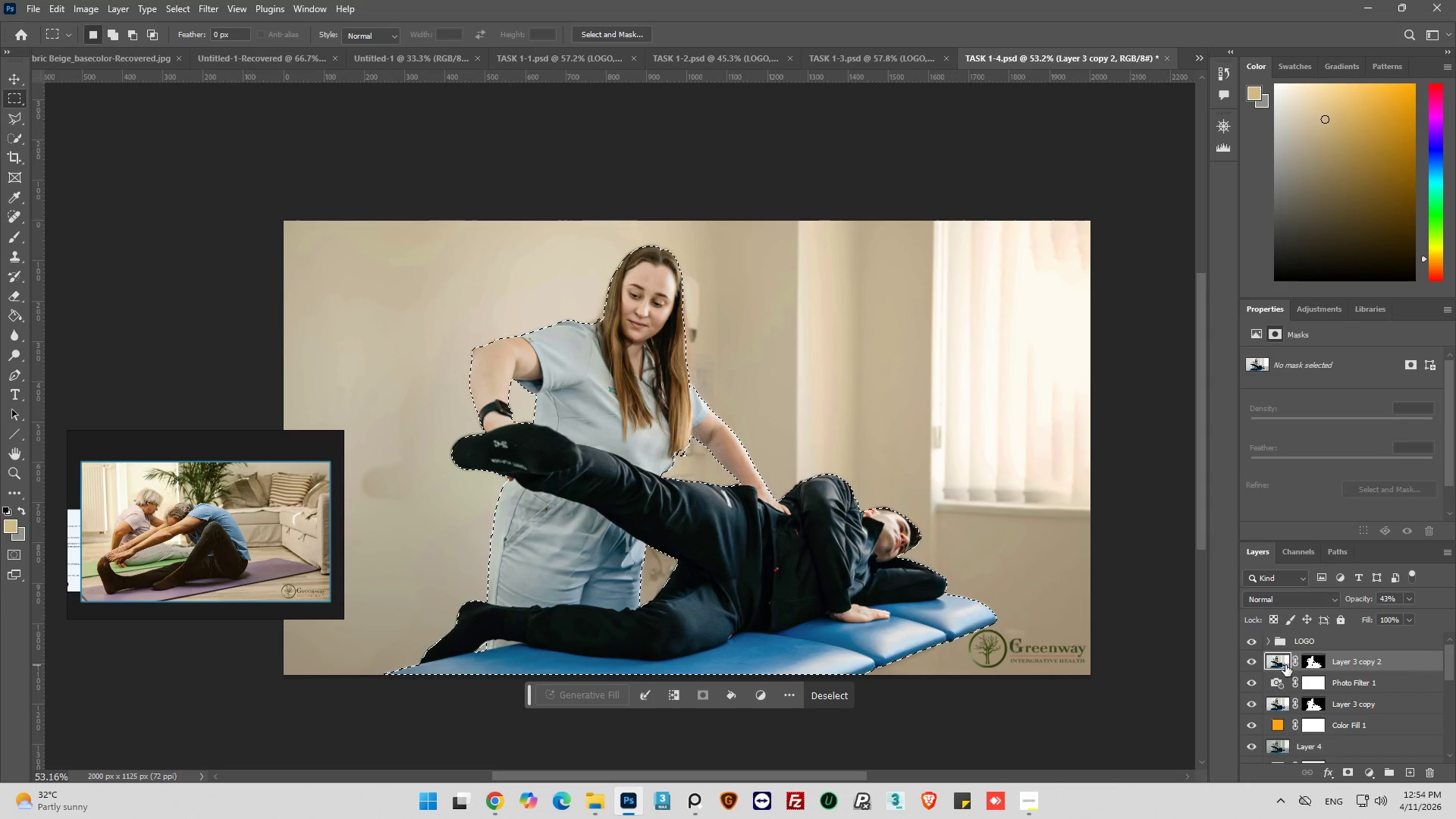 
left_click([1284, 664])
 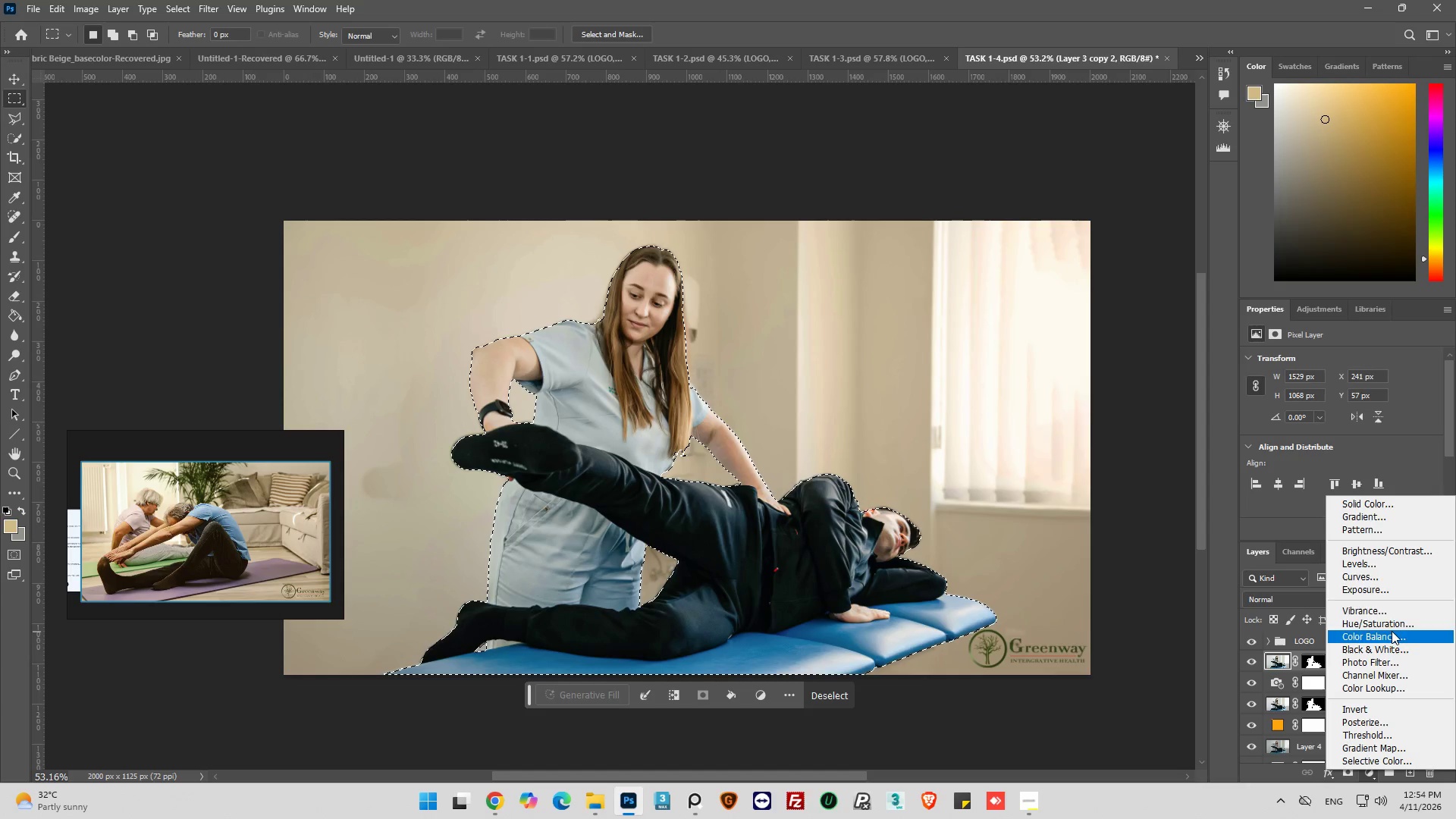 
left_click([1393, 554])
 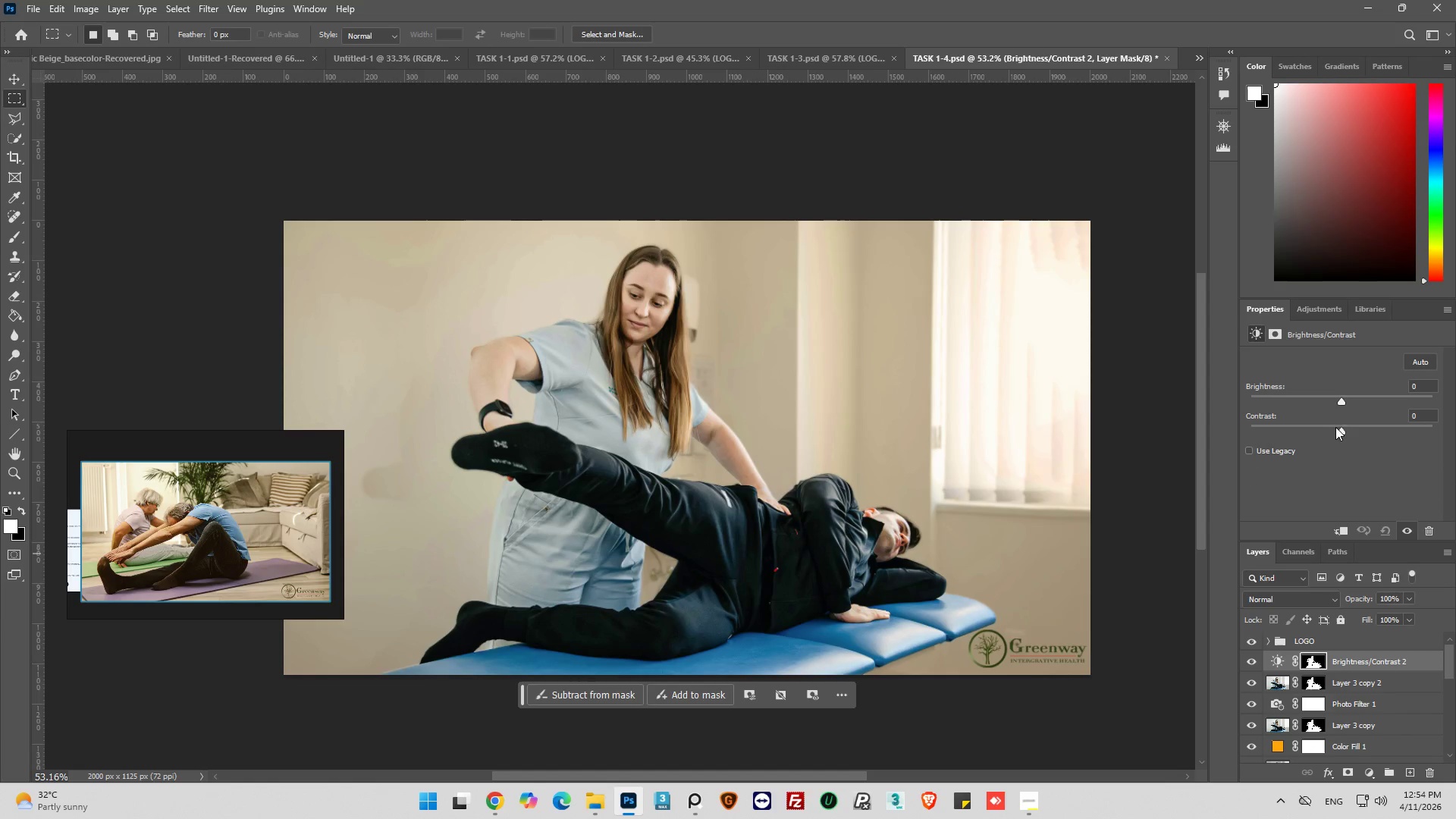 
left_click_drag(start_coordinate=[1341, 426], to_coordinate=[1355, 439])
 